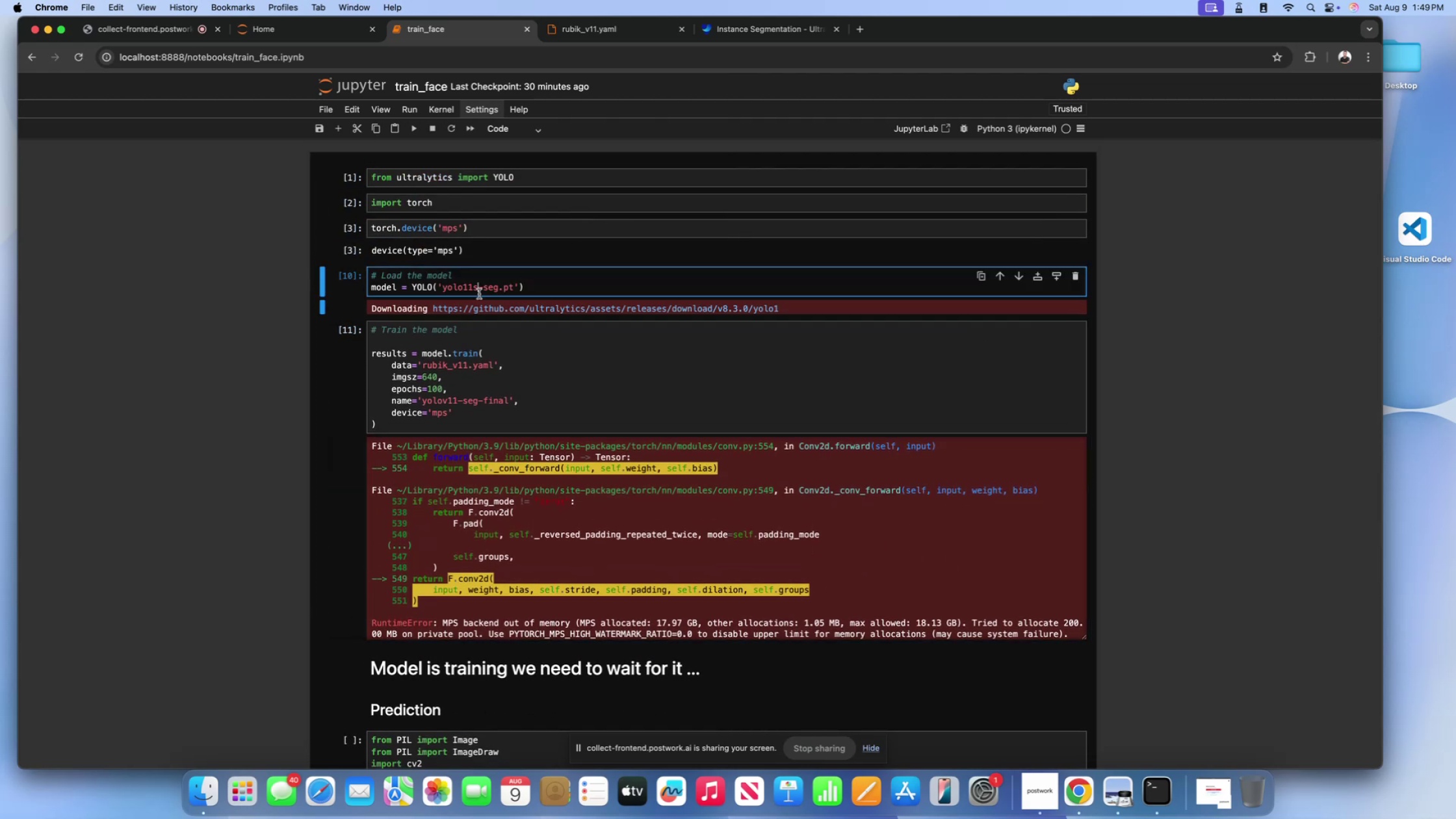 
key(Backspace)
 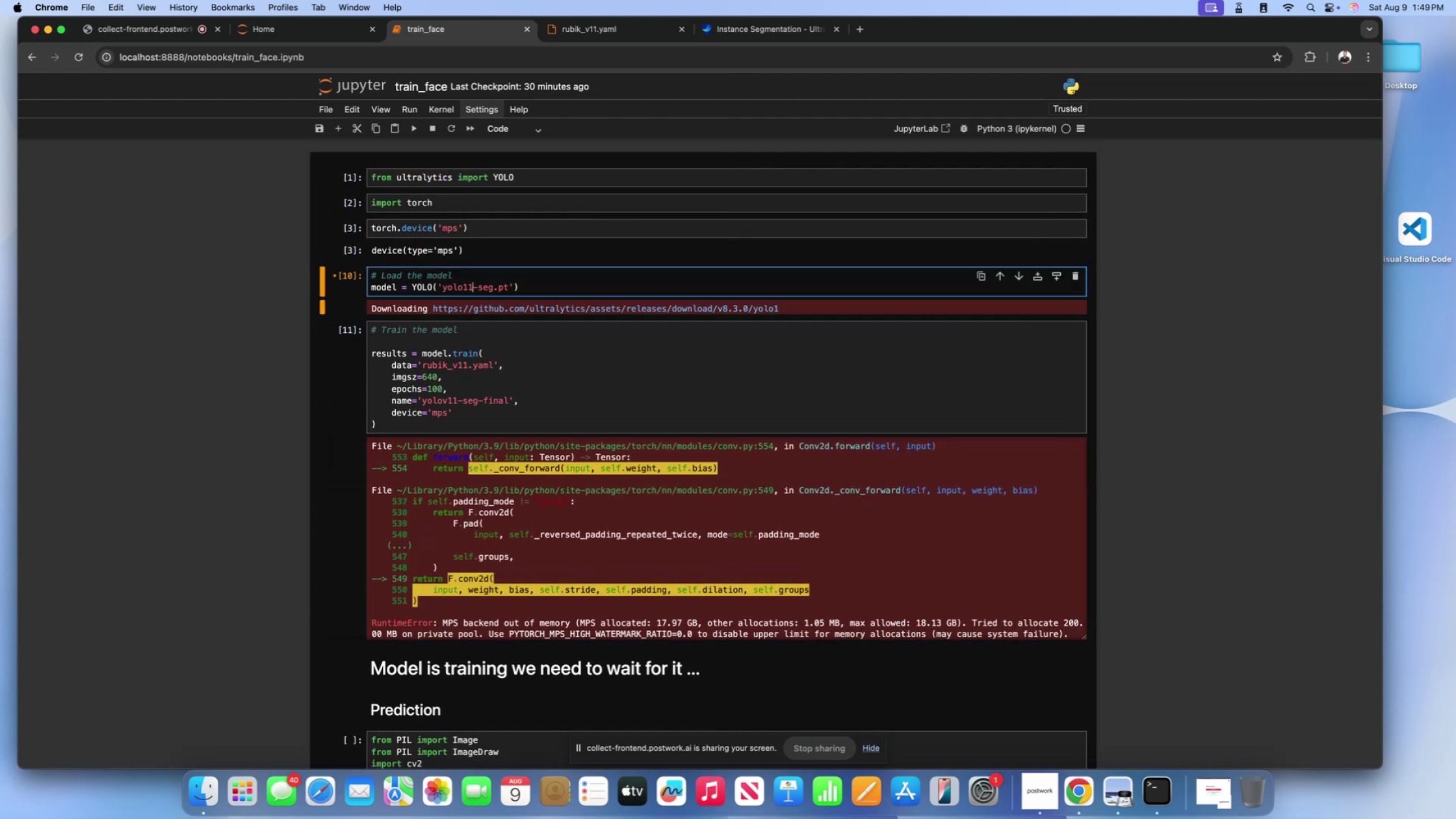 
key(N)
 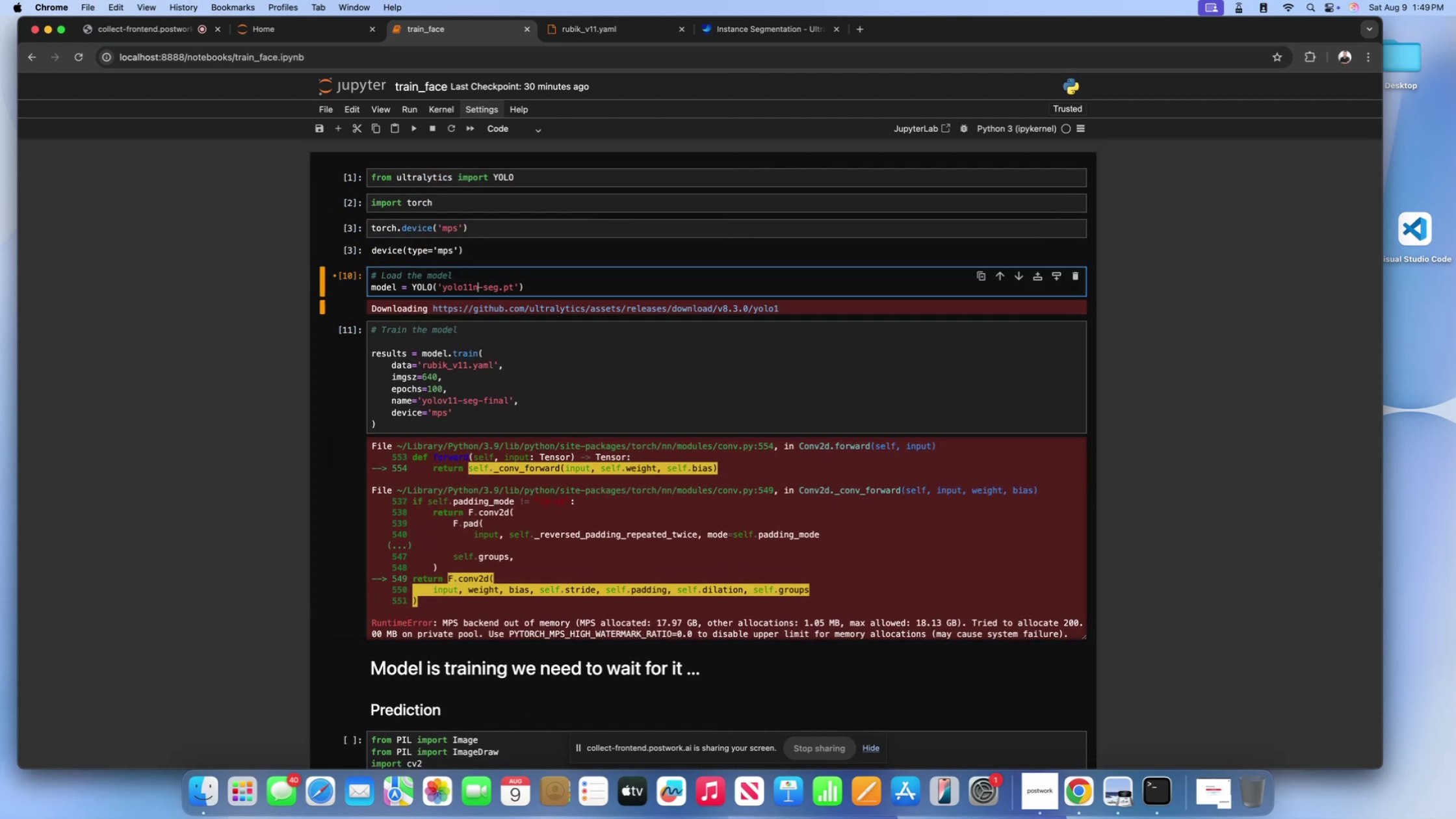 
key(Shift+Enter)
 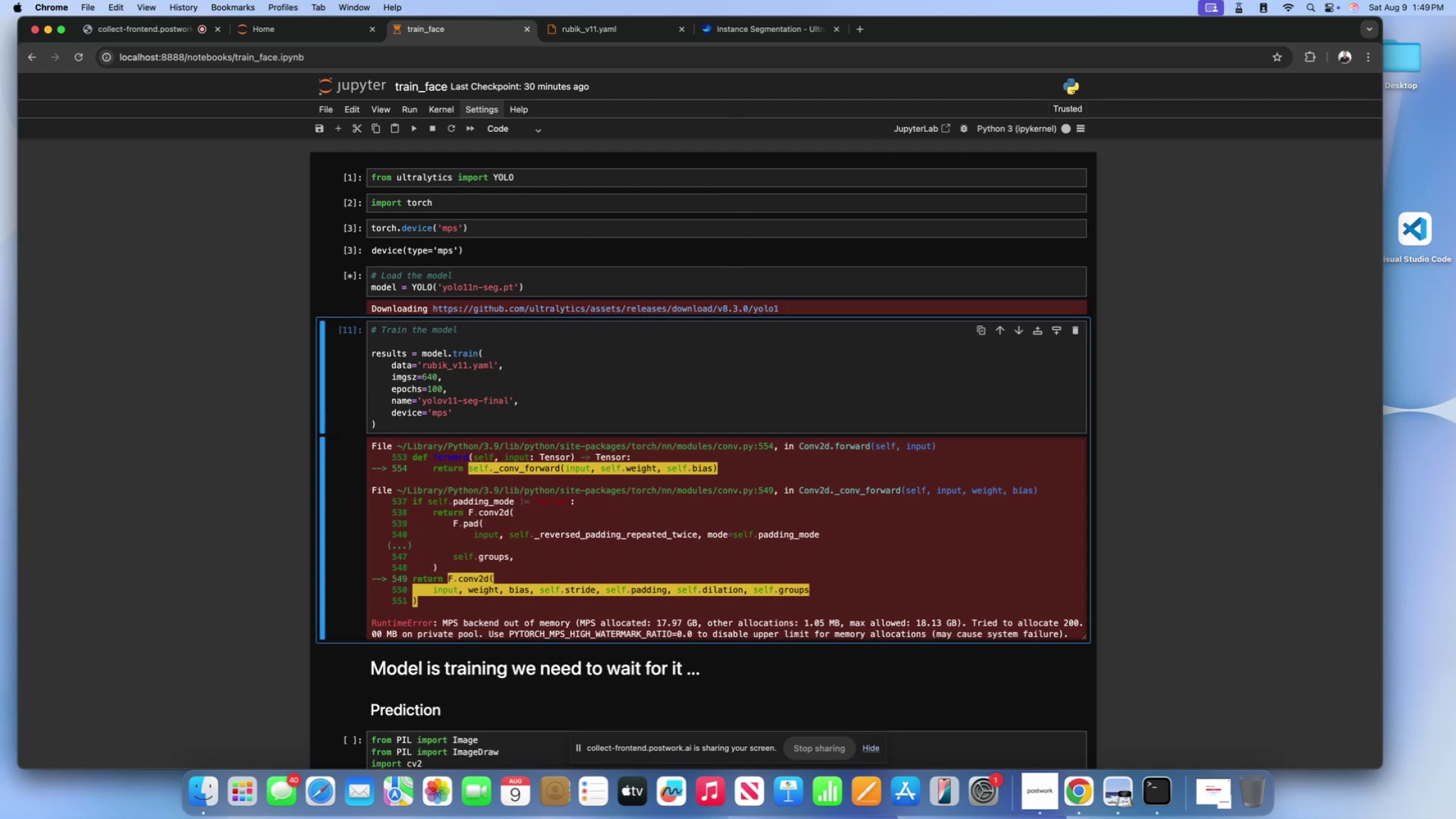 
key(Shift+Enter)
 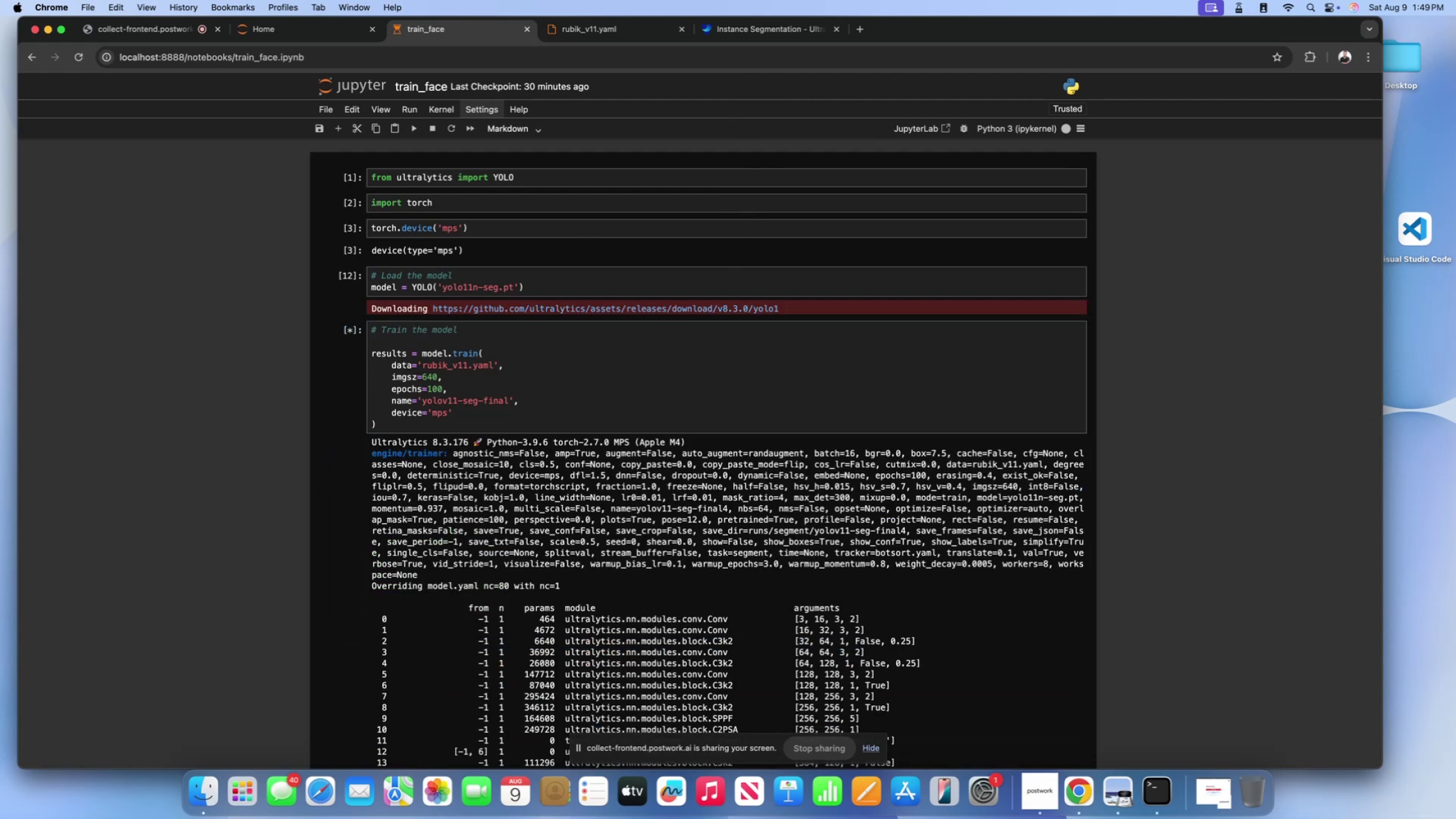 
scroll: coordinate [550, 343], scroll_direction: down, amount: 92.0
 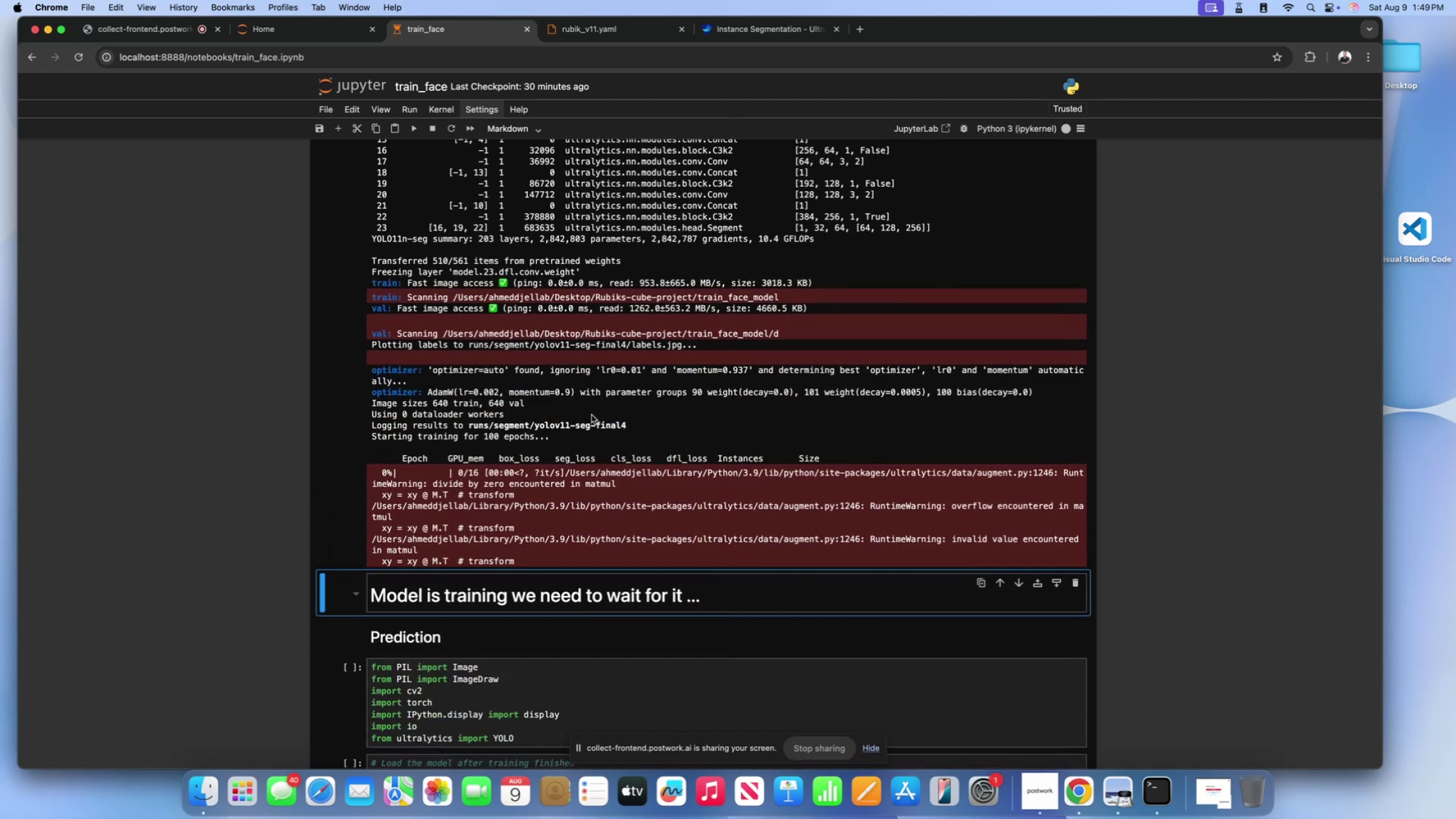 
left_click([595, 414])
 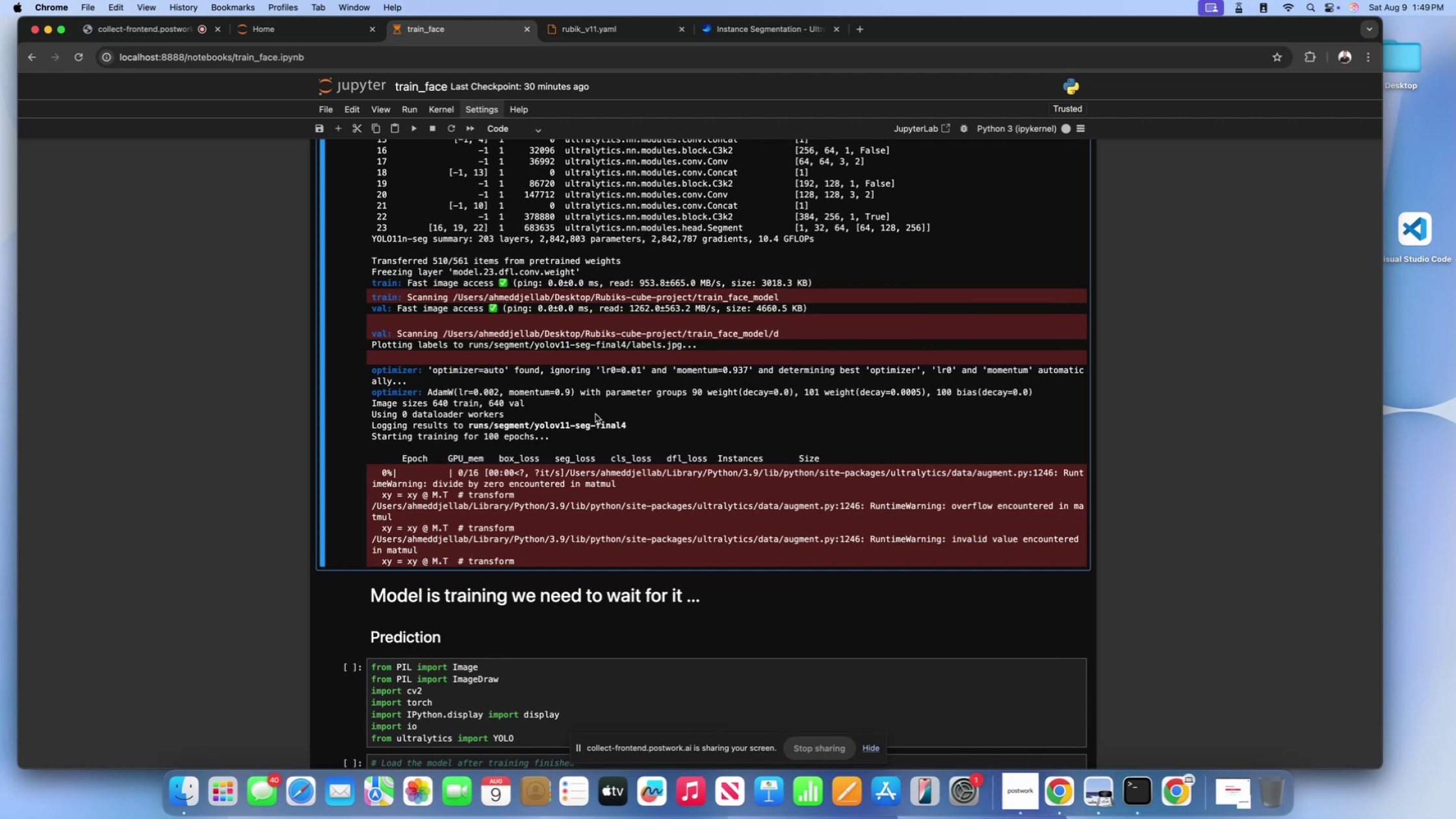 
wait(14.1)
 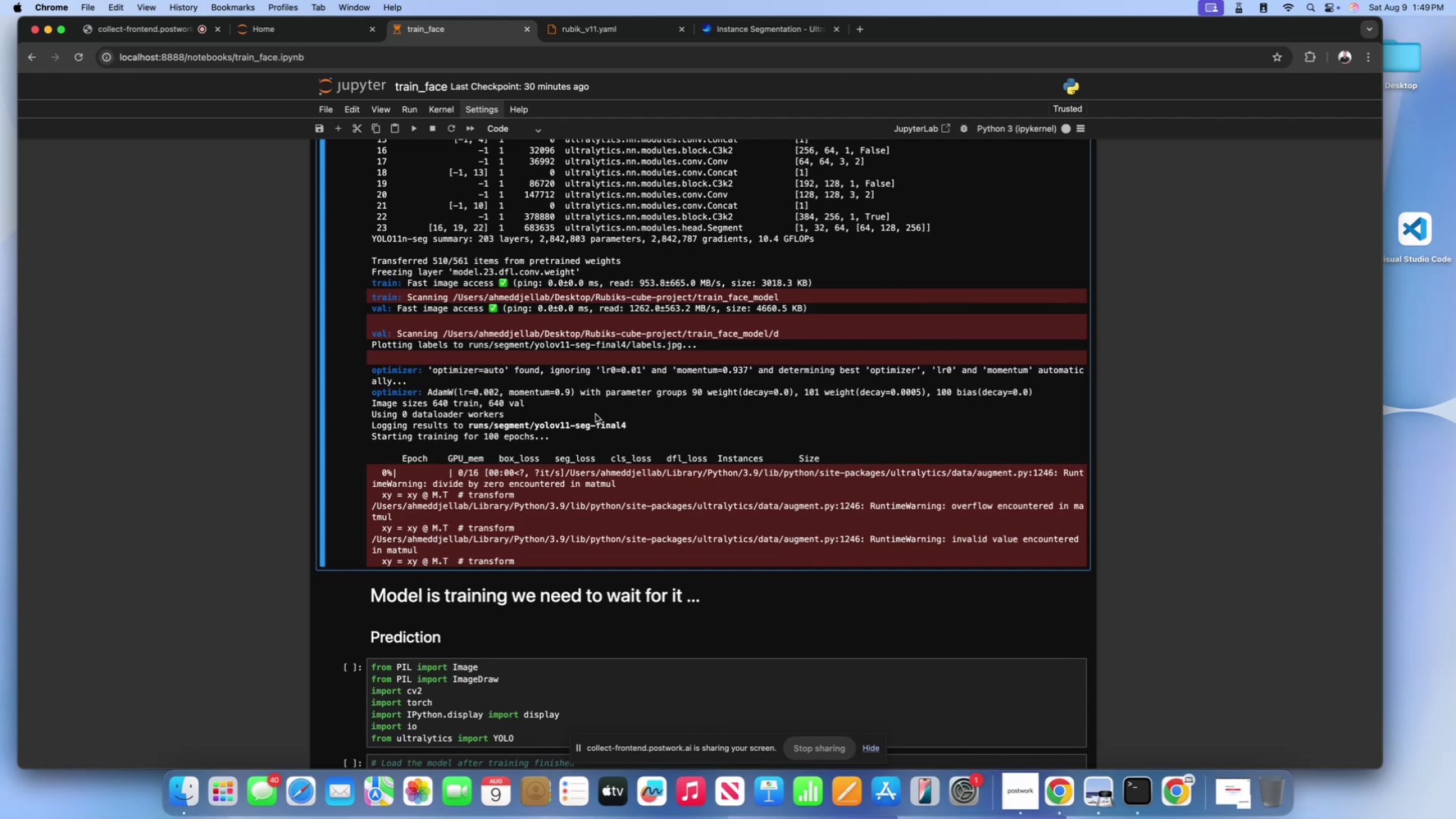 
scroll: coordinate [690, 410], scroll_direction: up, amount: 55.0
 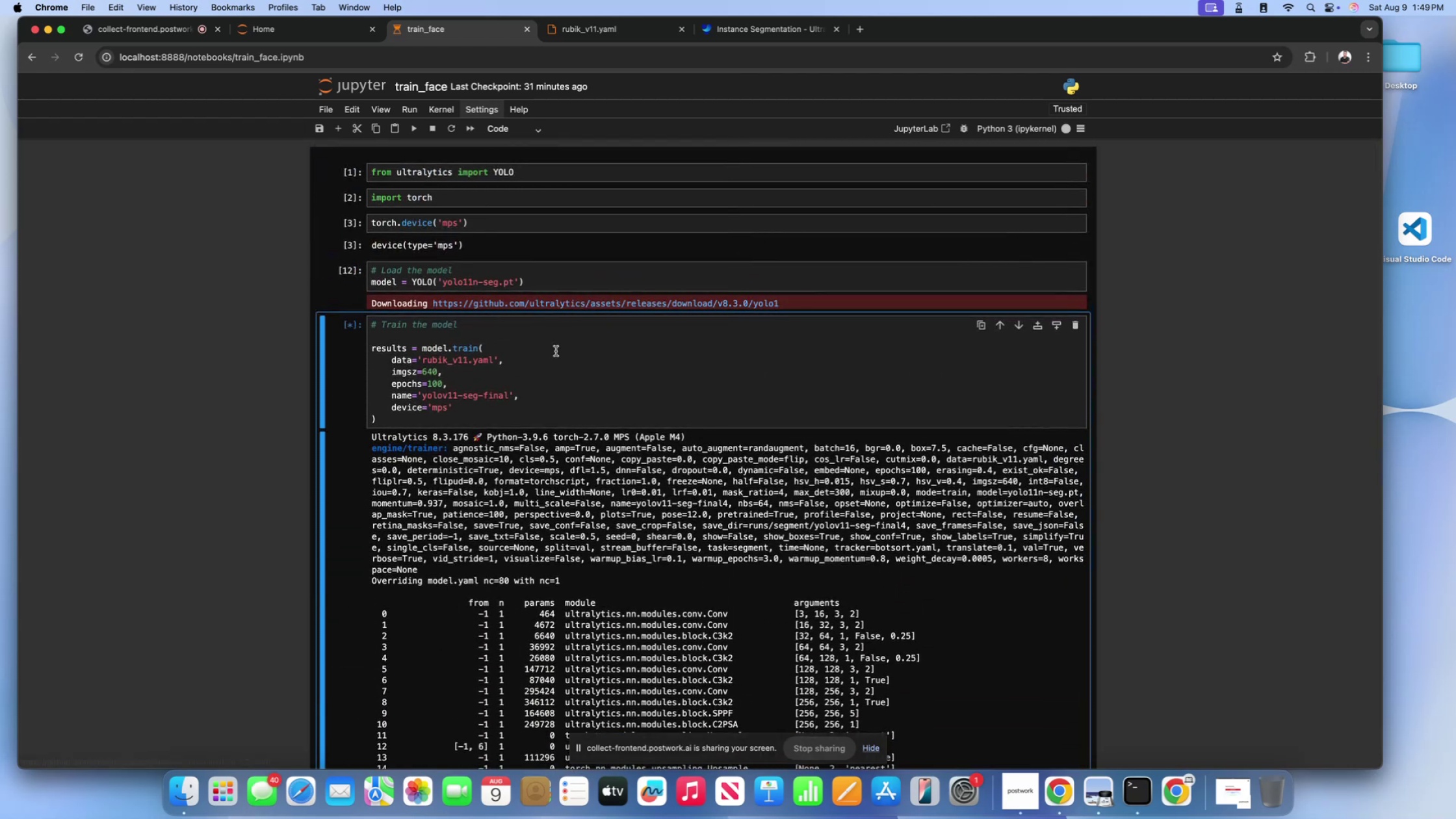 
scroll: coordinate [558, 355], scroll_direction: down, amount: 95.0
 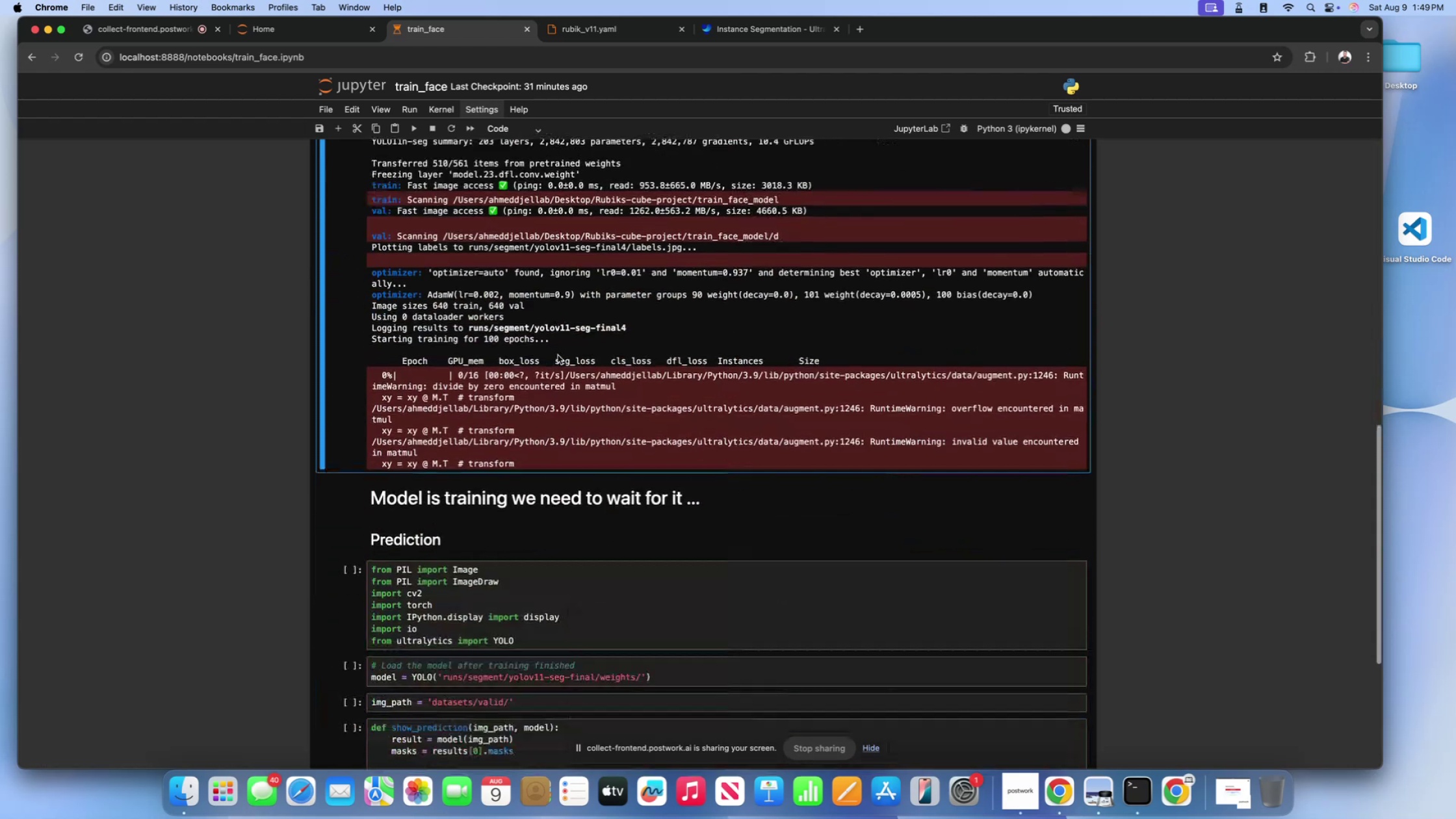 
scroll: coordinate [558, 355], scroll_direction: up, amount: 113.0
 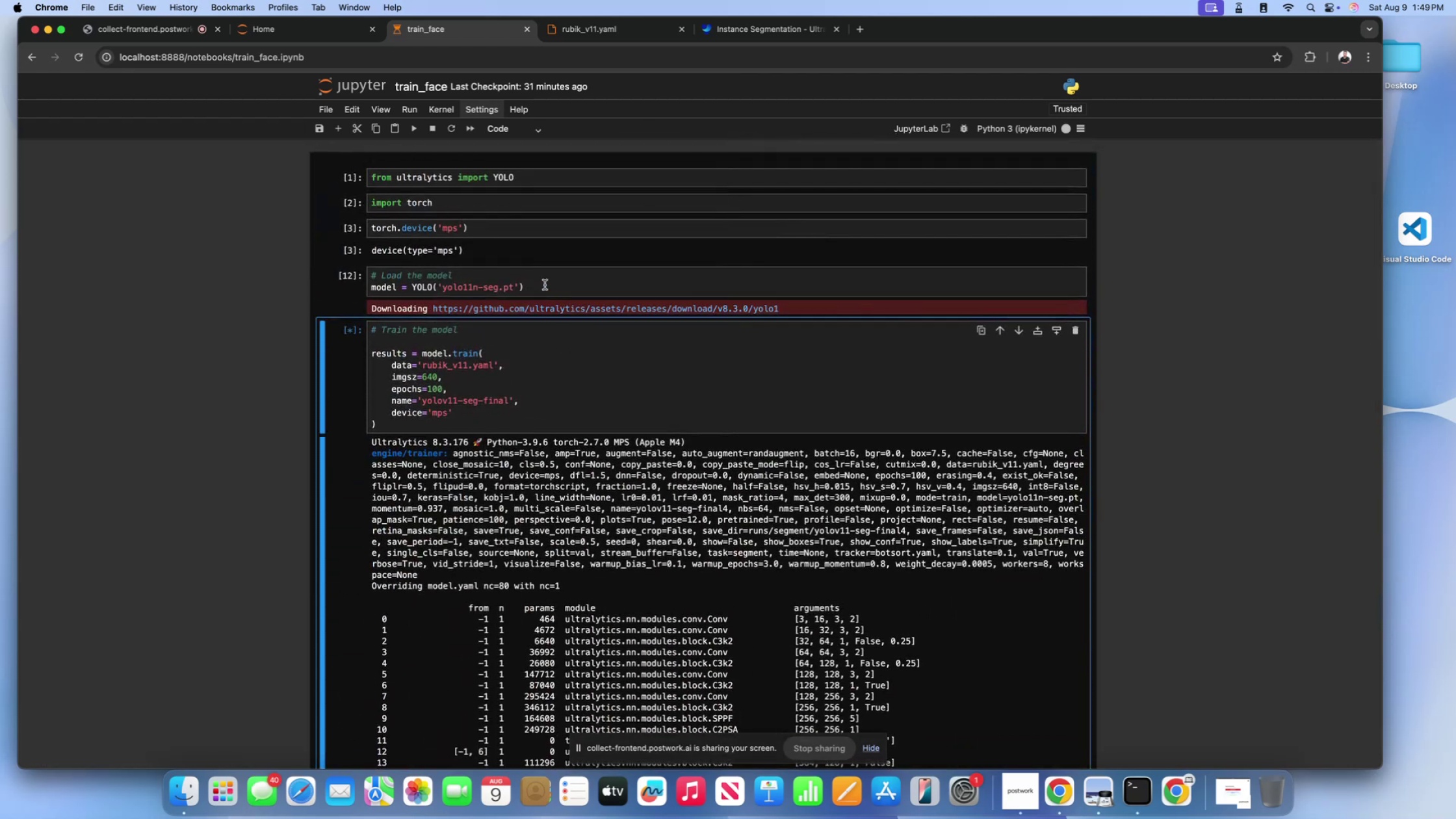 
left_click([545, 285])
 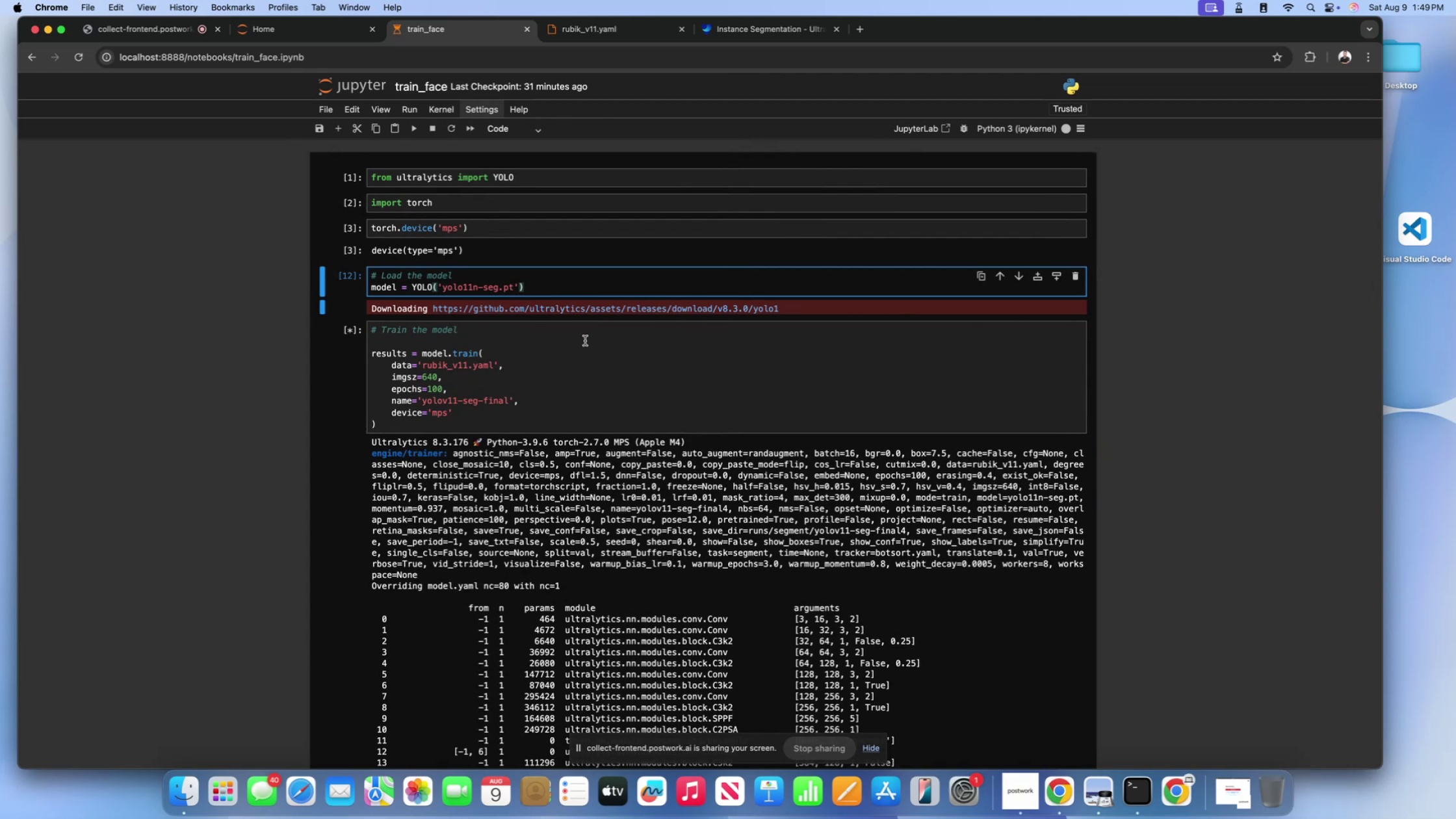 
left_click([585, 341])
 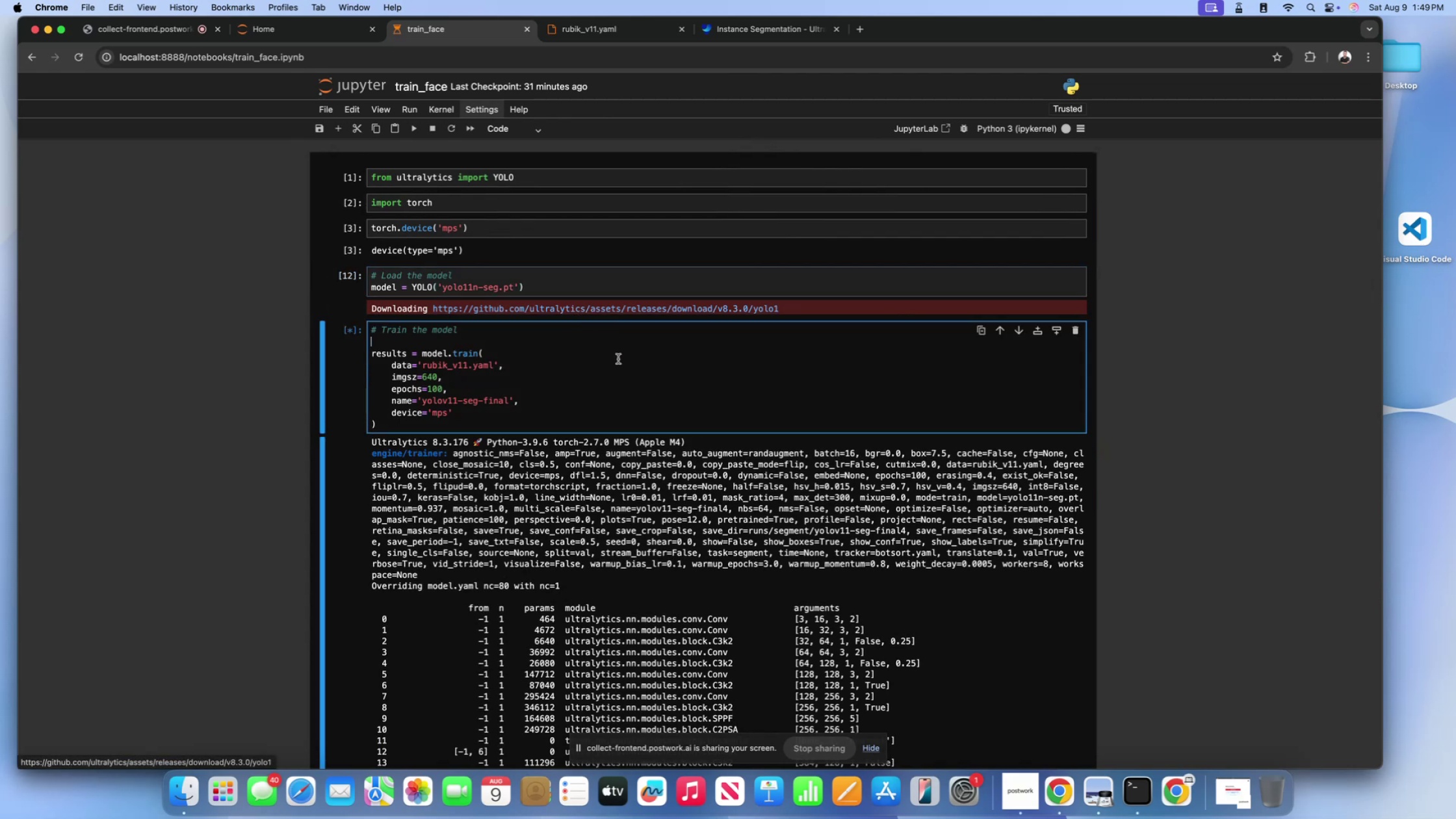 
left_click([619, 361])
 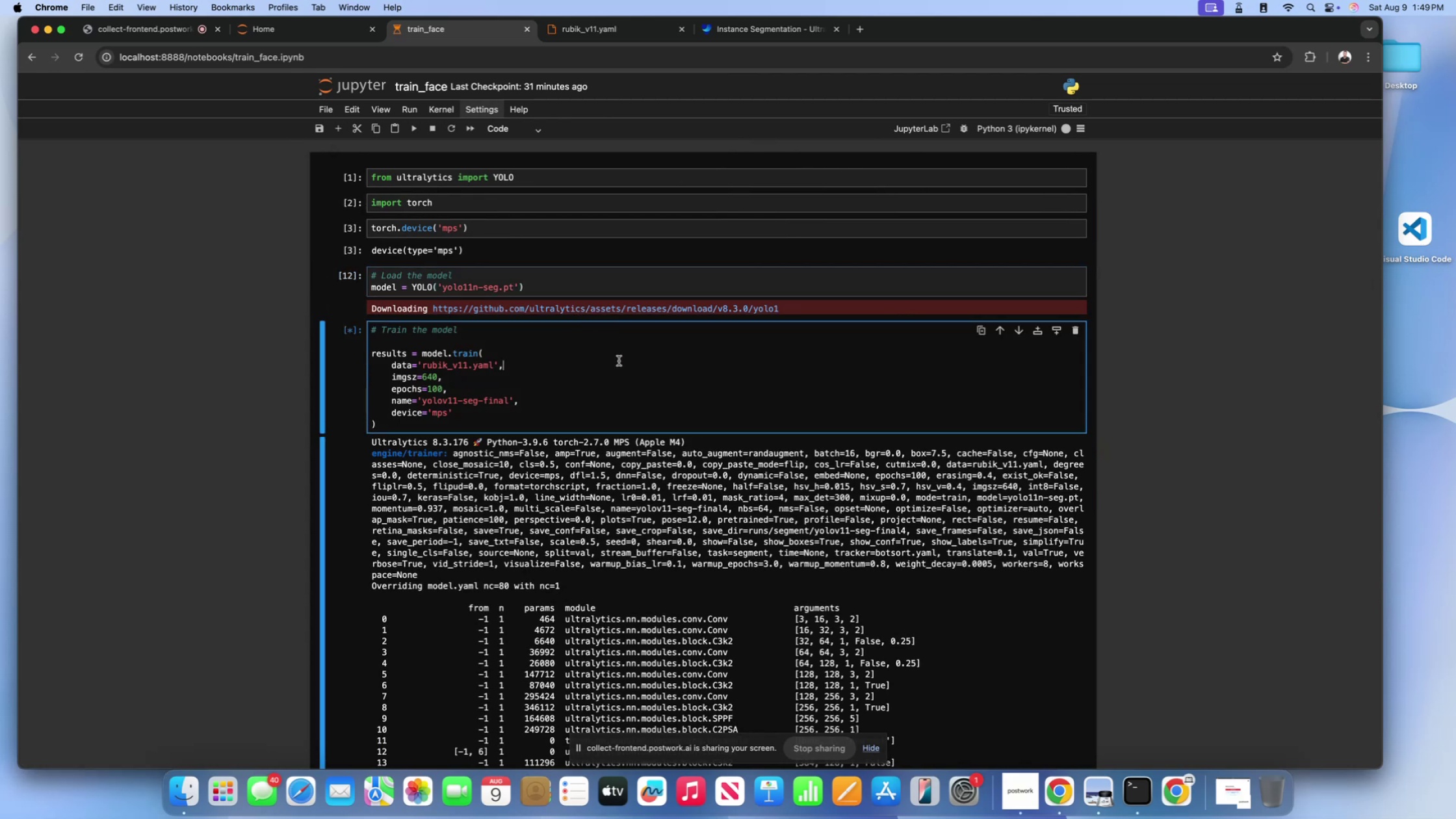 
scroll: coordinate [619, 361], scroll_direction: down, amount: 78.0
 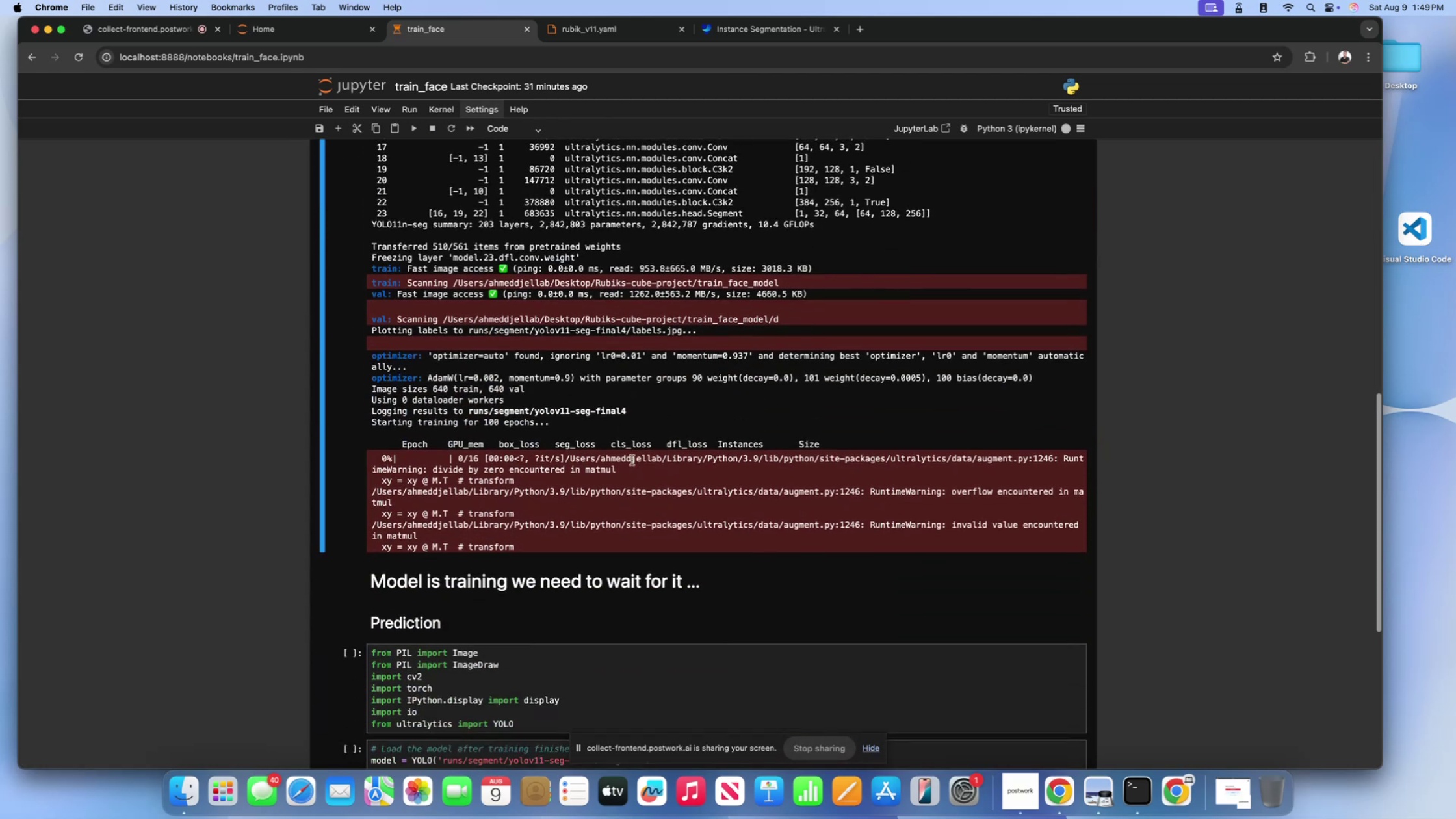 
left_click([632, 460])
 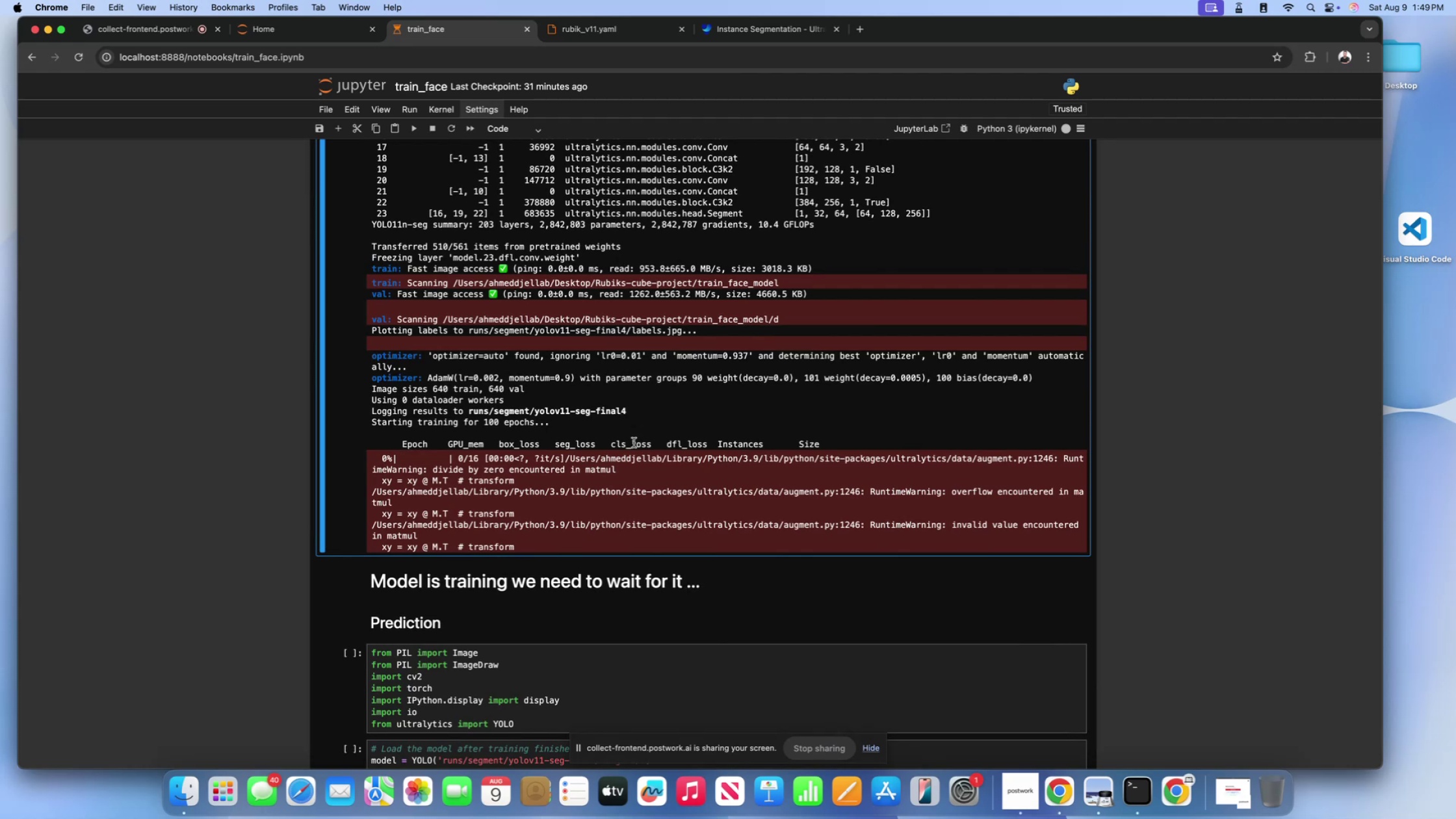 
wait(23.84)
 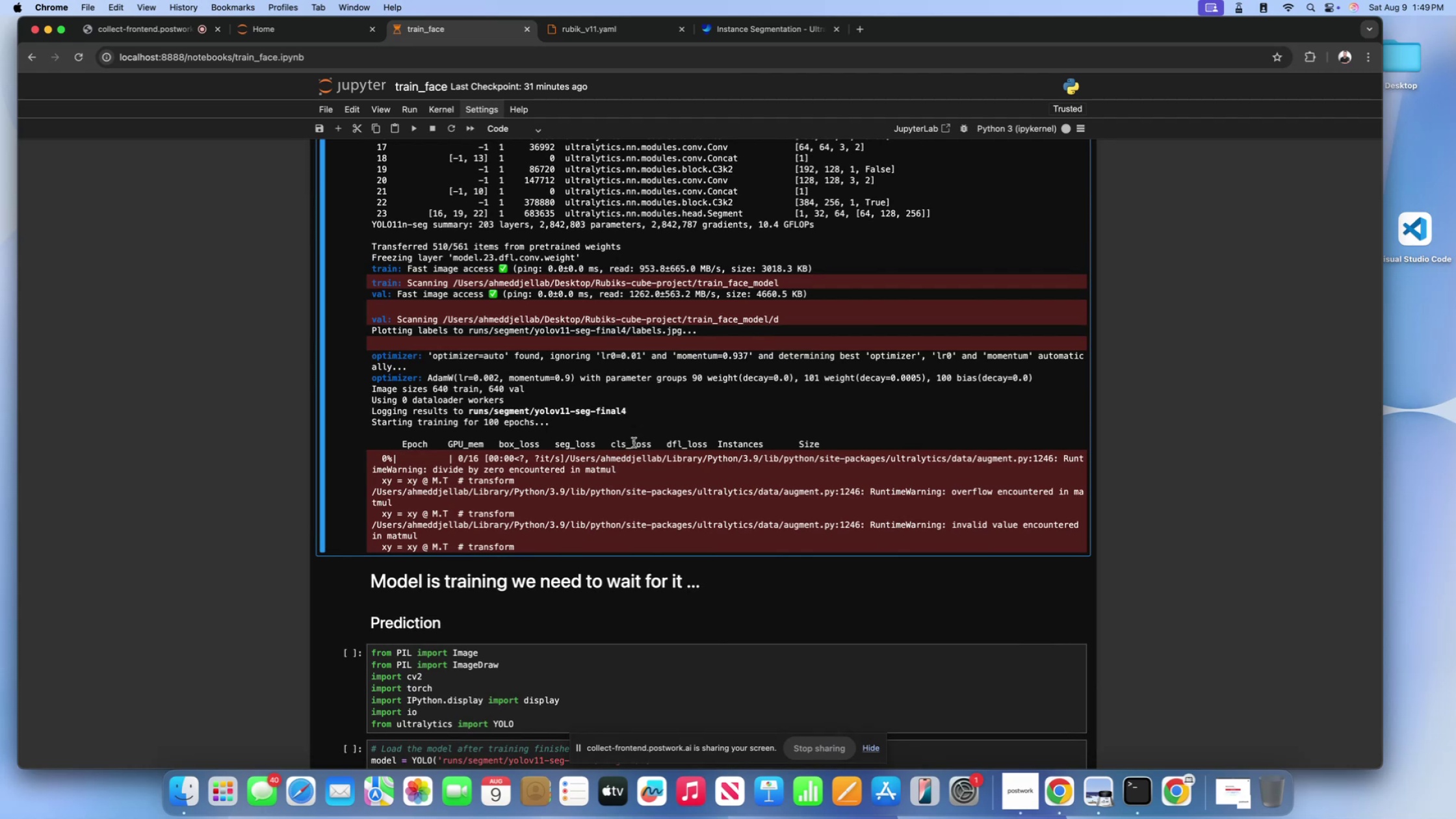 
left_click([594, 447])
 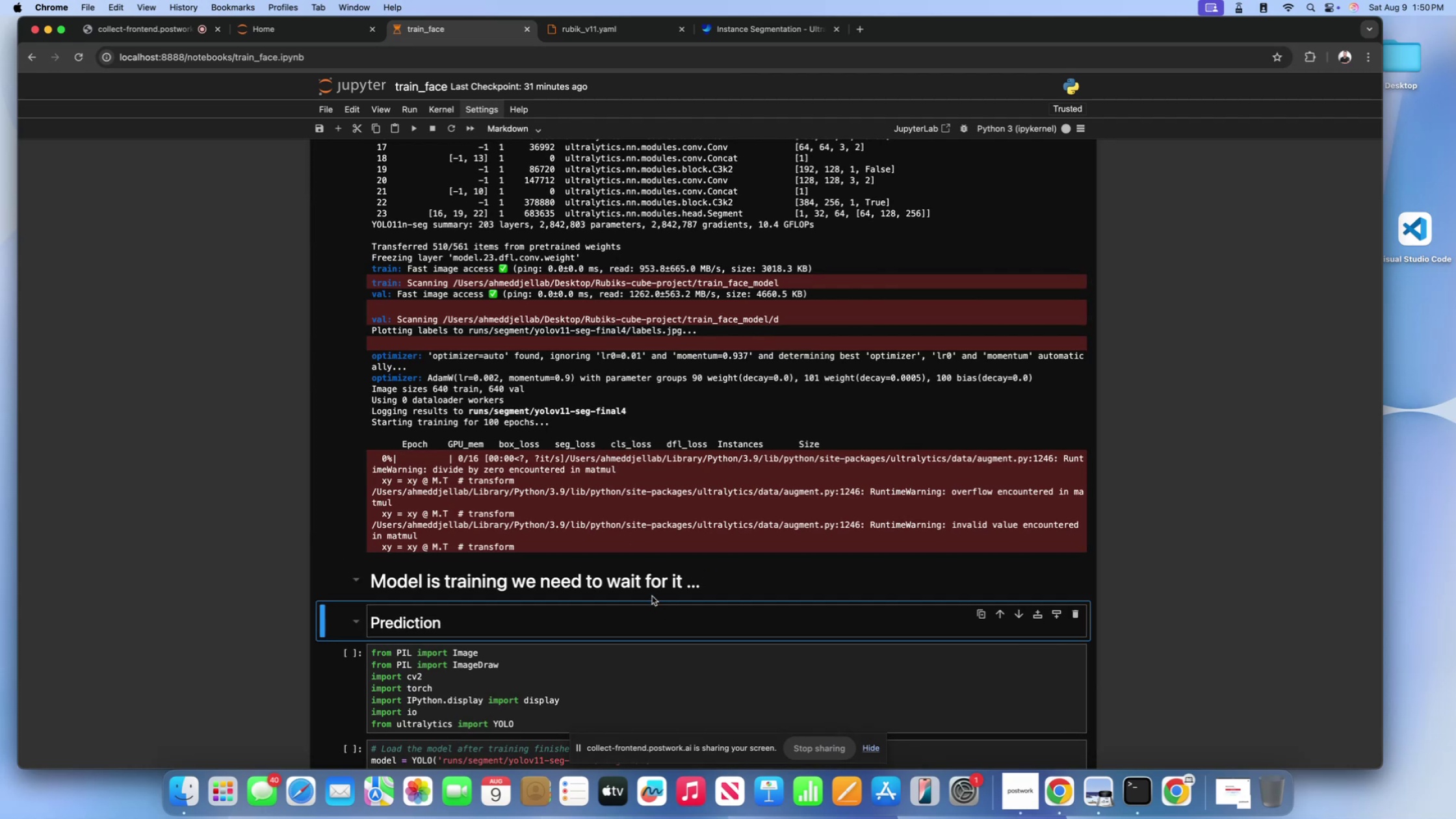 
double_click([639, 502])
 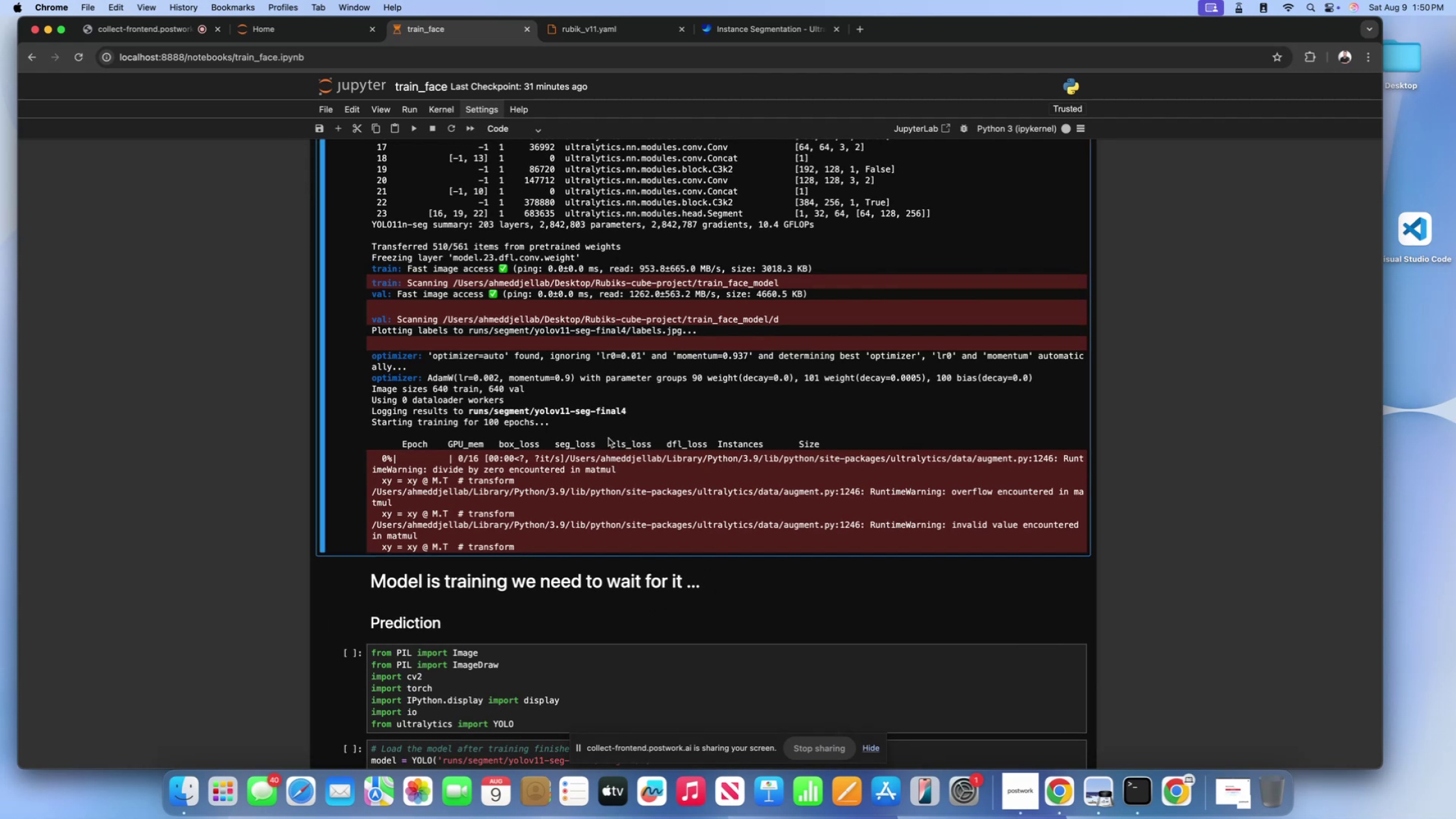 
scroll: coordinate [608, 438], scroll_direction: up, amount: 128.0
 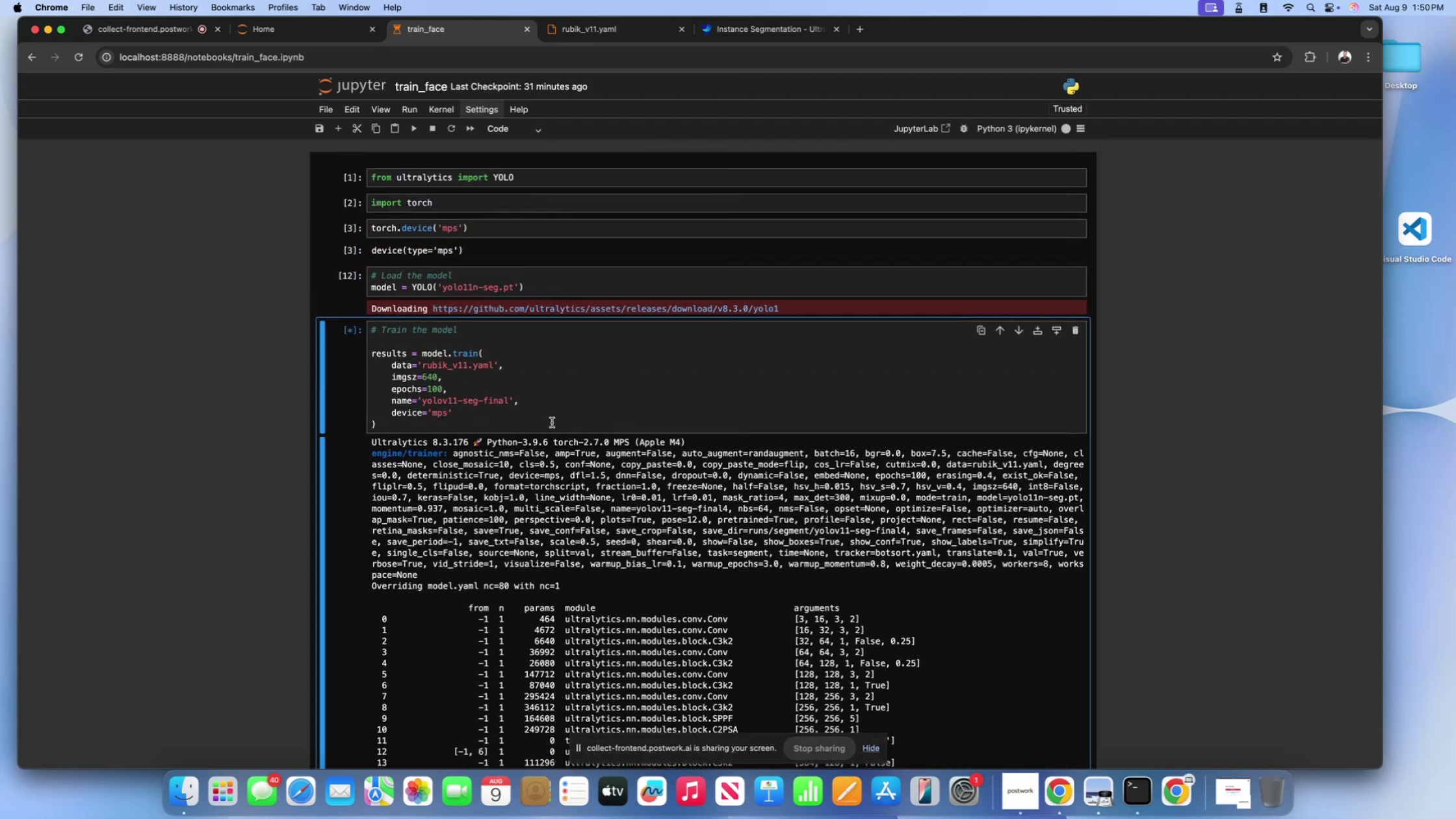 
left_click([537, 385])
 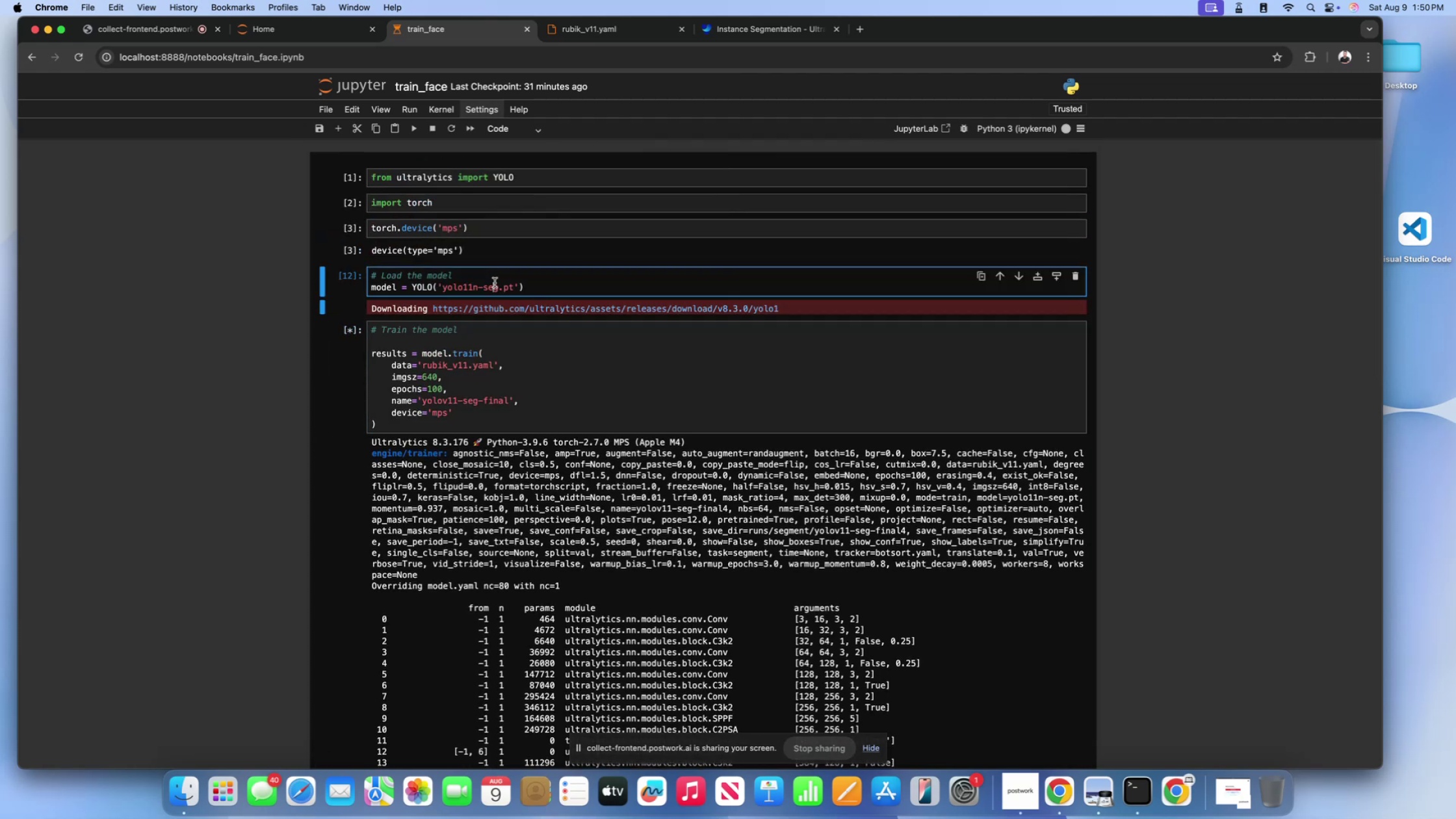 
double_click([516, 280])
 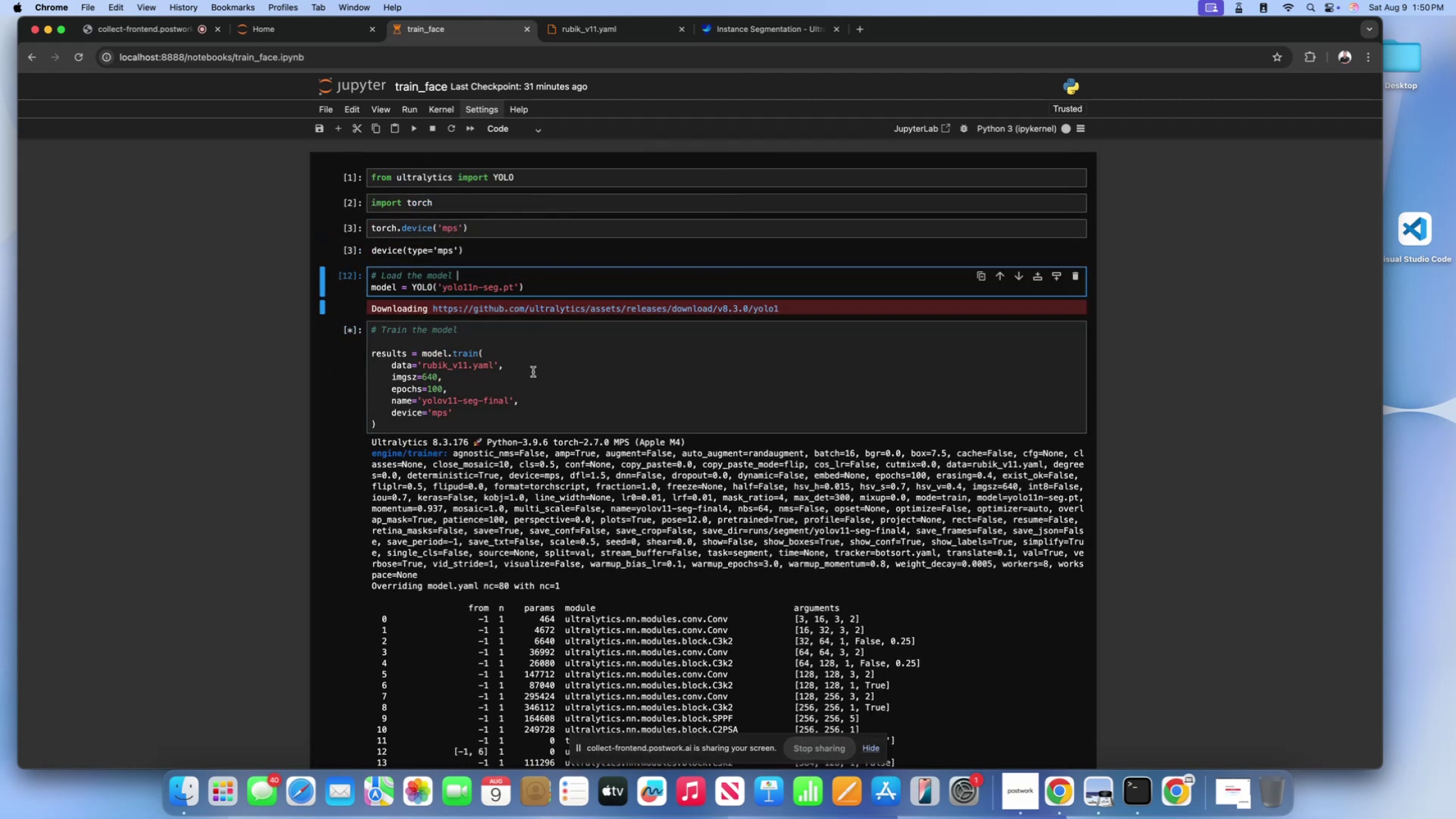 
left_click([533, 376])
 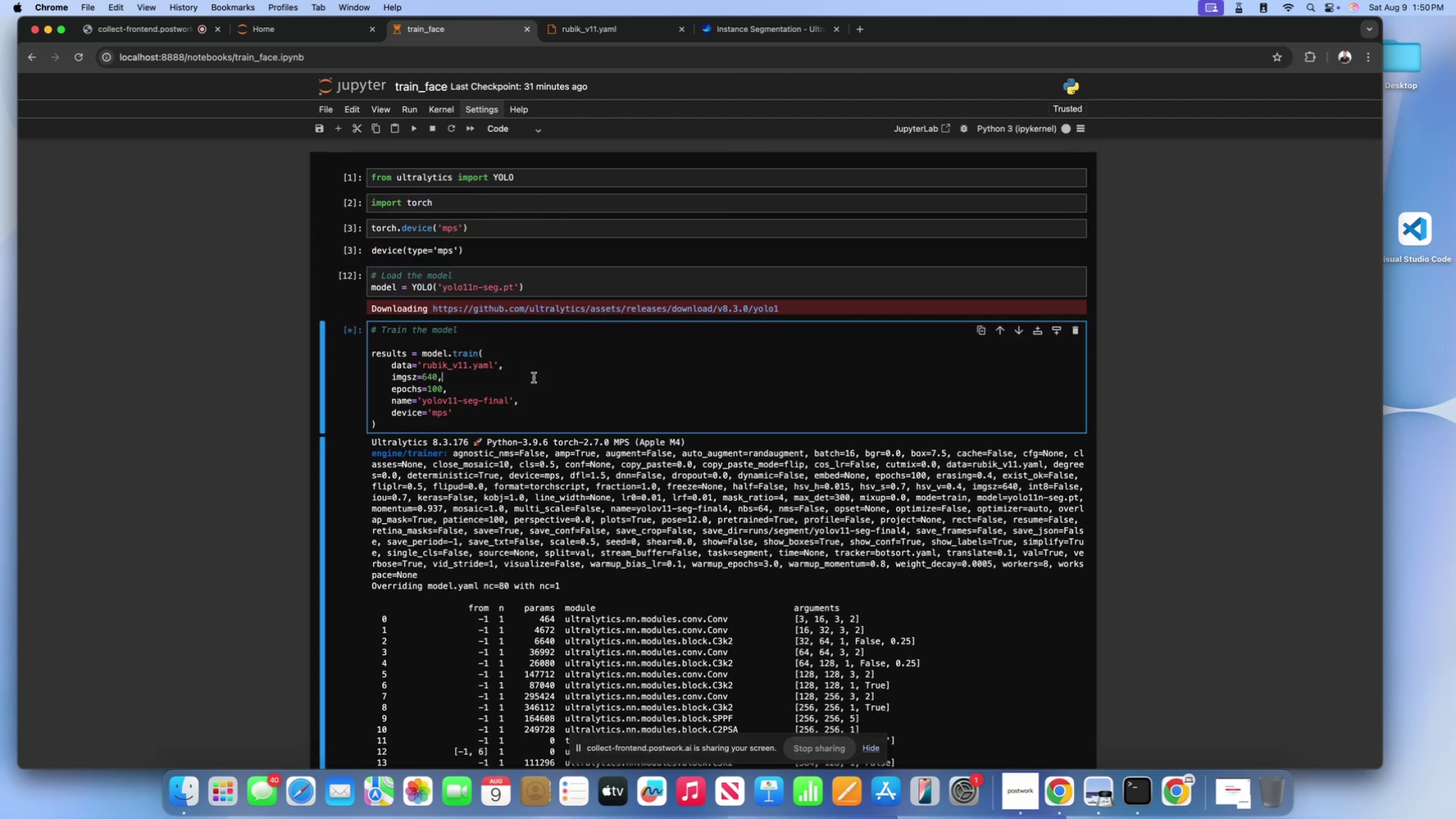 
scroll: coordinate [536, 383], scroll_direction: down, amount: 107.0
 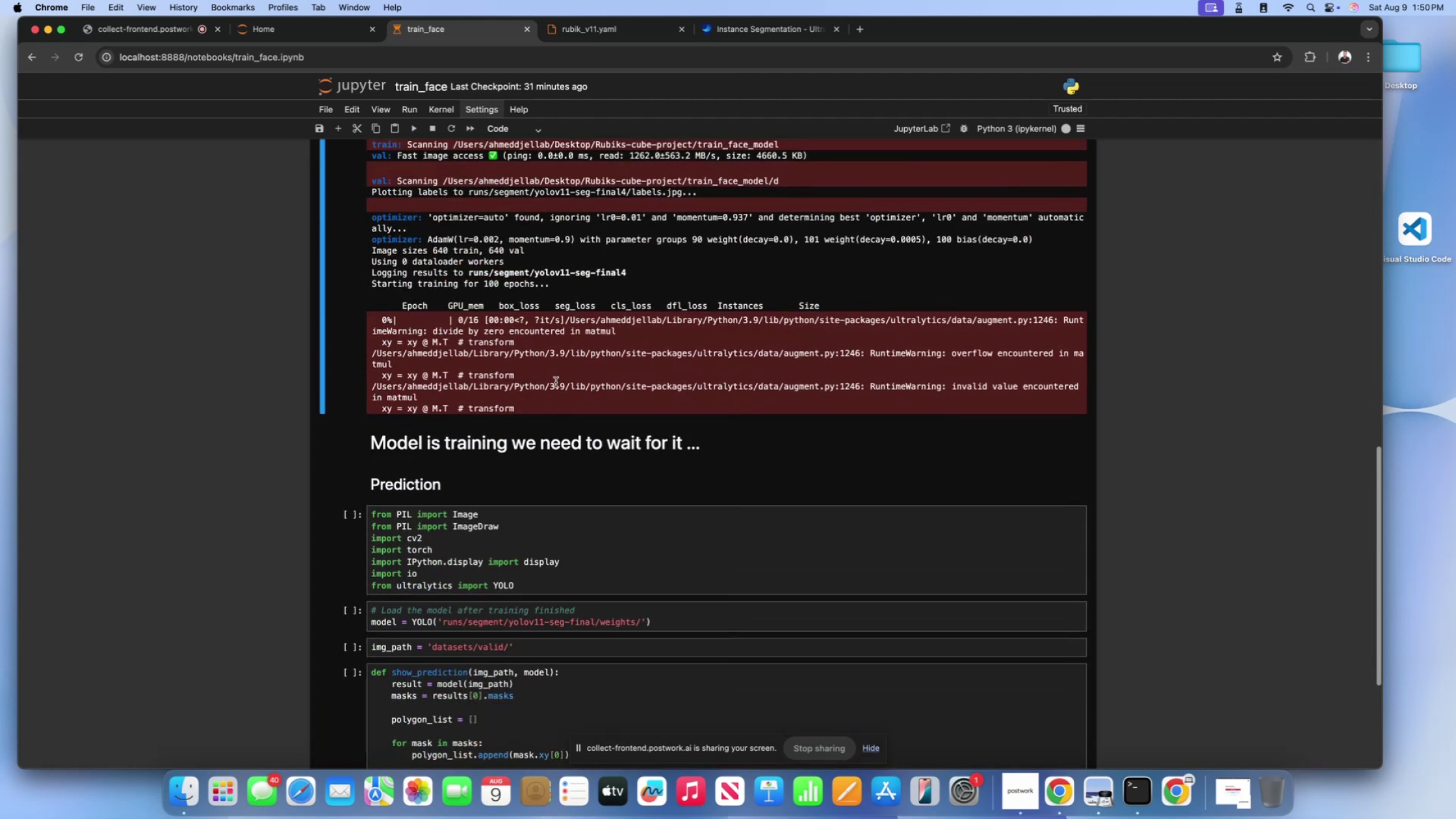 
left_click([549, 358])
 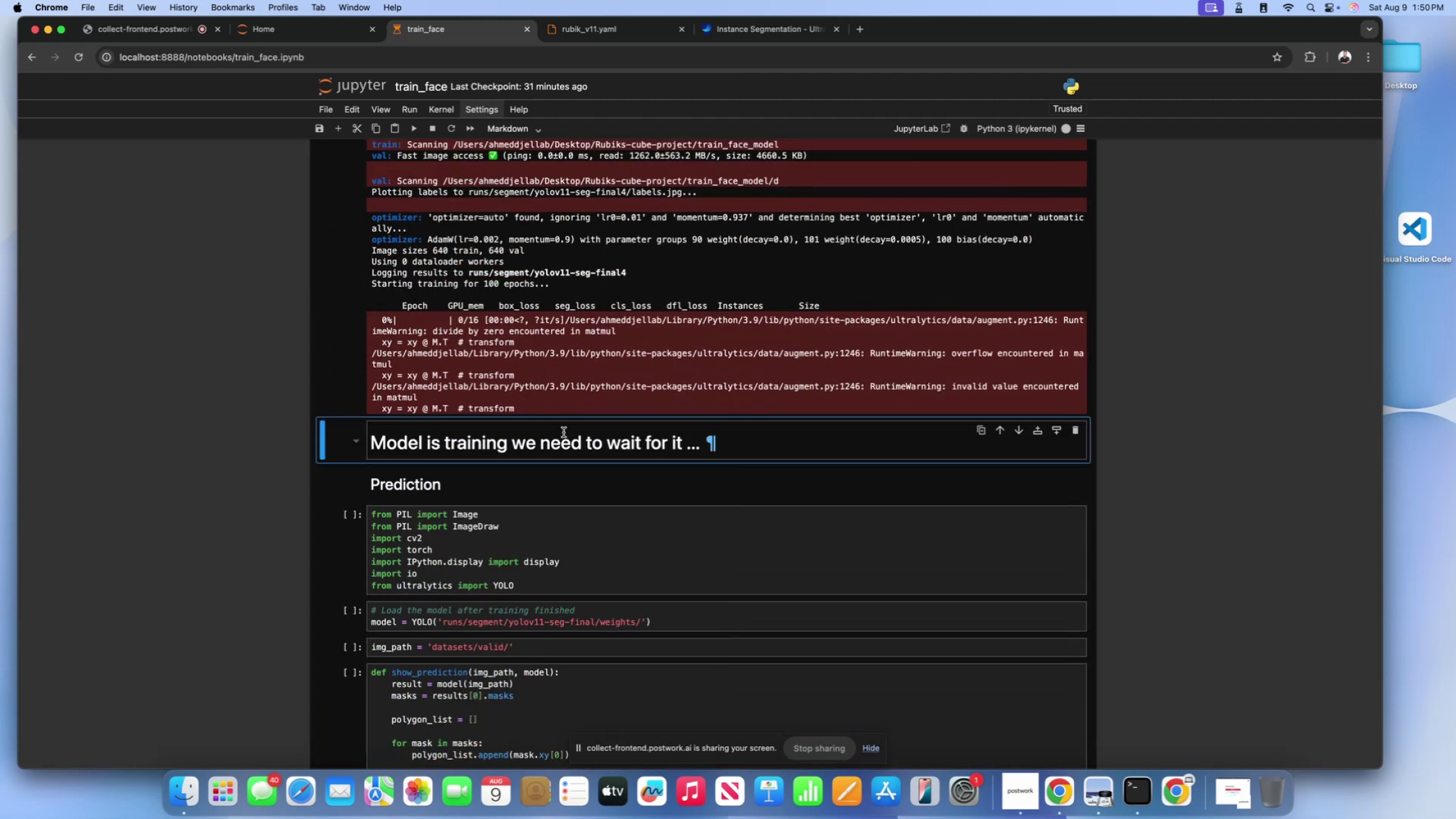 
double_click([563, 365])
 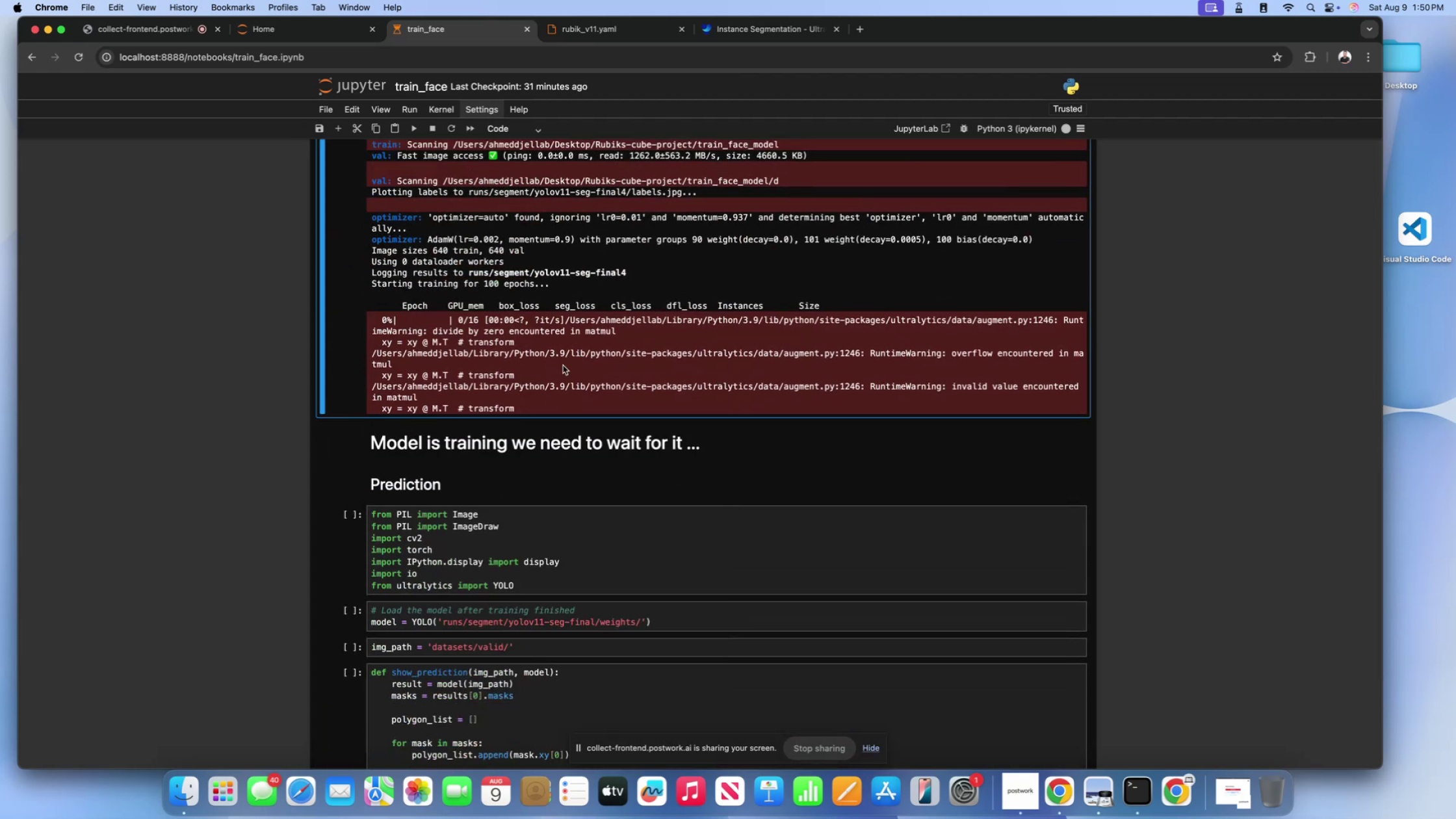 
scroll: coordinate [563, 365], scroll_direction: up, amount: 10.0
 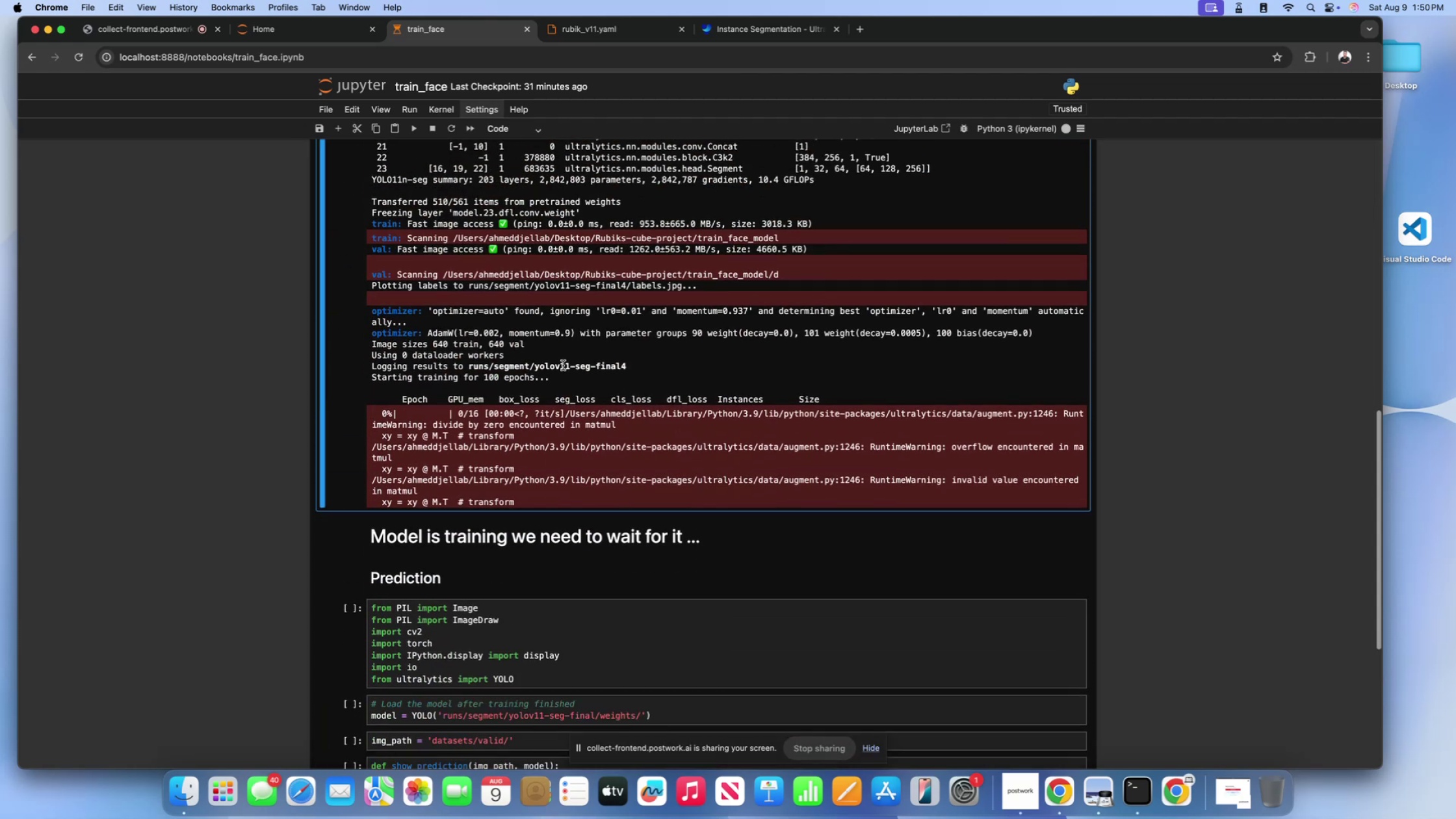 
scroll: coordinate [661, 358], scroll_direction: down, amount: 33.0
 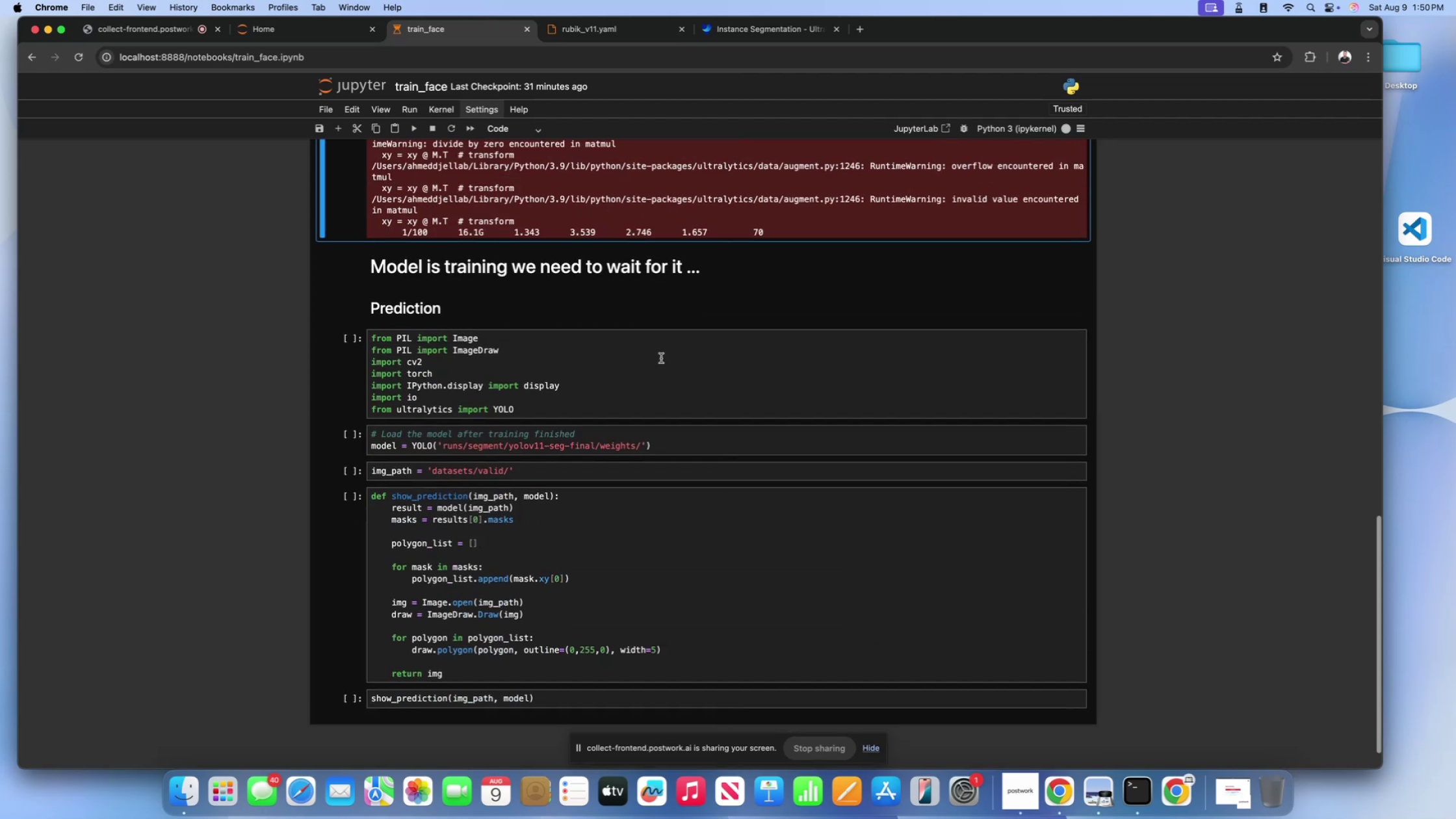 
left_click([661, 358])
 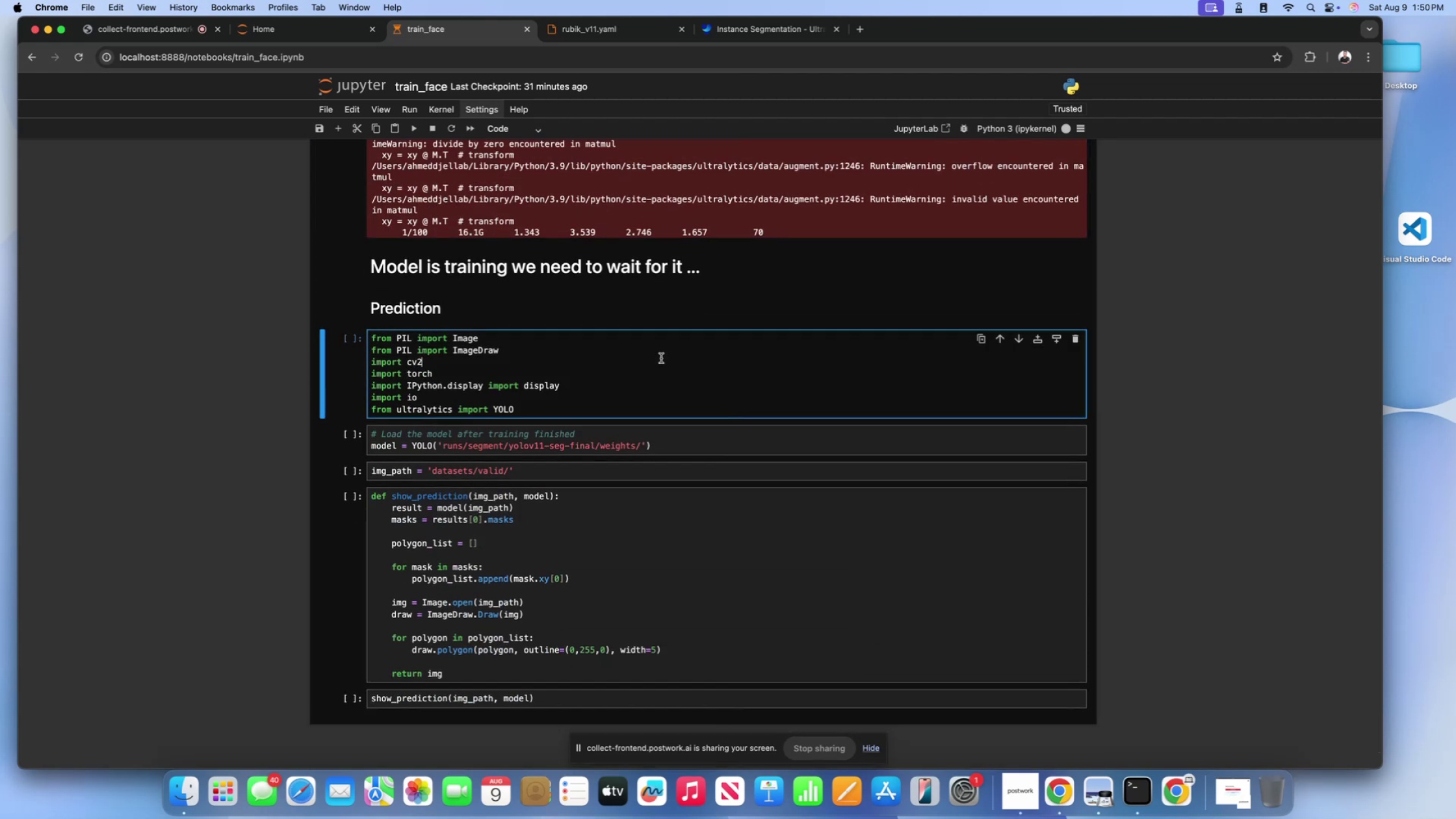 
scroll: coordinate [659, 359], scroll_direction: up, amount: 10.0
 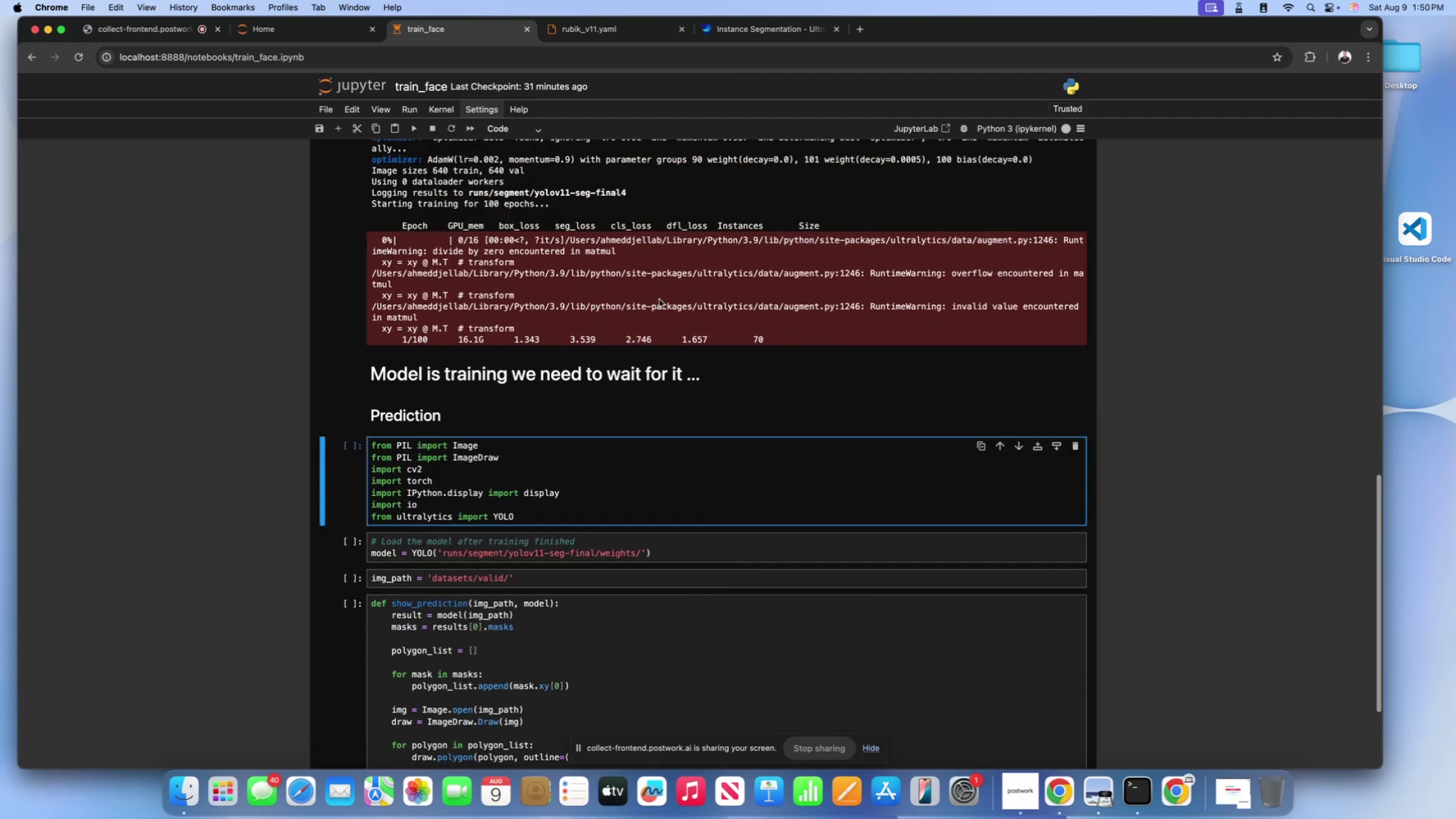 
left_click([659, 299])
 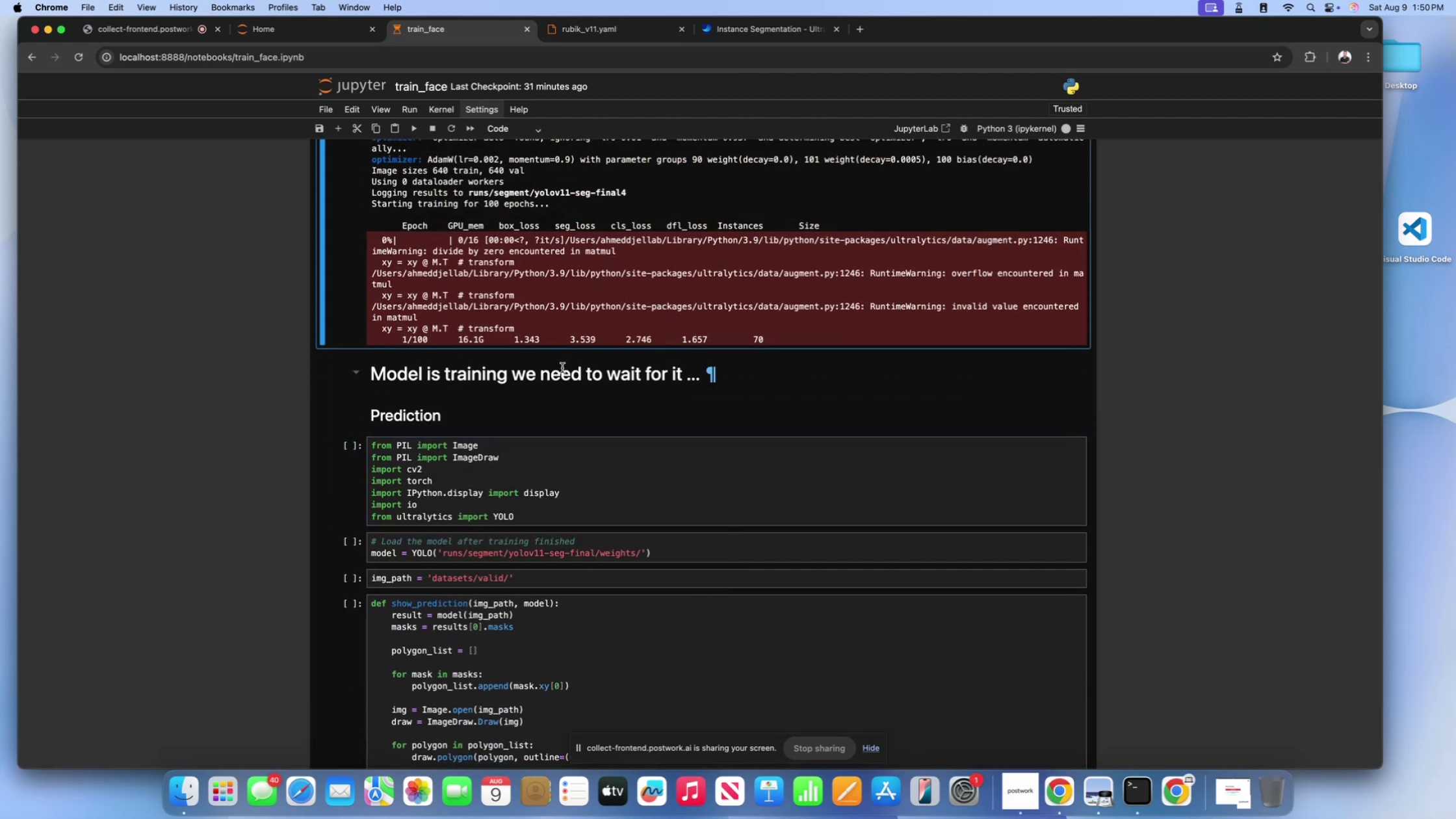 
left_click([558, 378])
 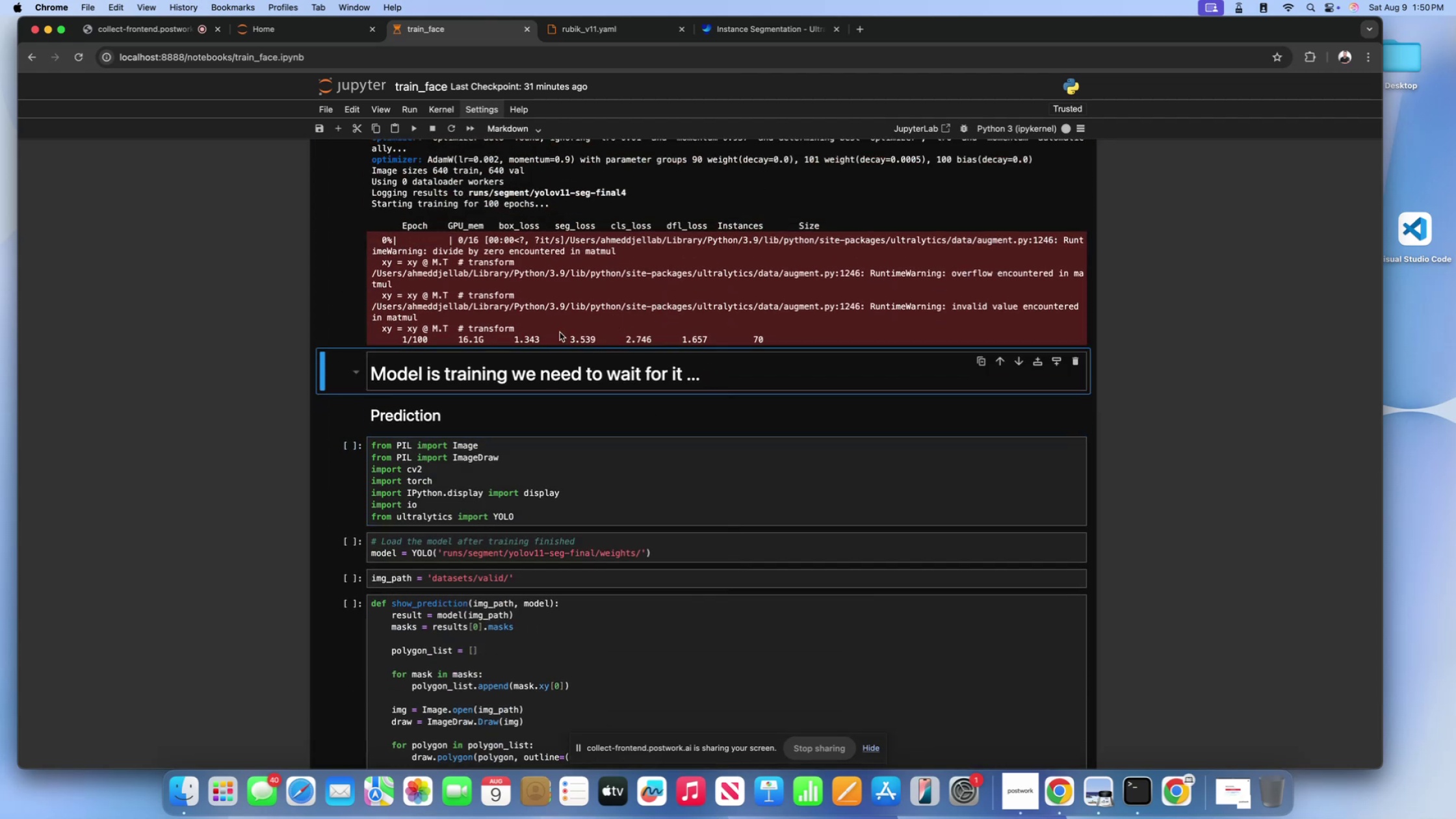 
left_click([560, 332])
 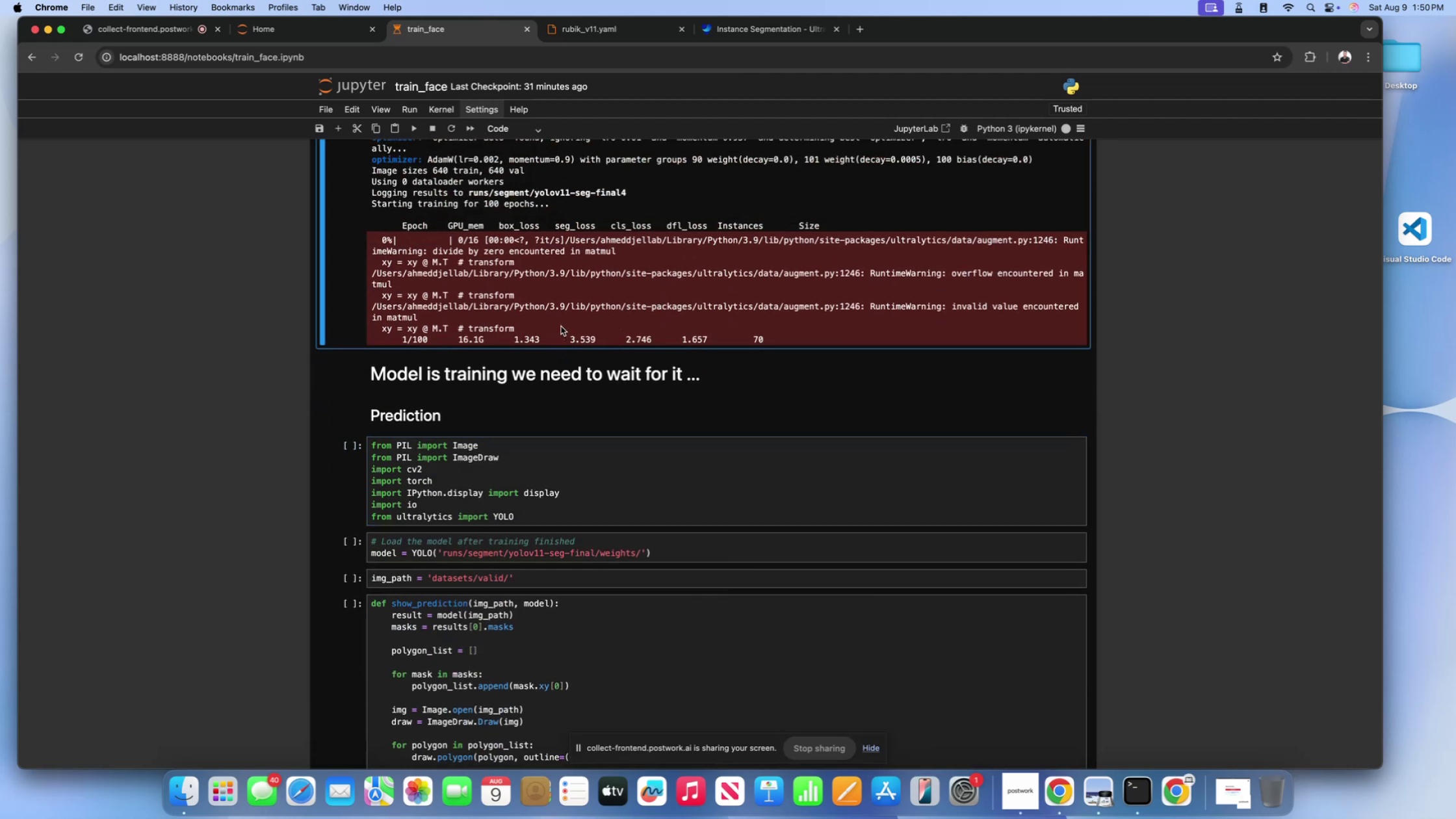 
wait(8.88)
 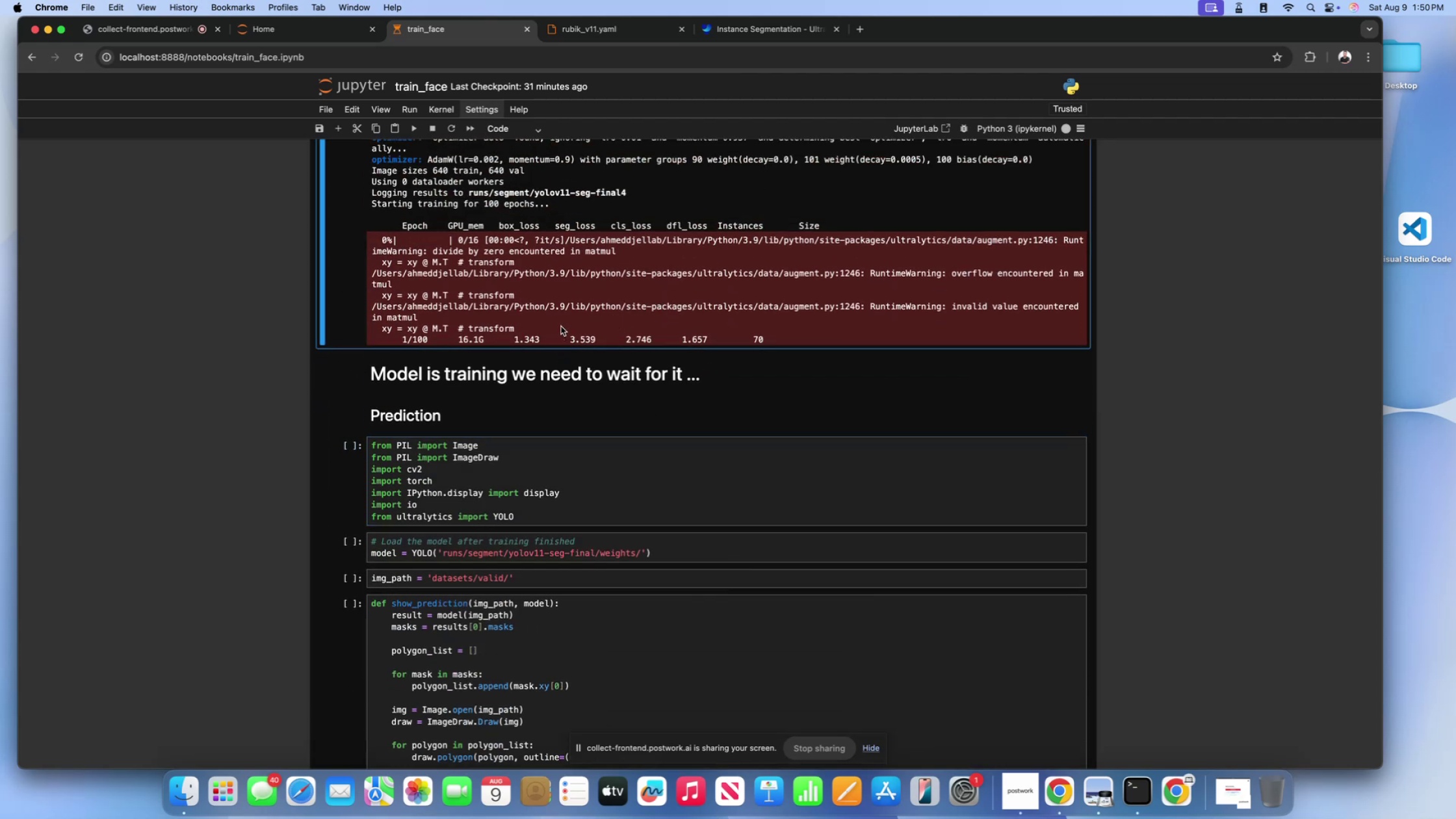 
left_click([1416, 360])
 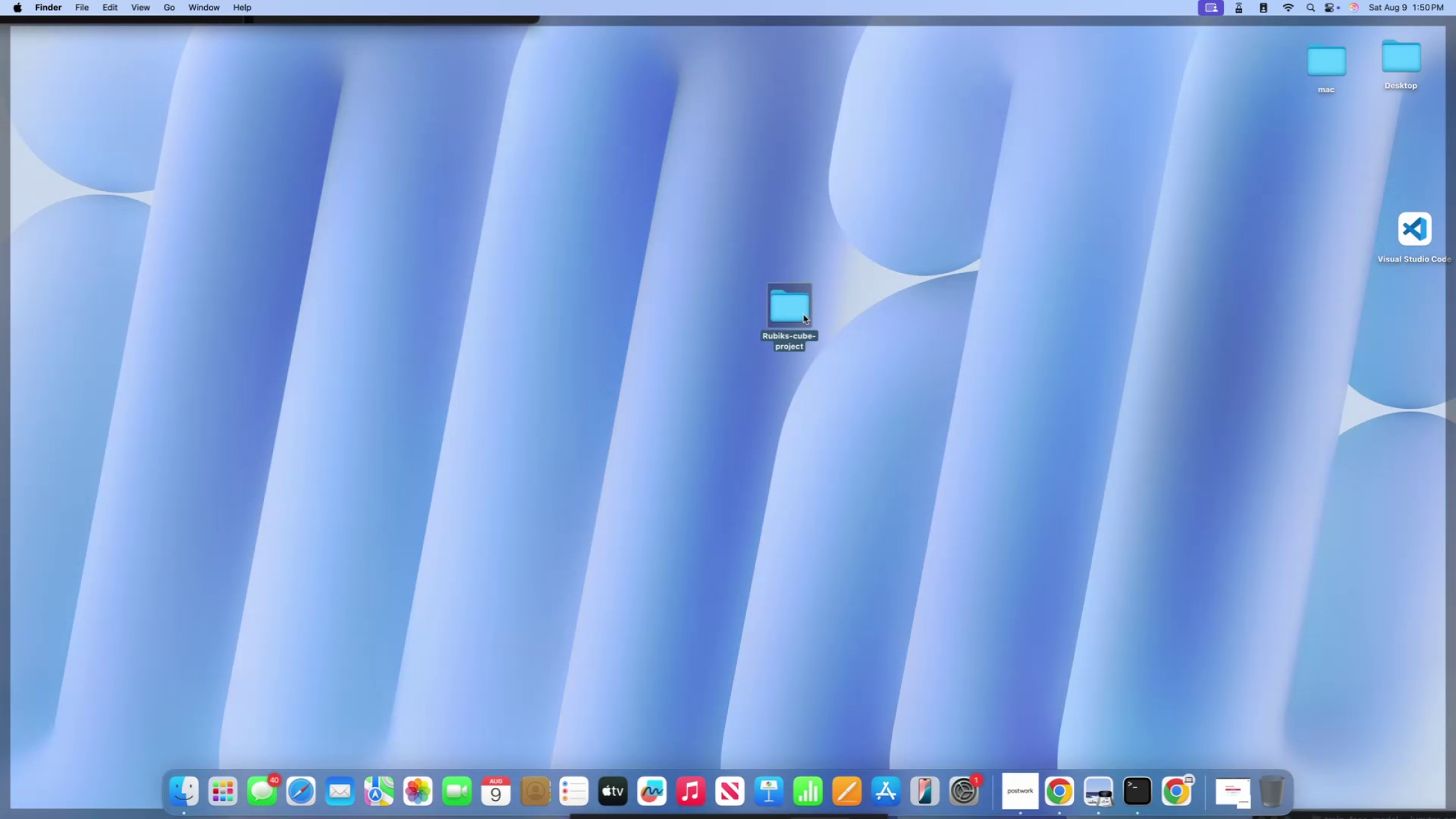 
double_click([801, 312])
 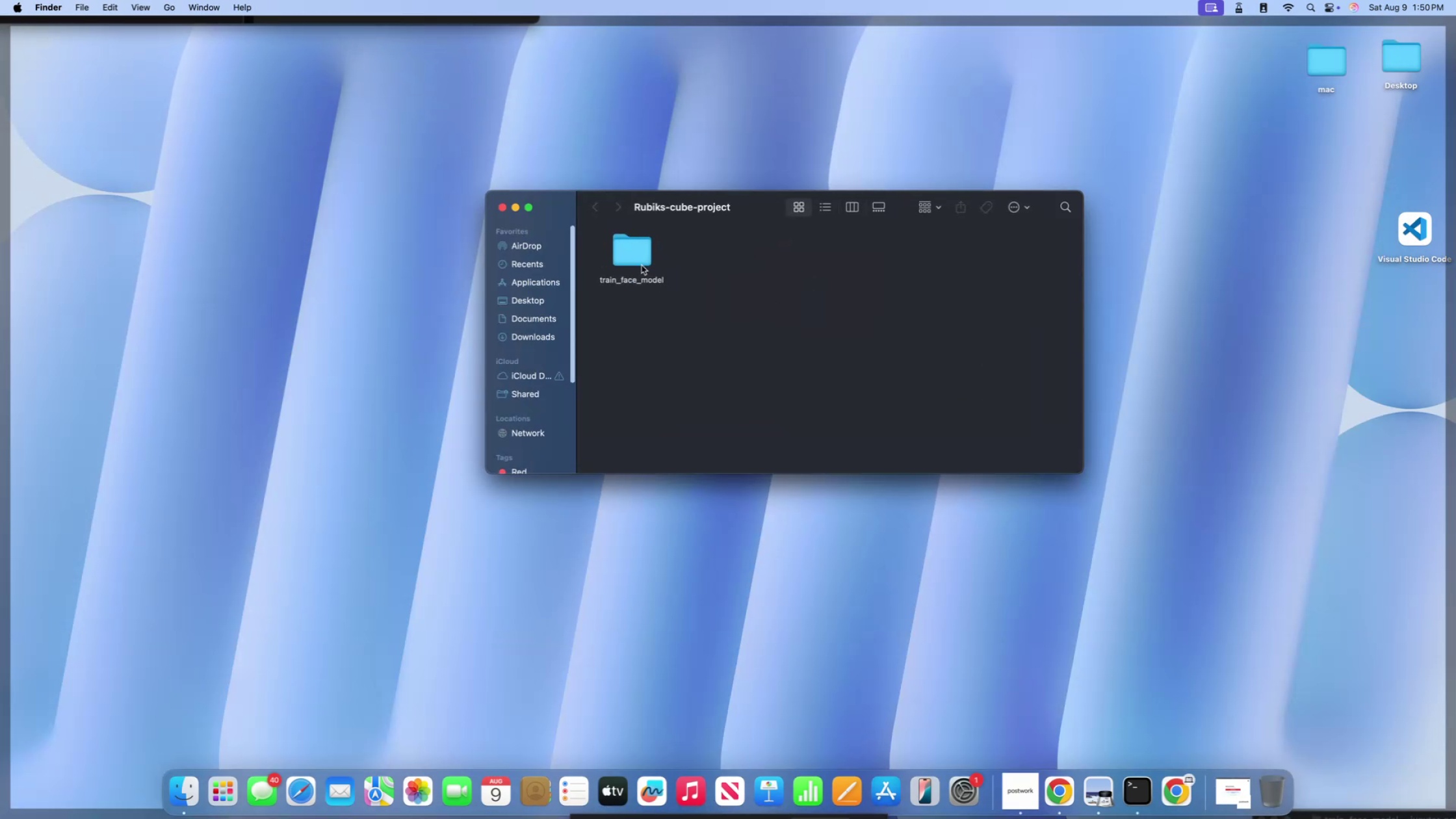 
double_click([630, 259])
 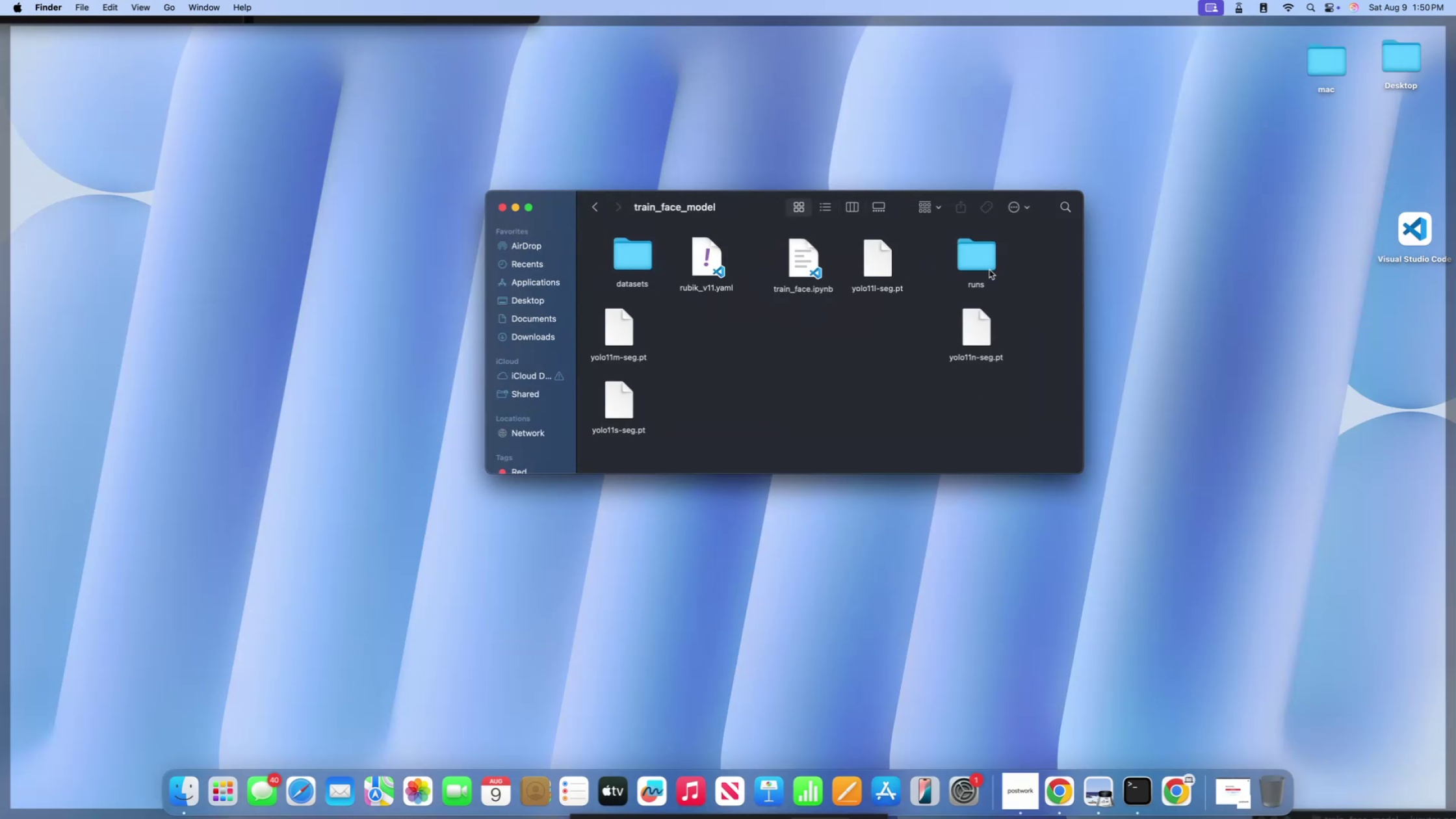 
double_click([989, 268])
 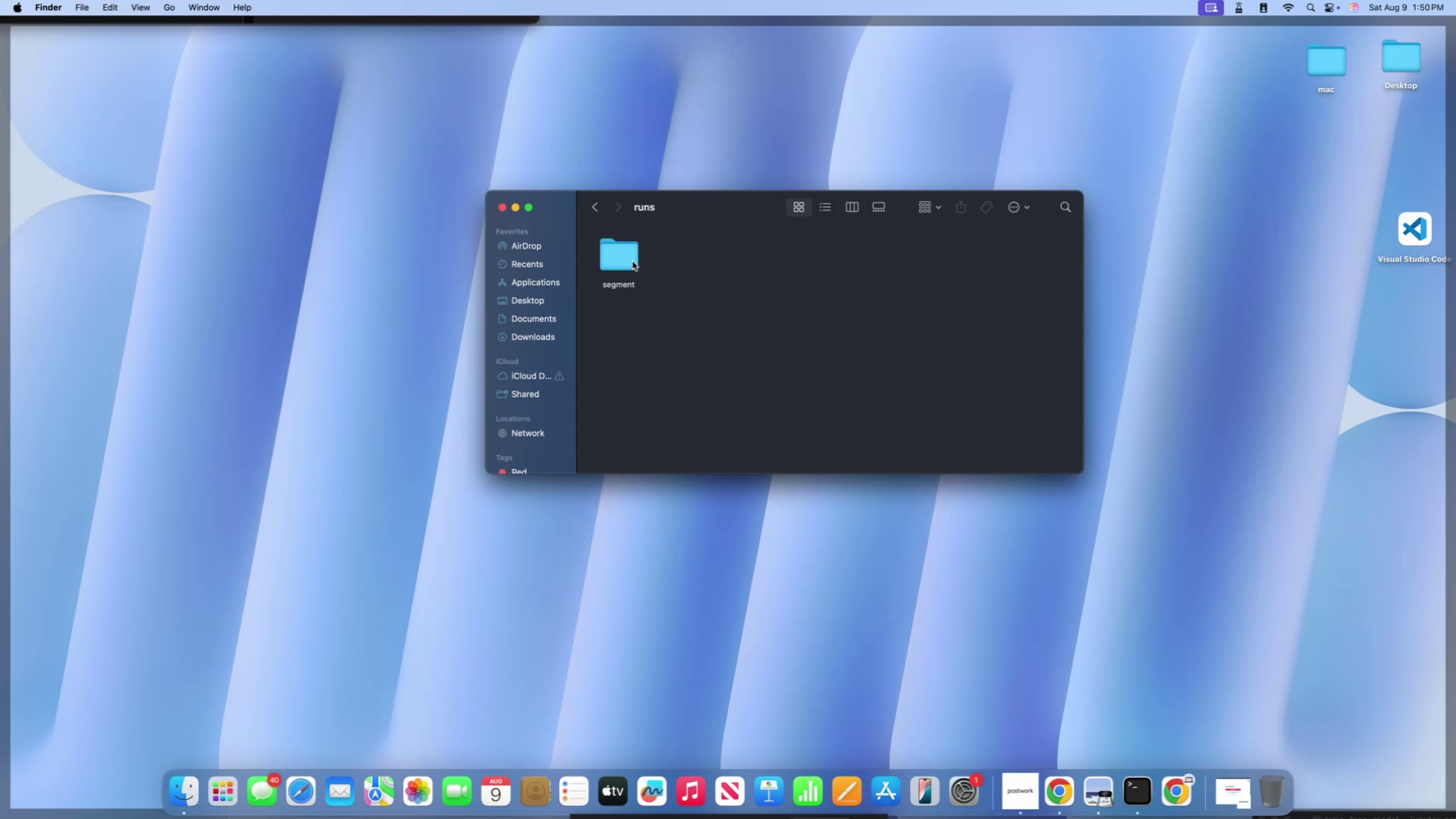 
double_click([632, 261])
 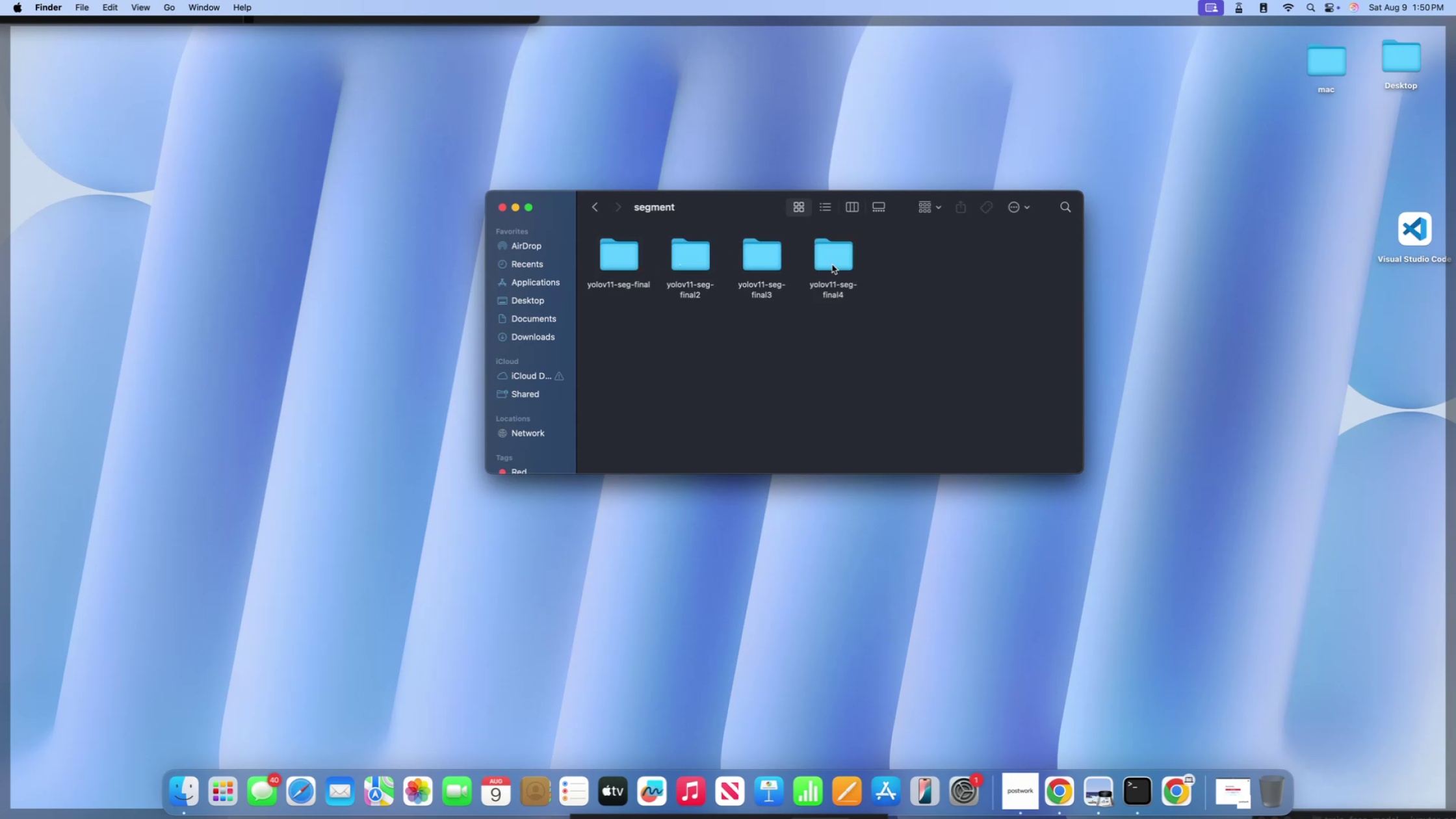 
double_click([832, 265])
 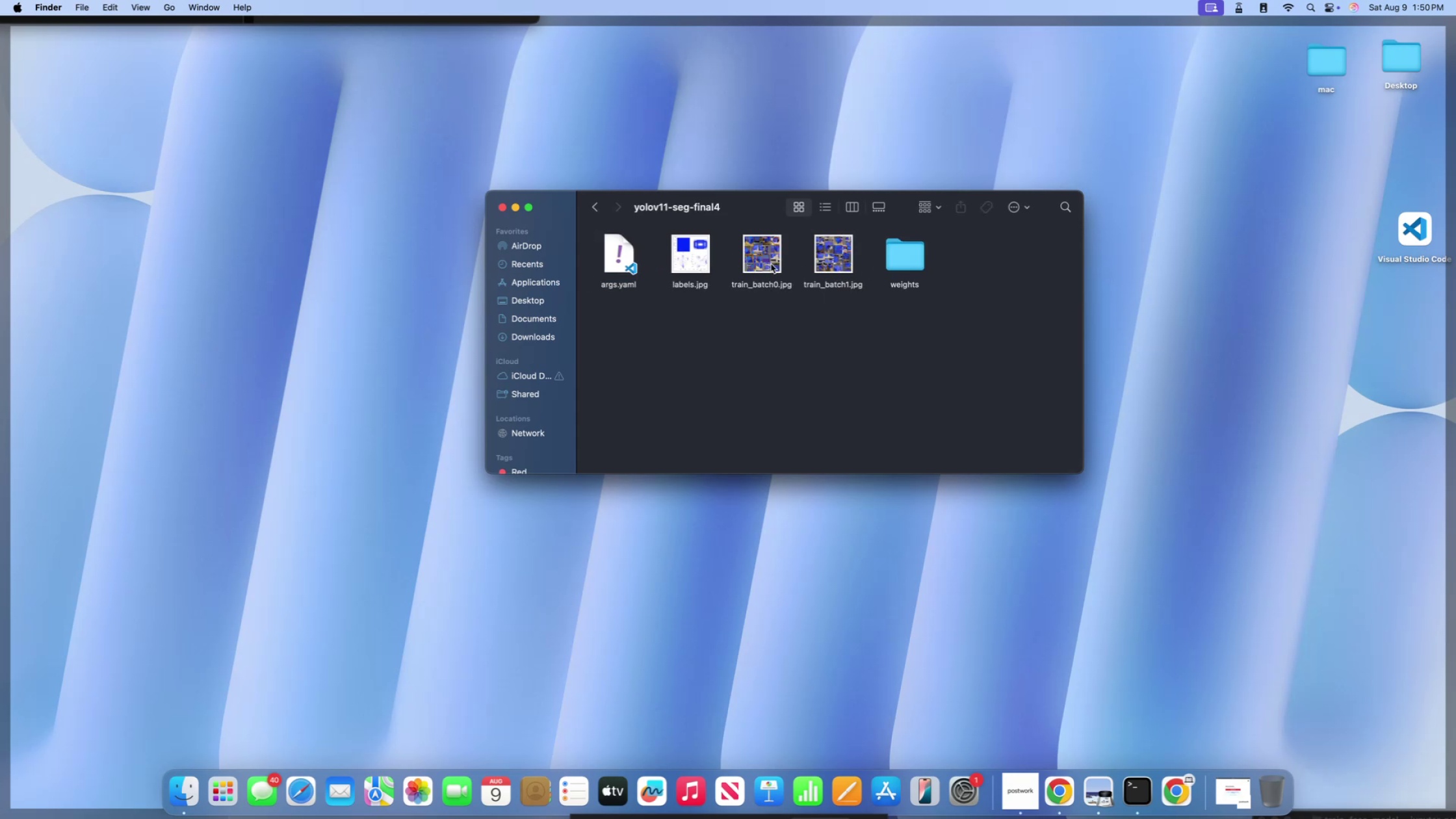 
left_click([595, 214])
 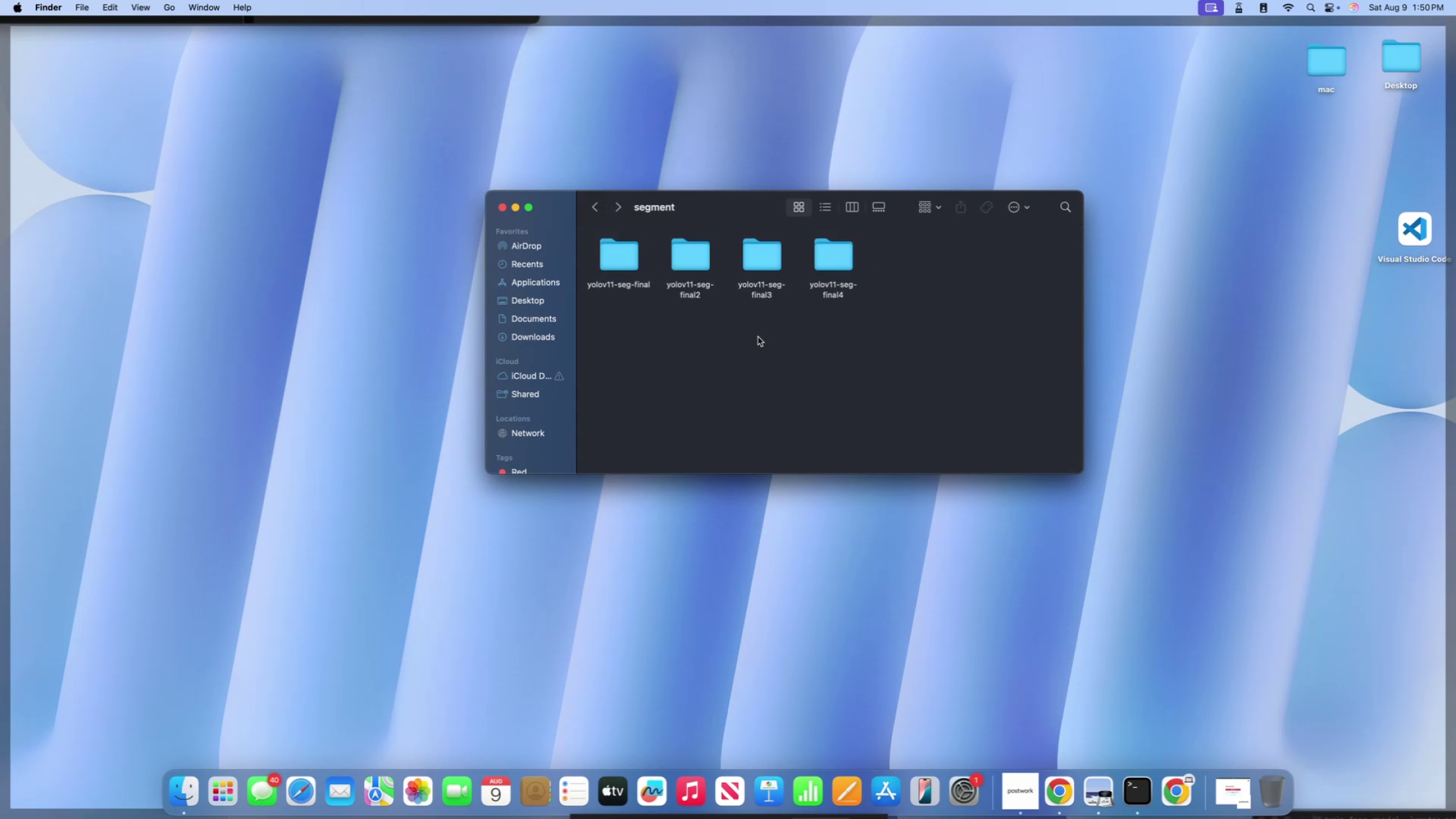 
left_click_drag(start_coordinate=[783, 355], to_coordinate=[604, 250])
 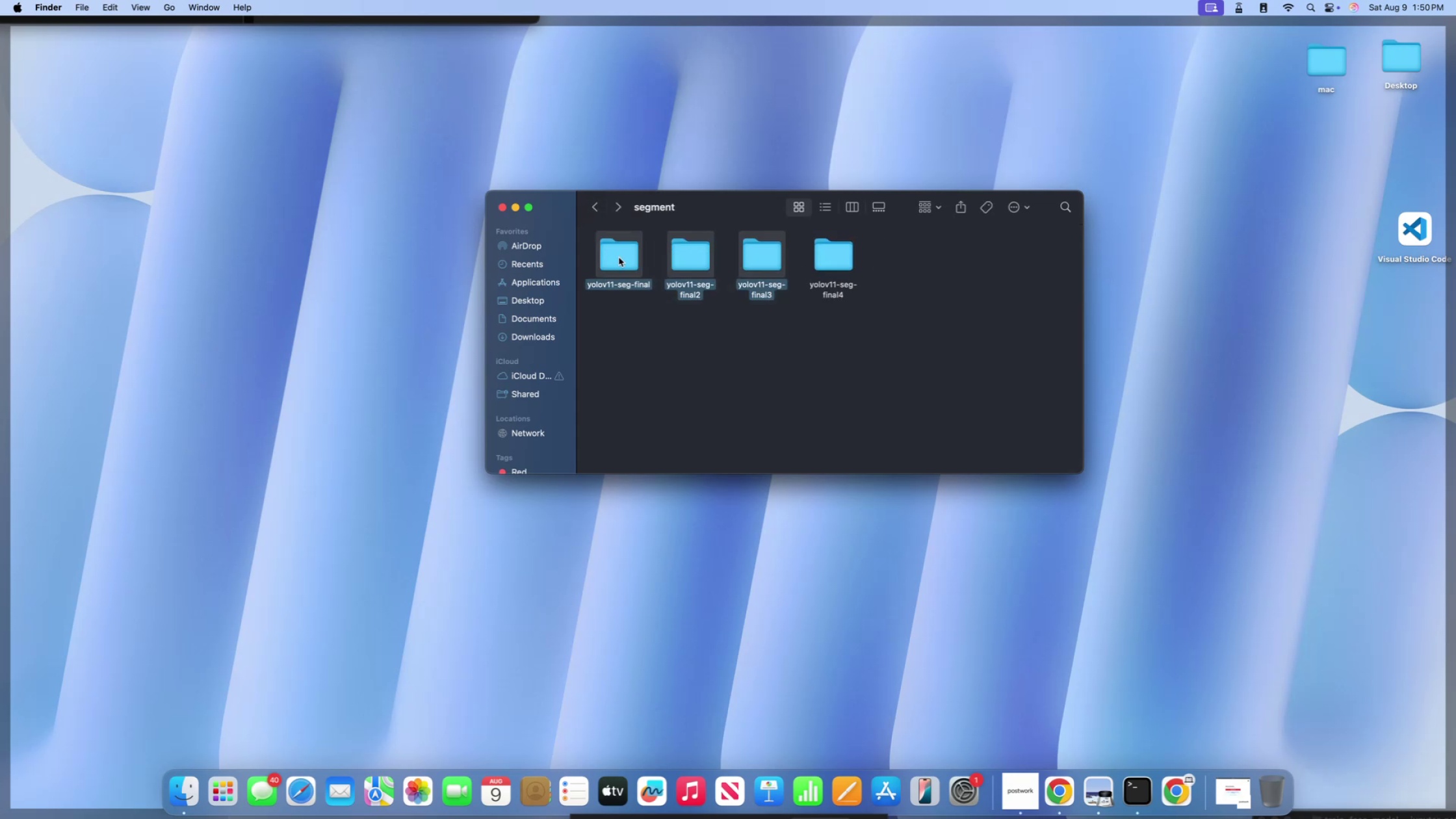 
key(Meta+Backspace)
 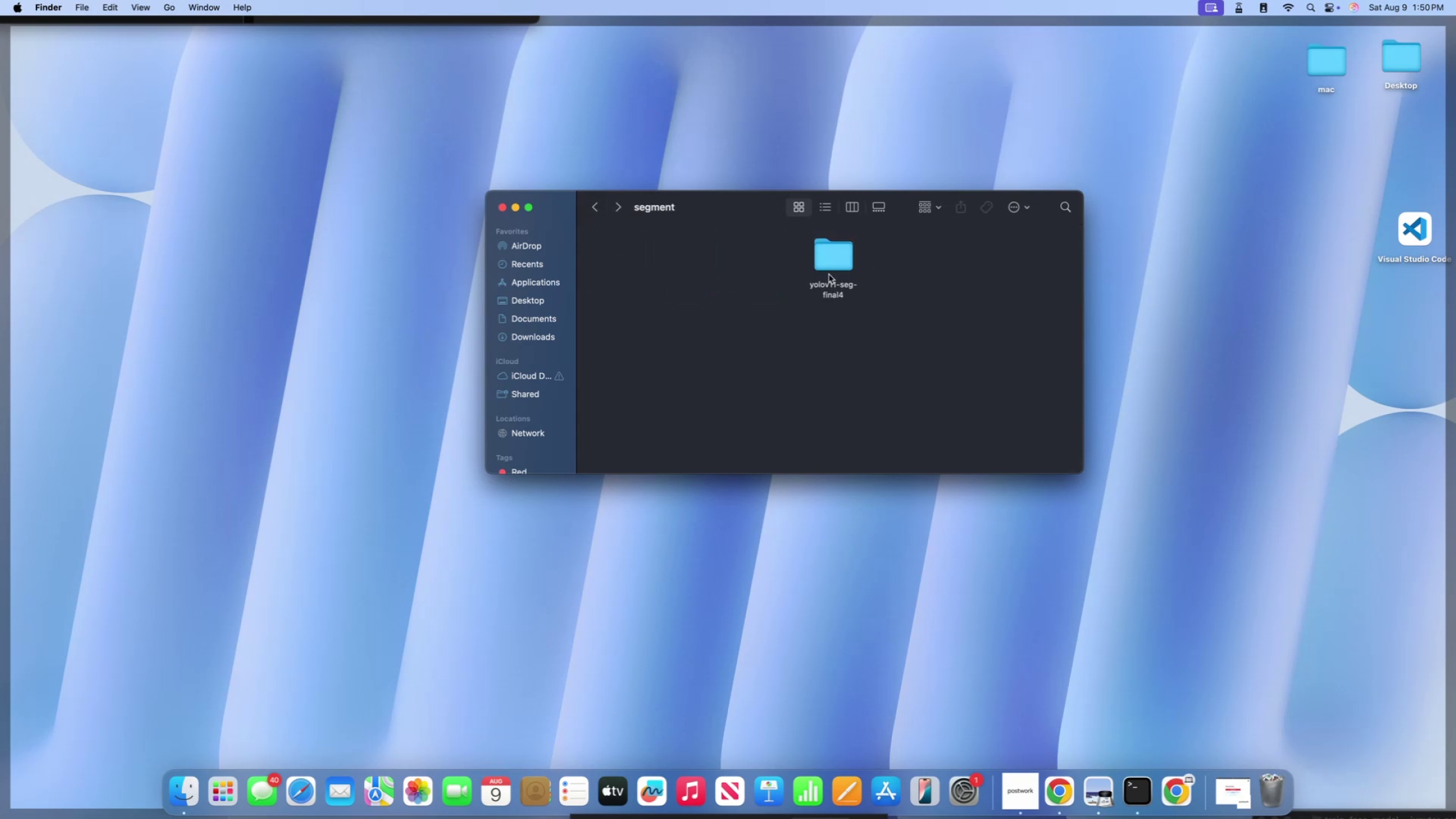 
left_click_drag(start_coordinate=[833, 263], to_coordinate=[624, 260])
 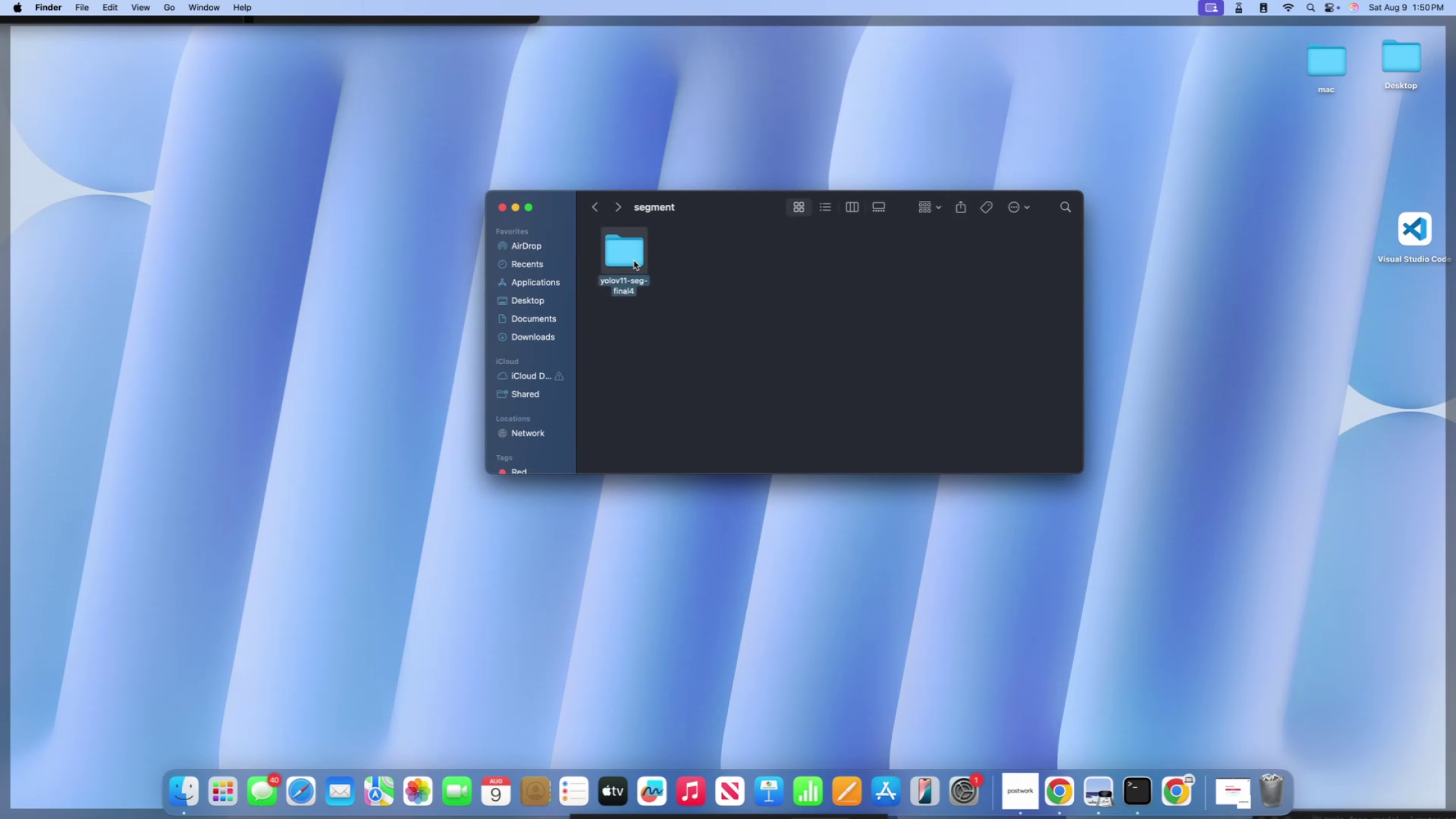 
double_click([634, 261])
 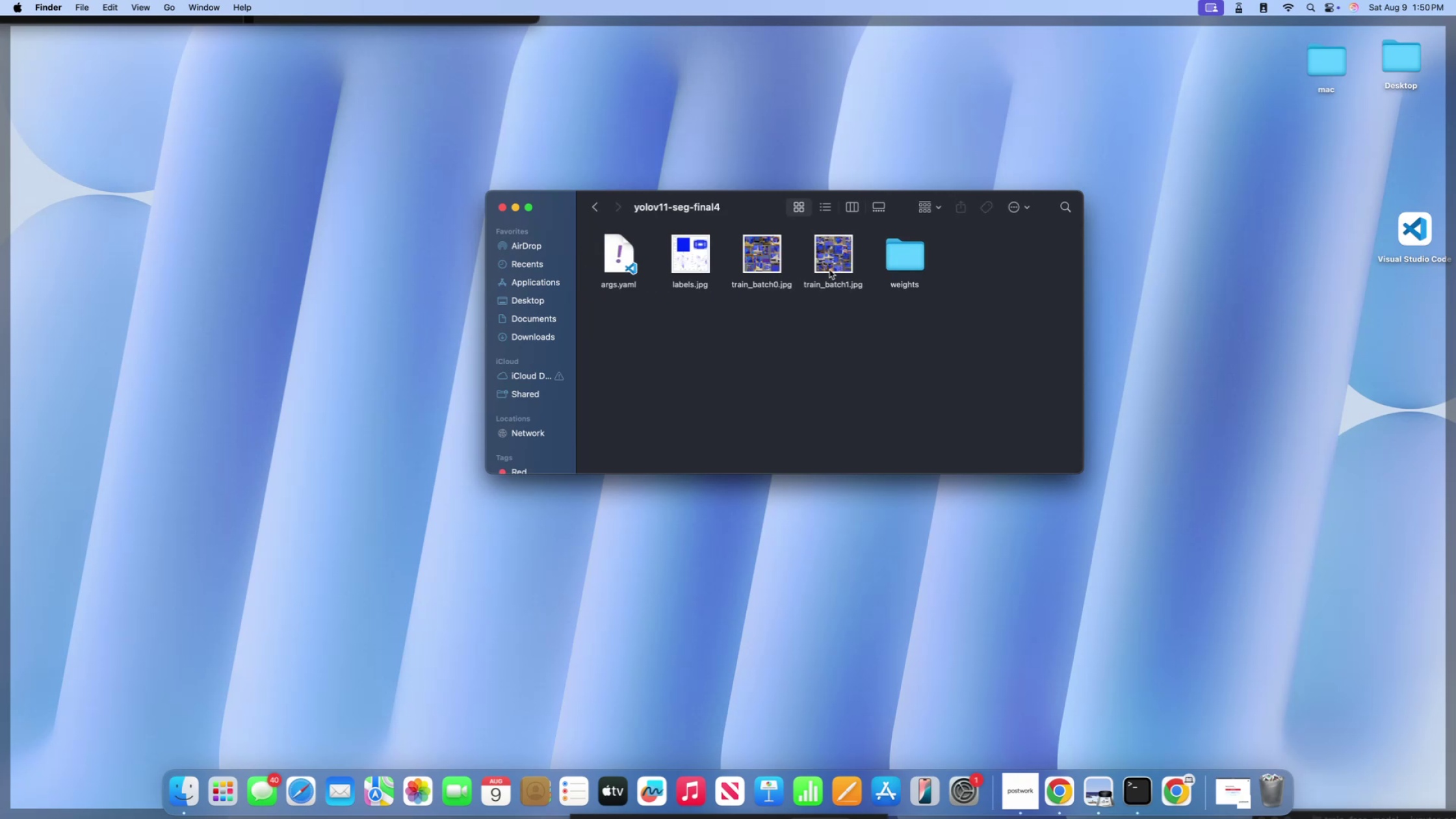 
left_click([831, 262])
 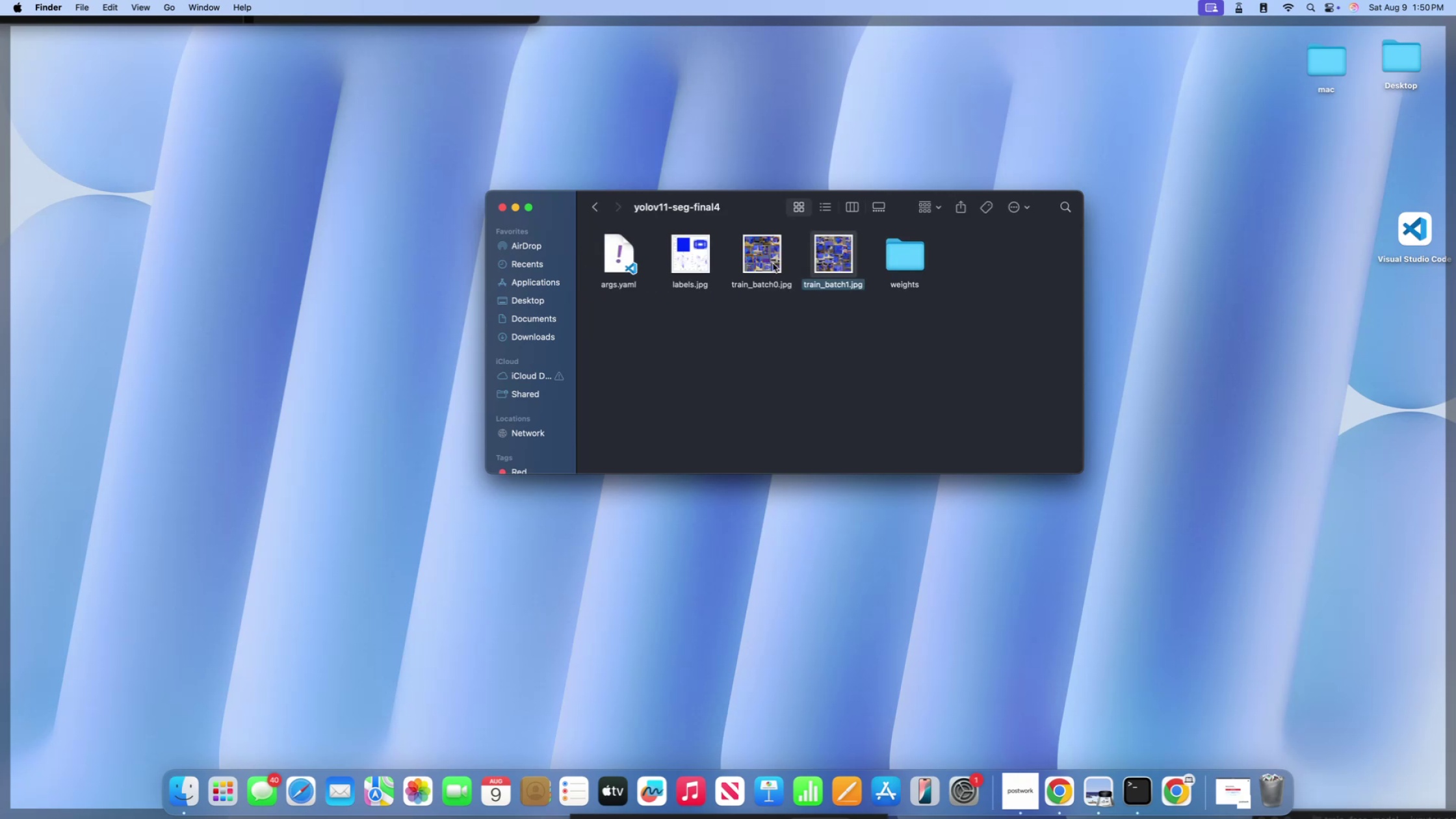 
left_click([773, 263])
 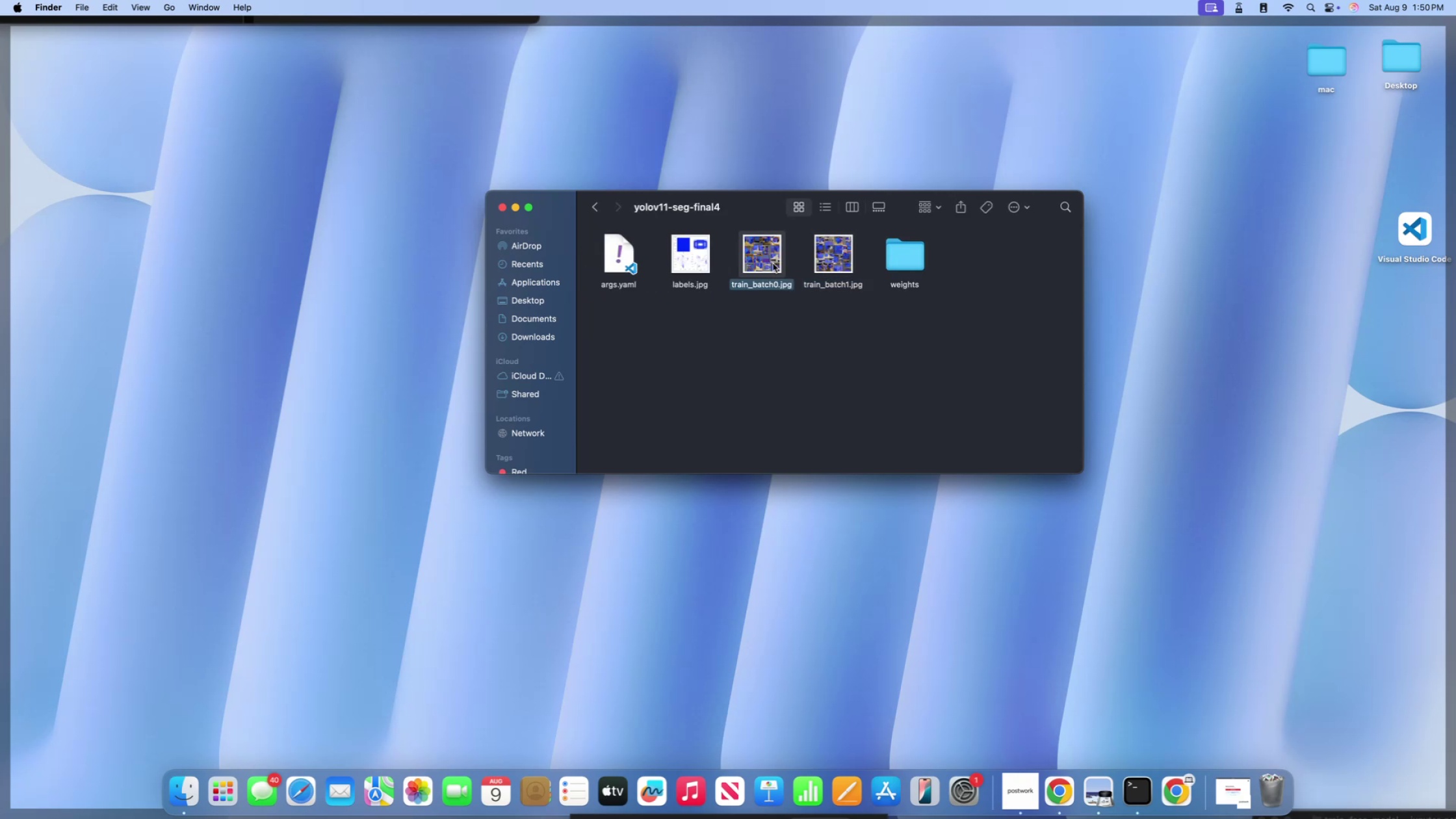 
key(Space)
 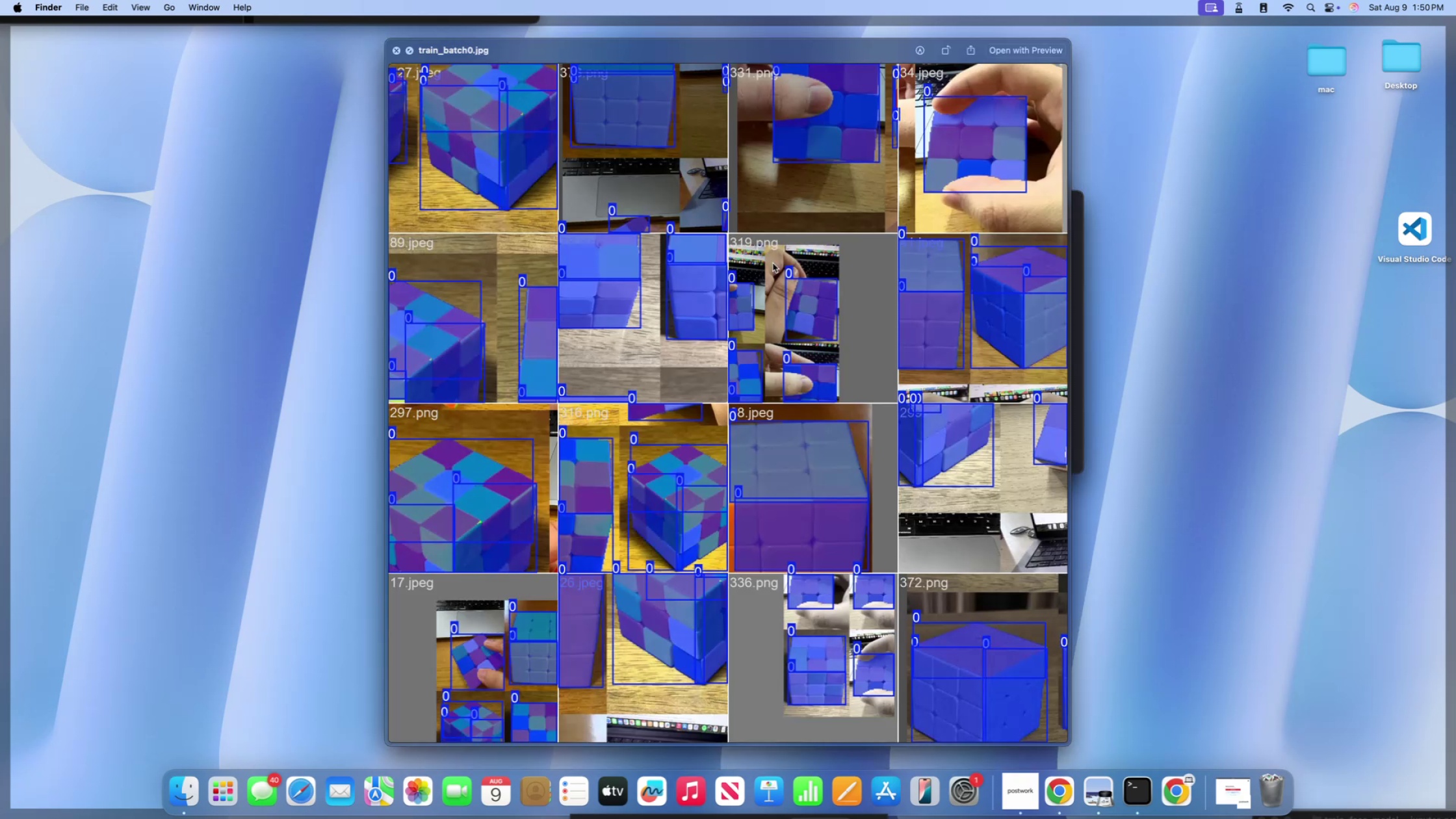 
key(ArrowRight)
 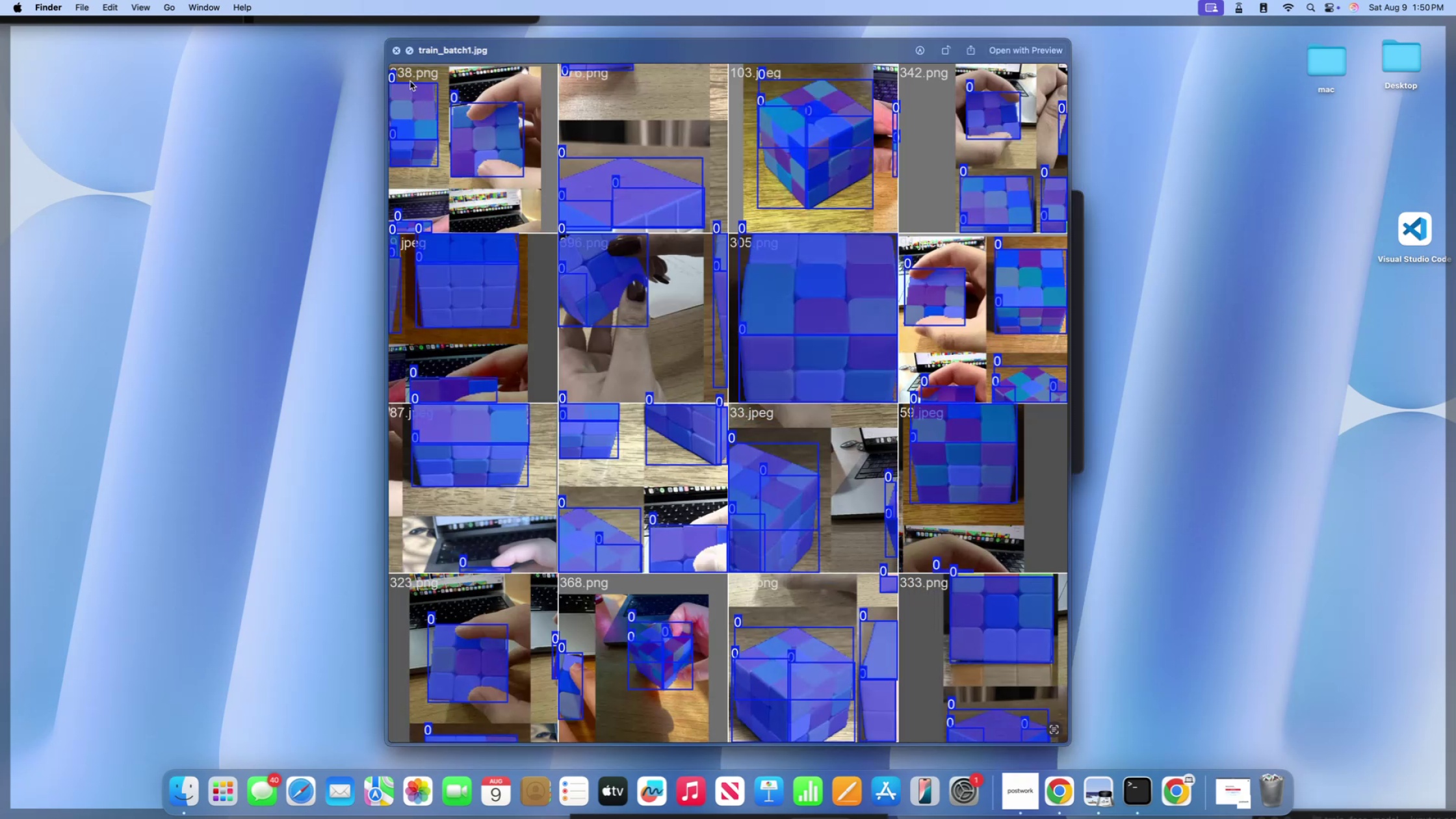 
left_click([393, 52])
 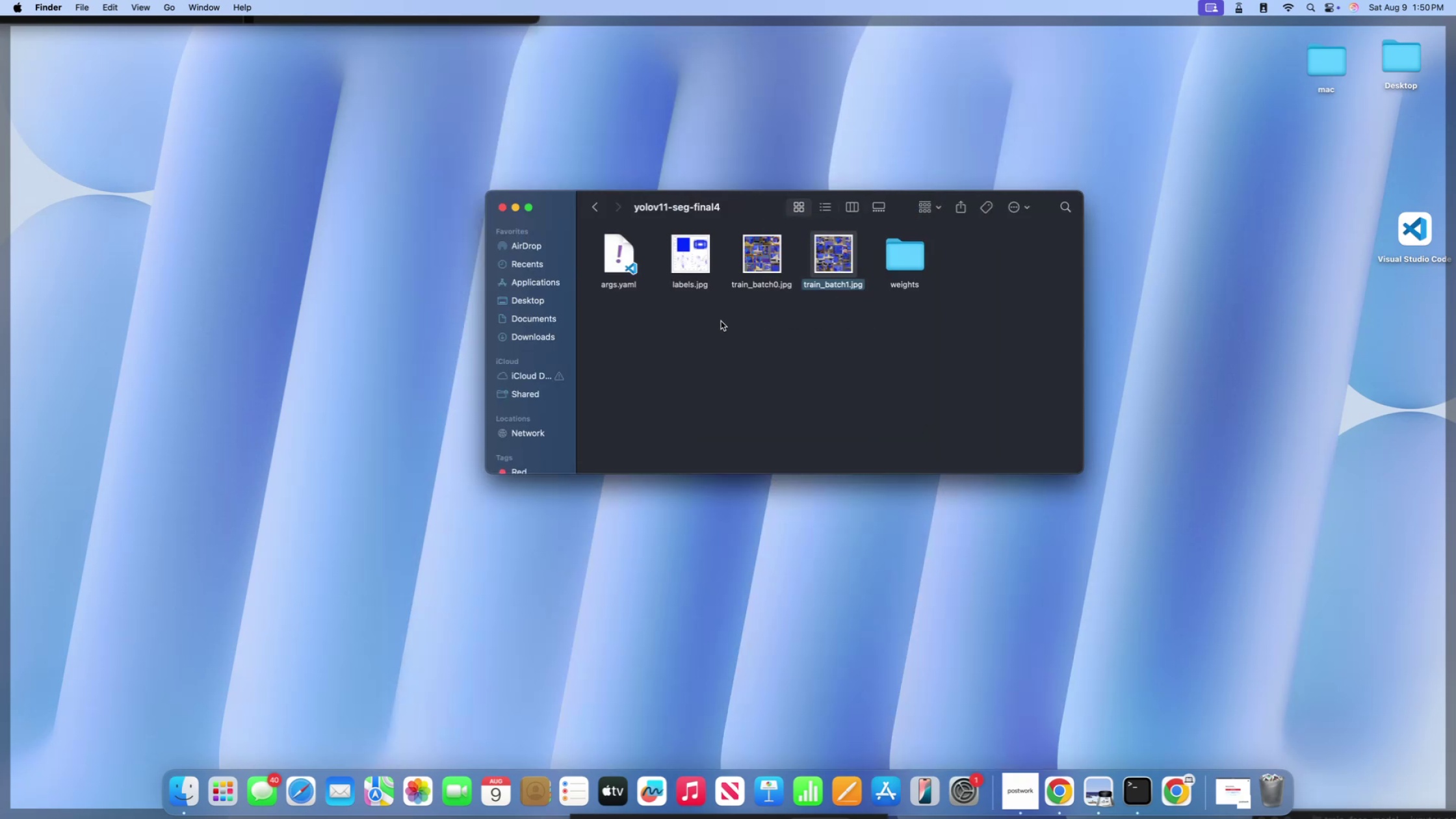 
left_click([721, 323])
 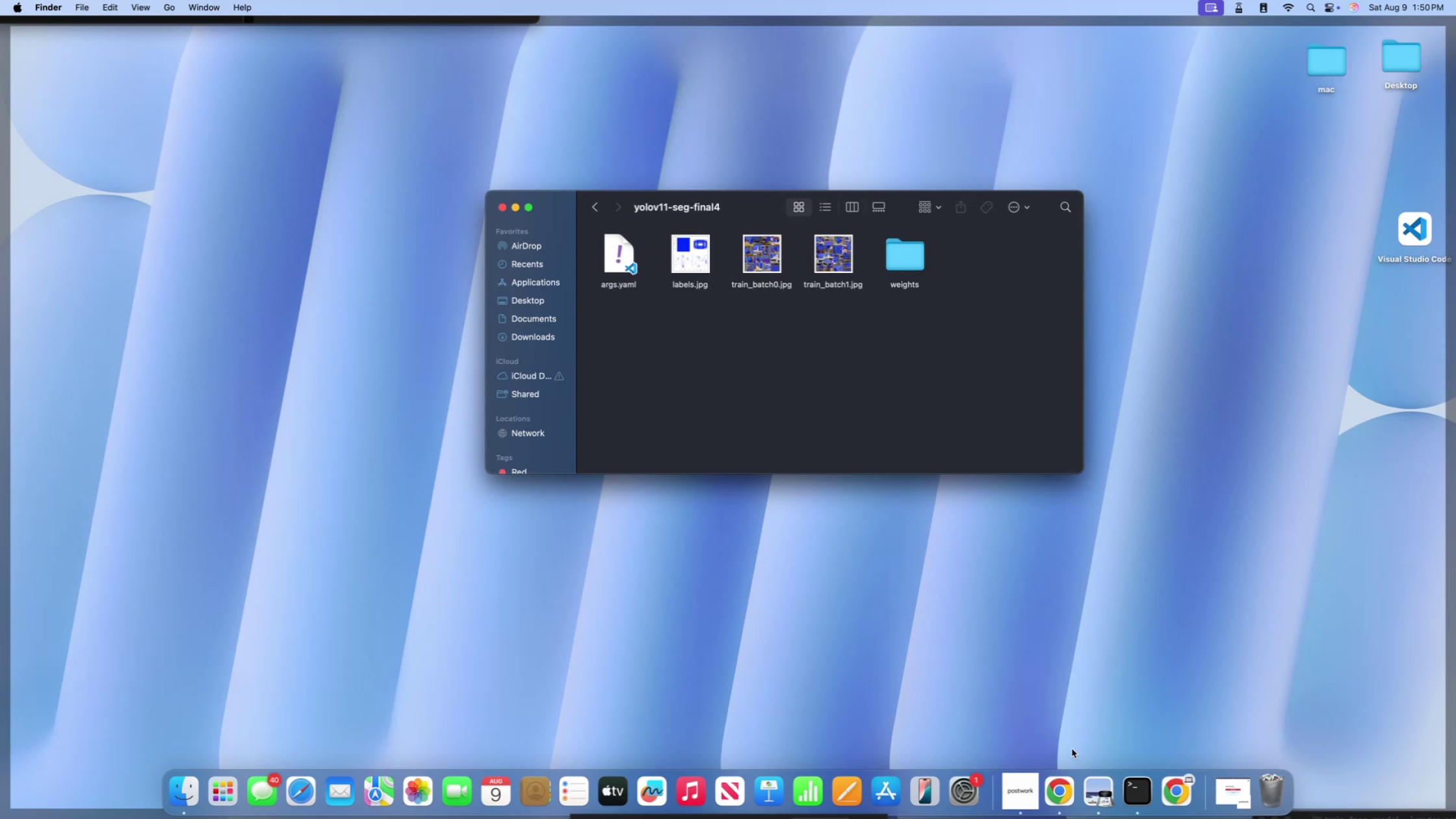 
left_click([1063, 781])
 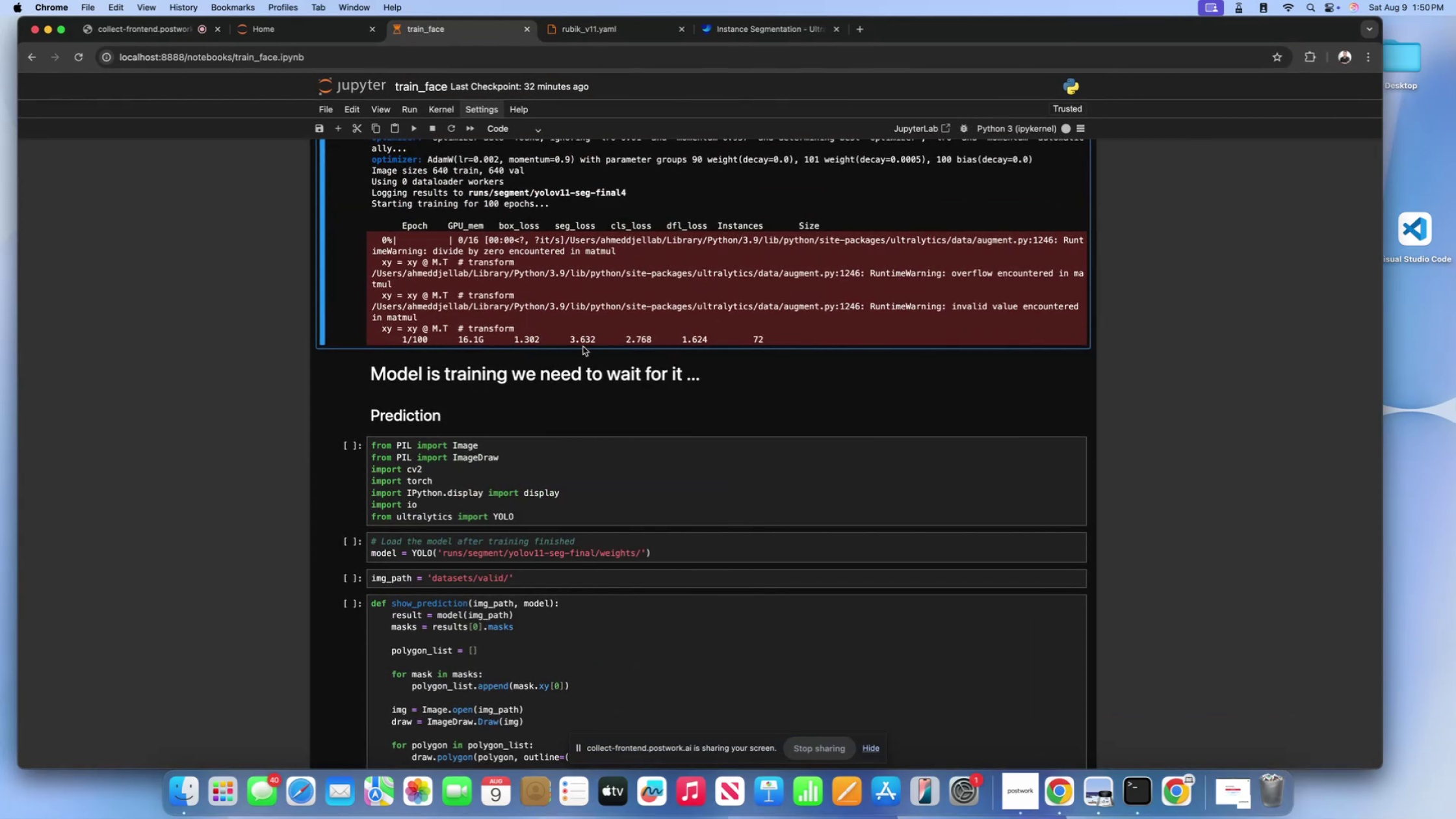 
left_click([580, 298])
 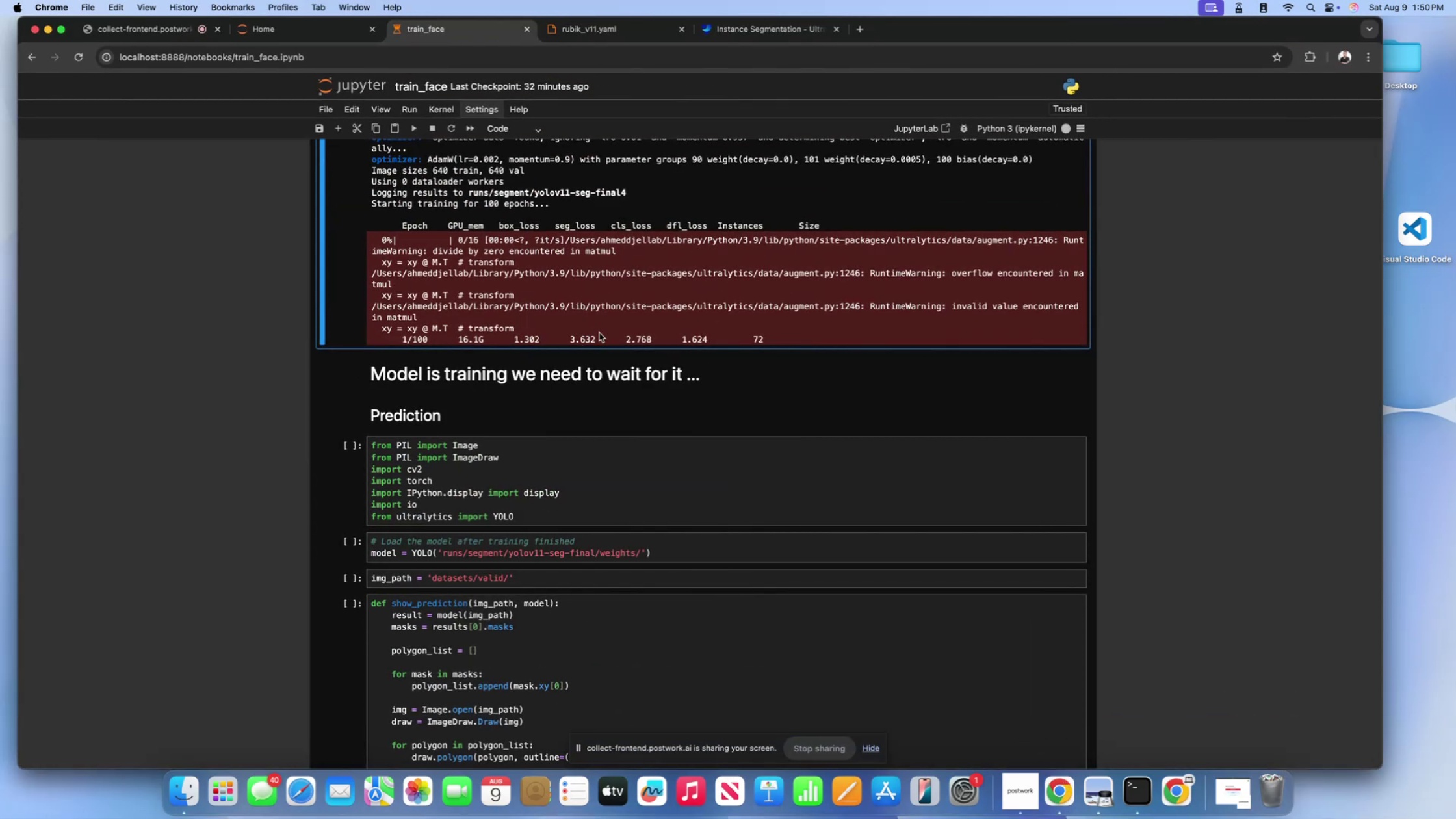 
scroll: coordinate [608, 350], scroll_direction: up, amount: 26.0
 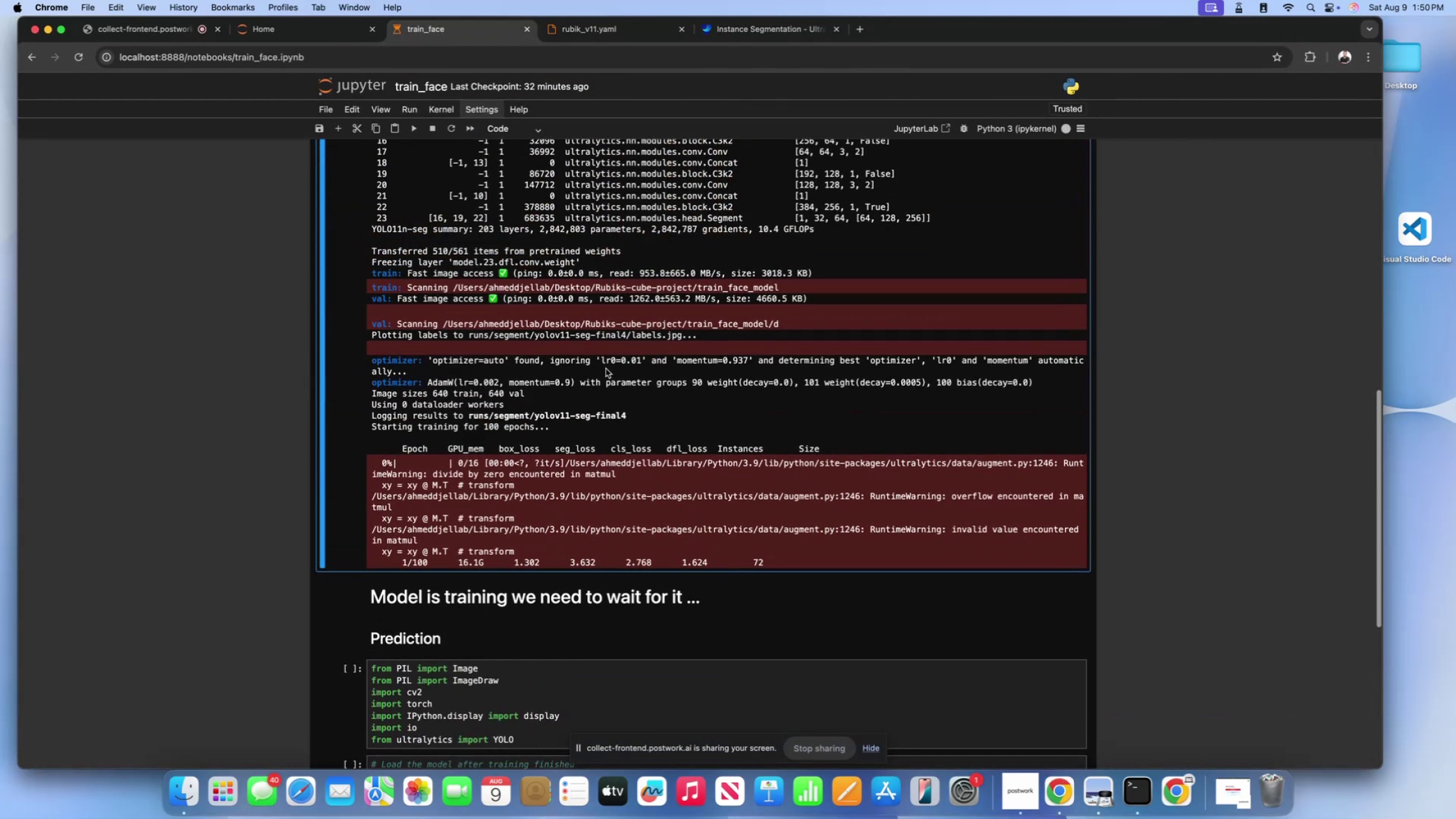 
scroll: coordinate [605, 372], scroll_direction: down, amount: 11.0
 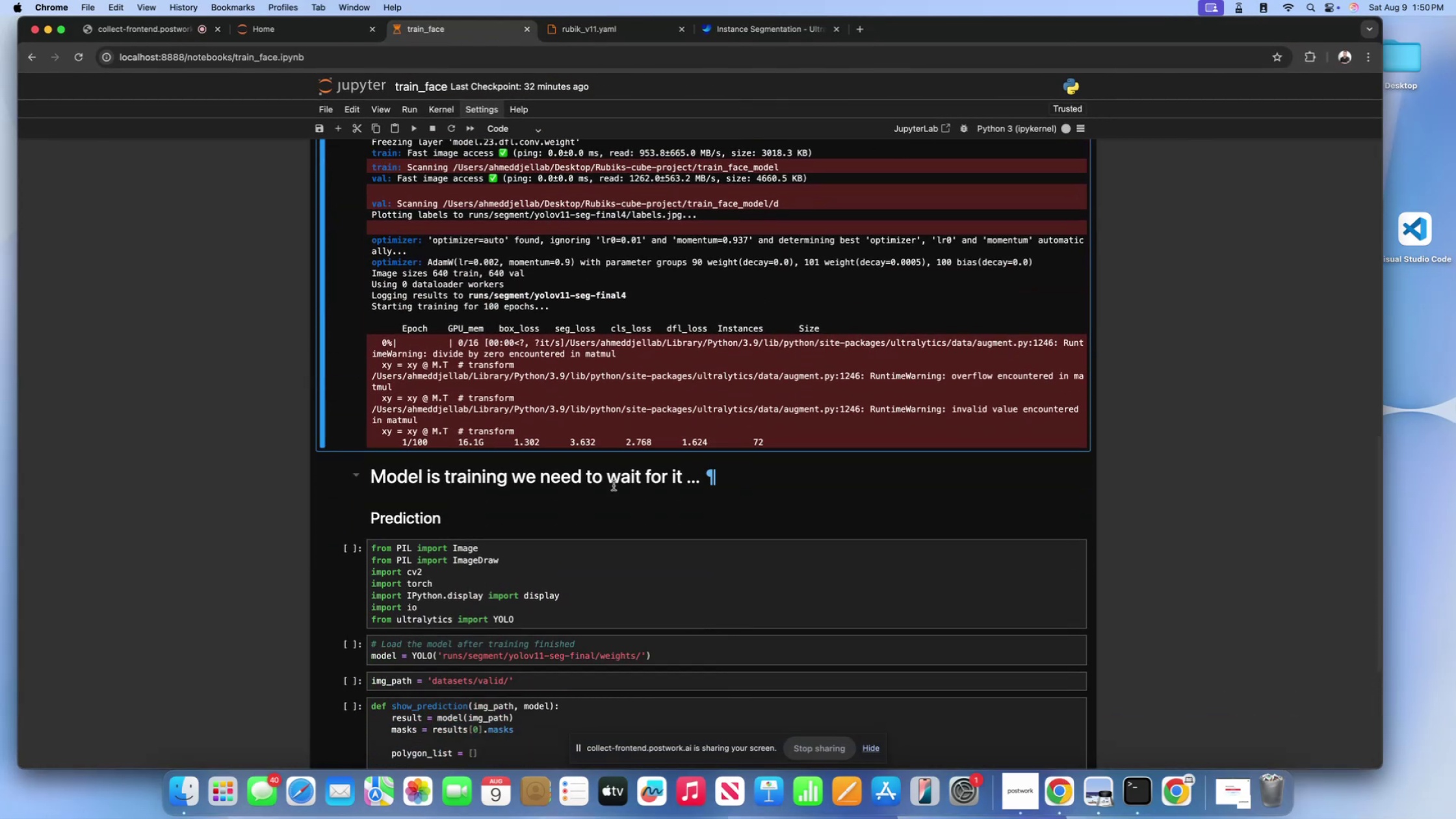 
left_click([613, 488])
 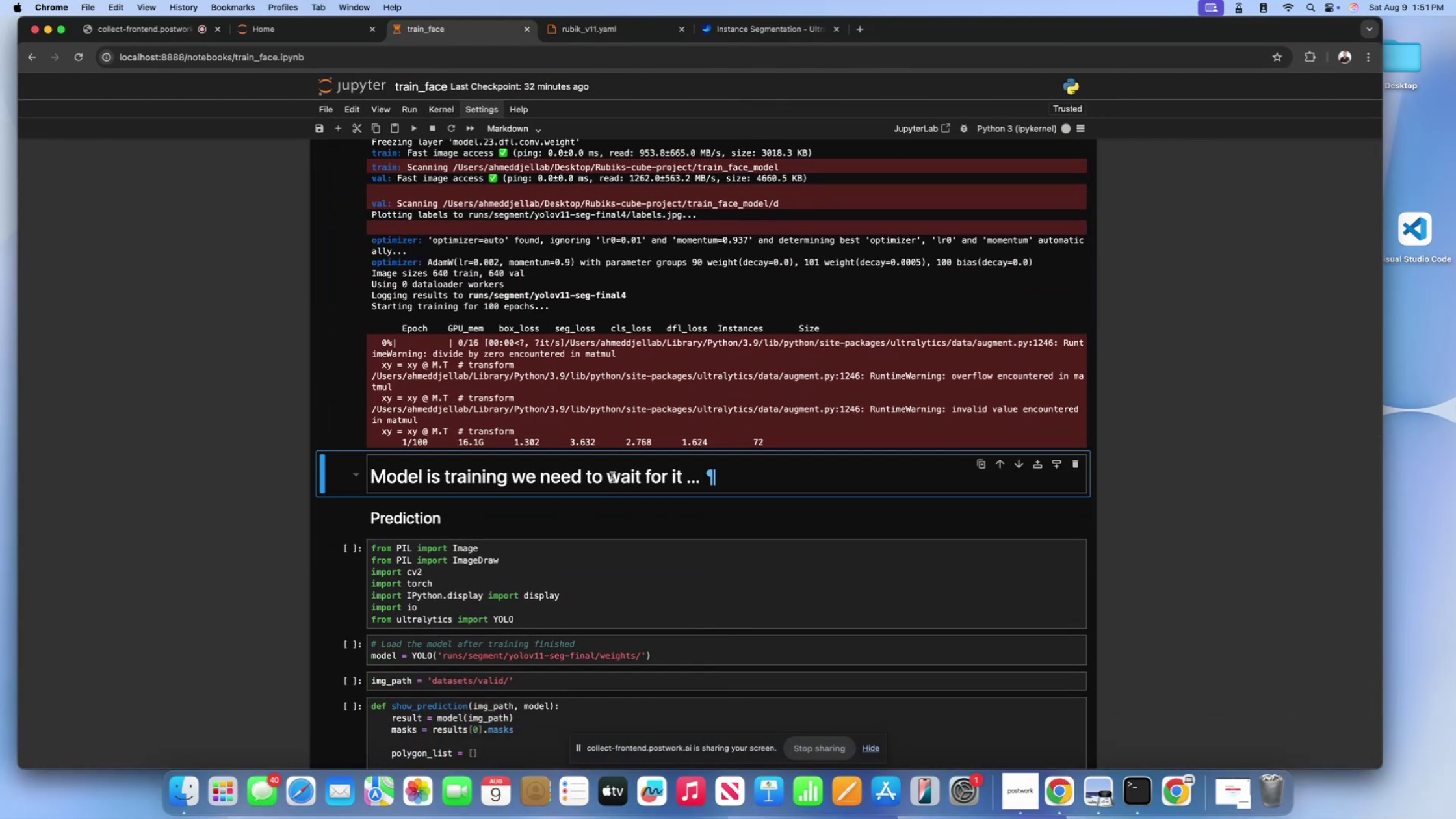 
double_click([612, 477])
 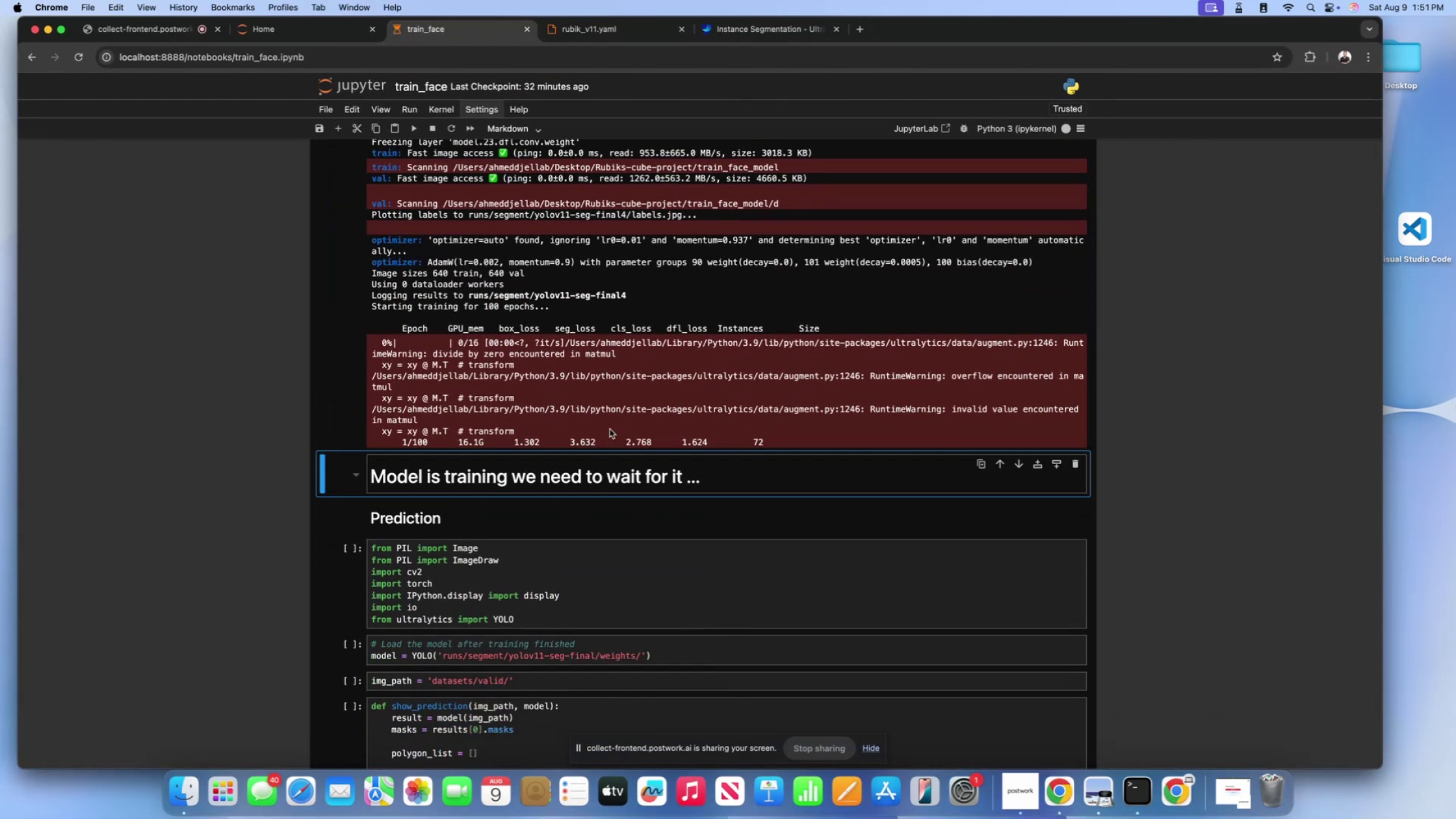 
triple_click([610, 429])
 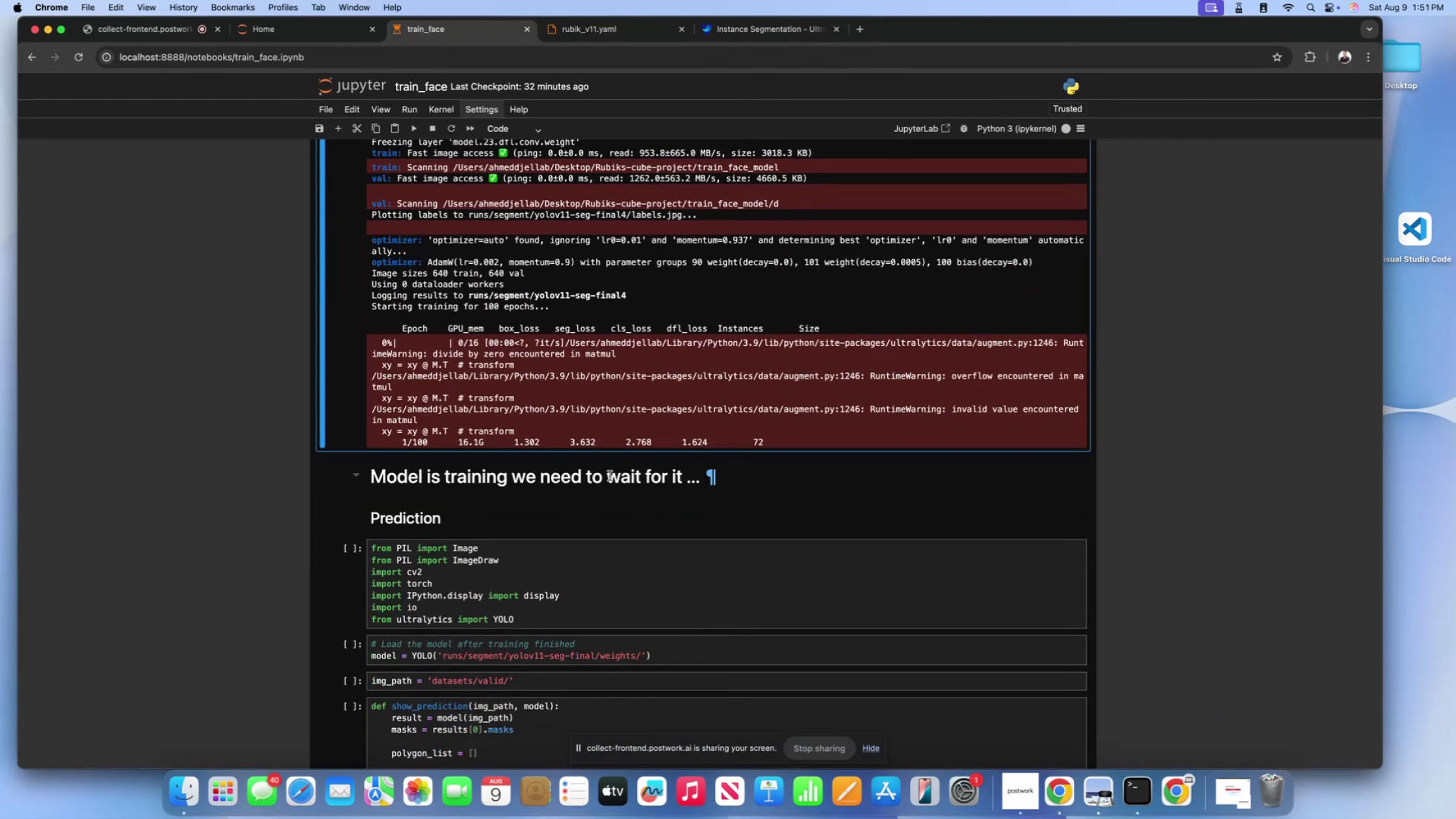 
triple_click([610, 476])
 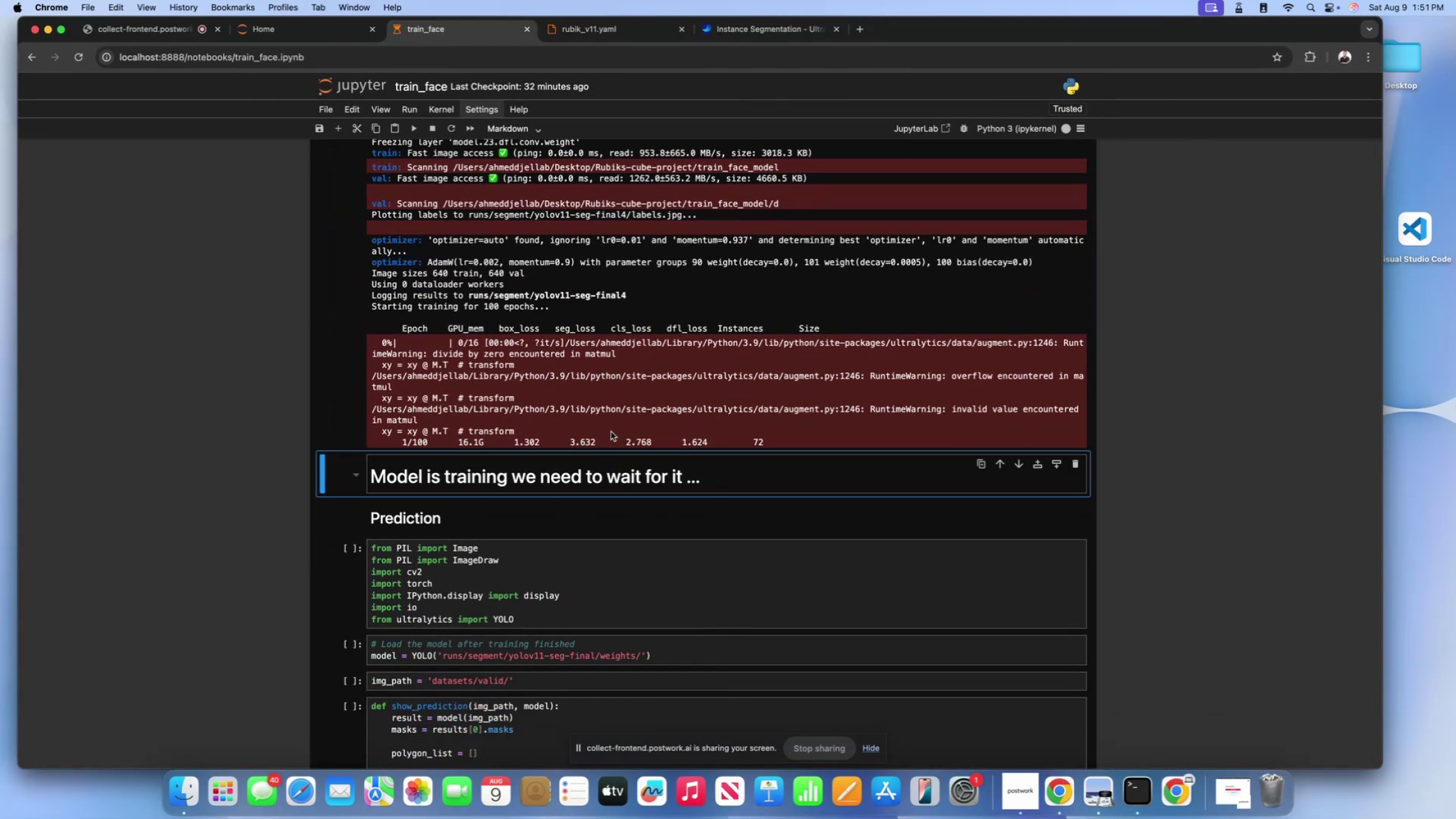 
left_click([611, 432])
 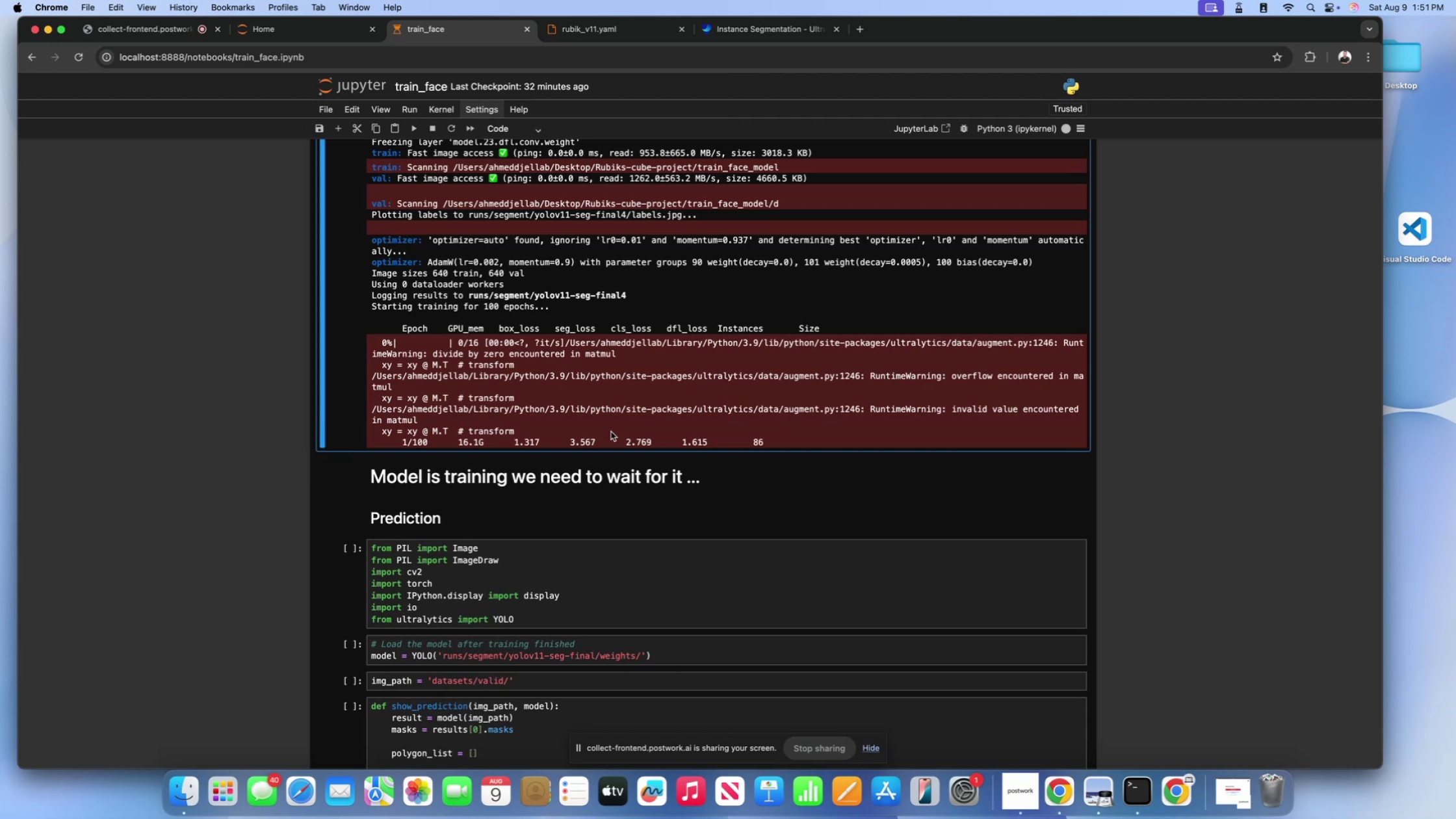 
wait(11.51)
 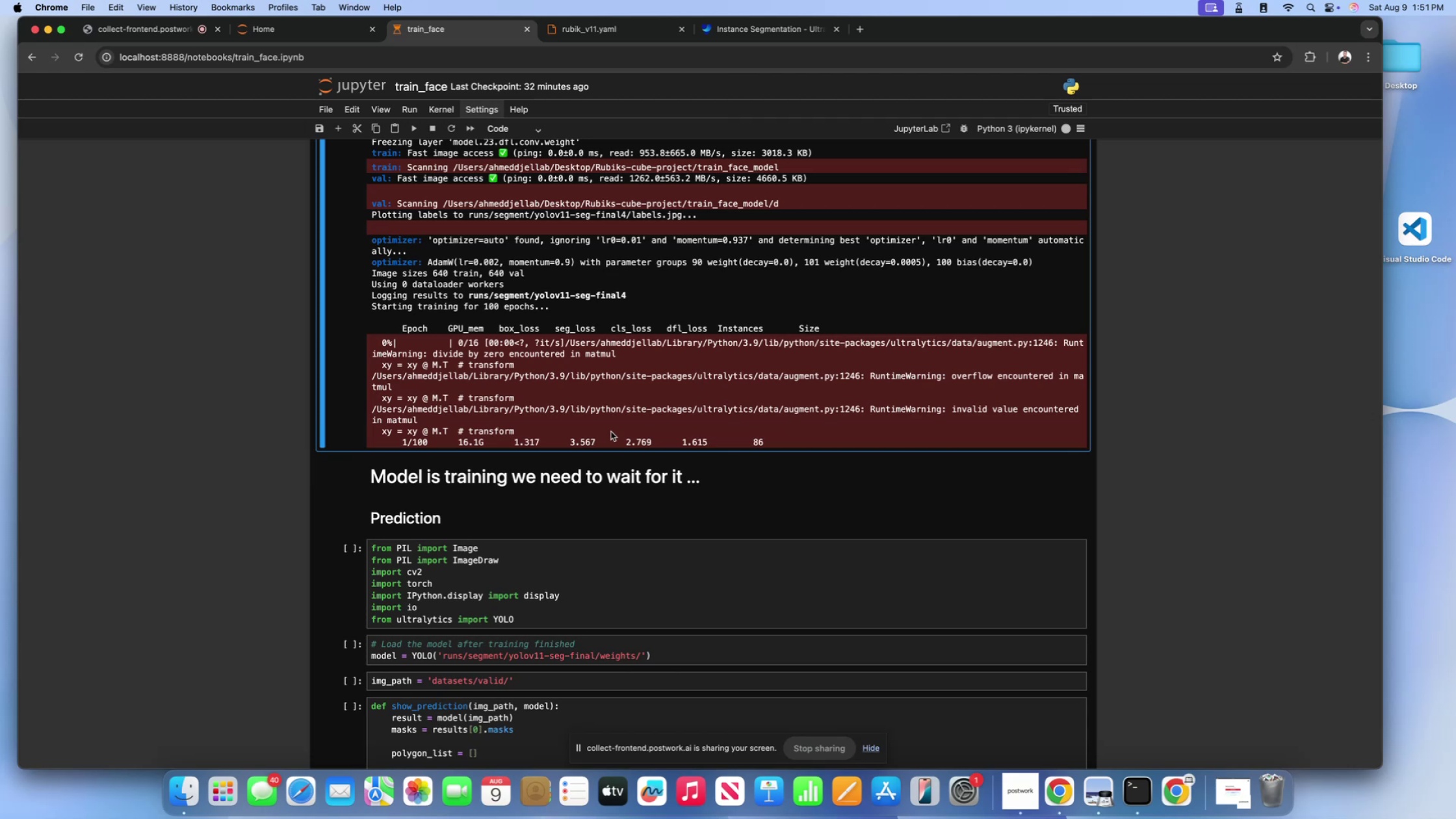 
scroll: coordinate [625, 289], scroll_direction: up, amount: 12.0
 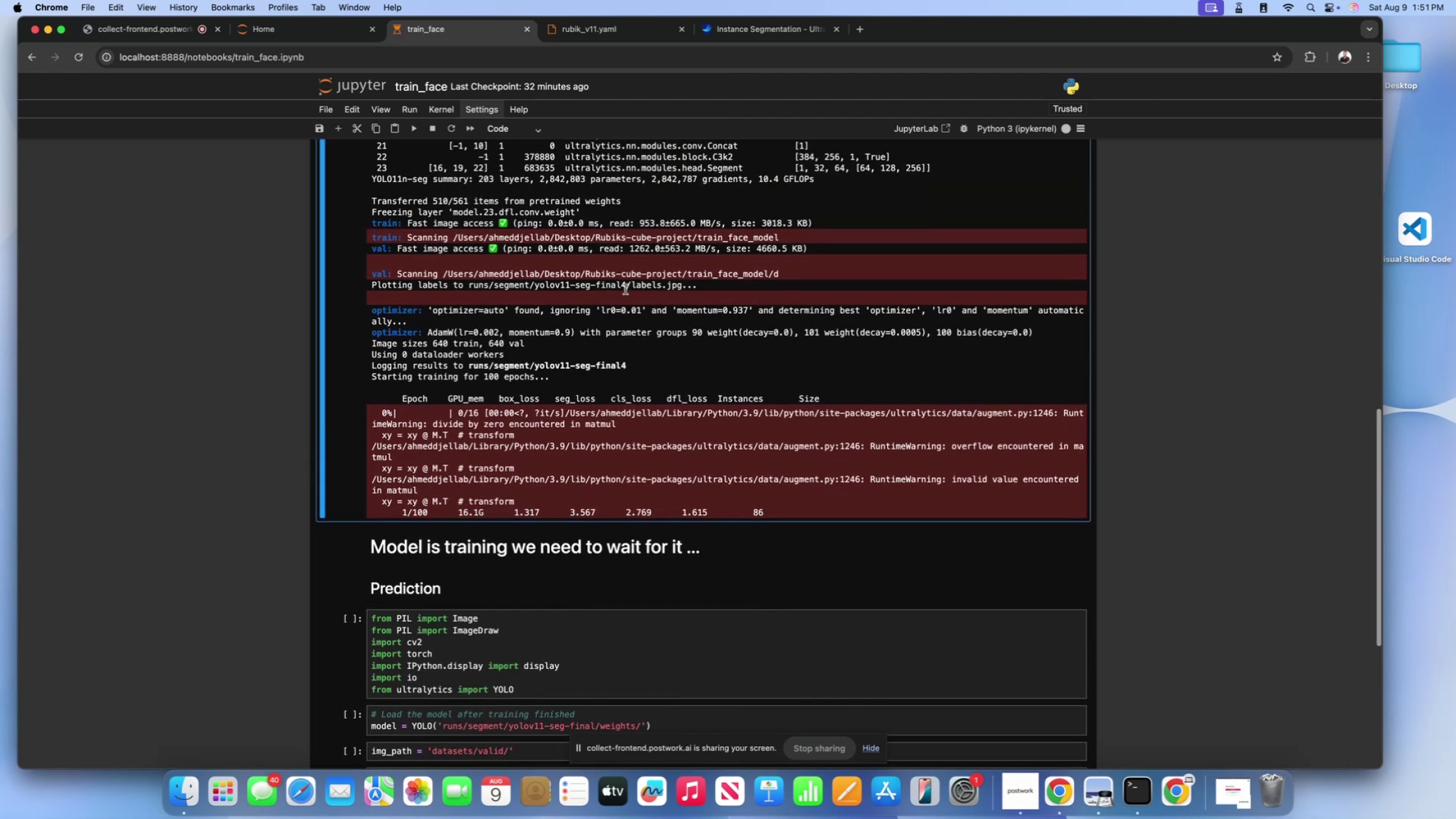 
scroll: coordinate [625, 289], scroll_direction: down, amount: 13.0
 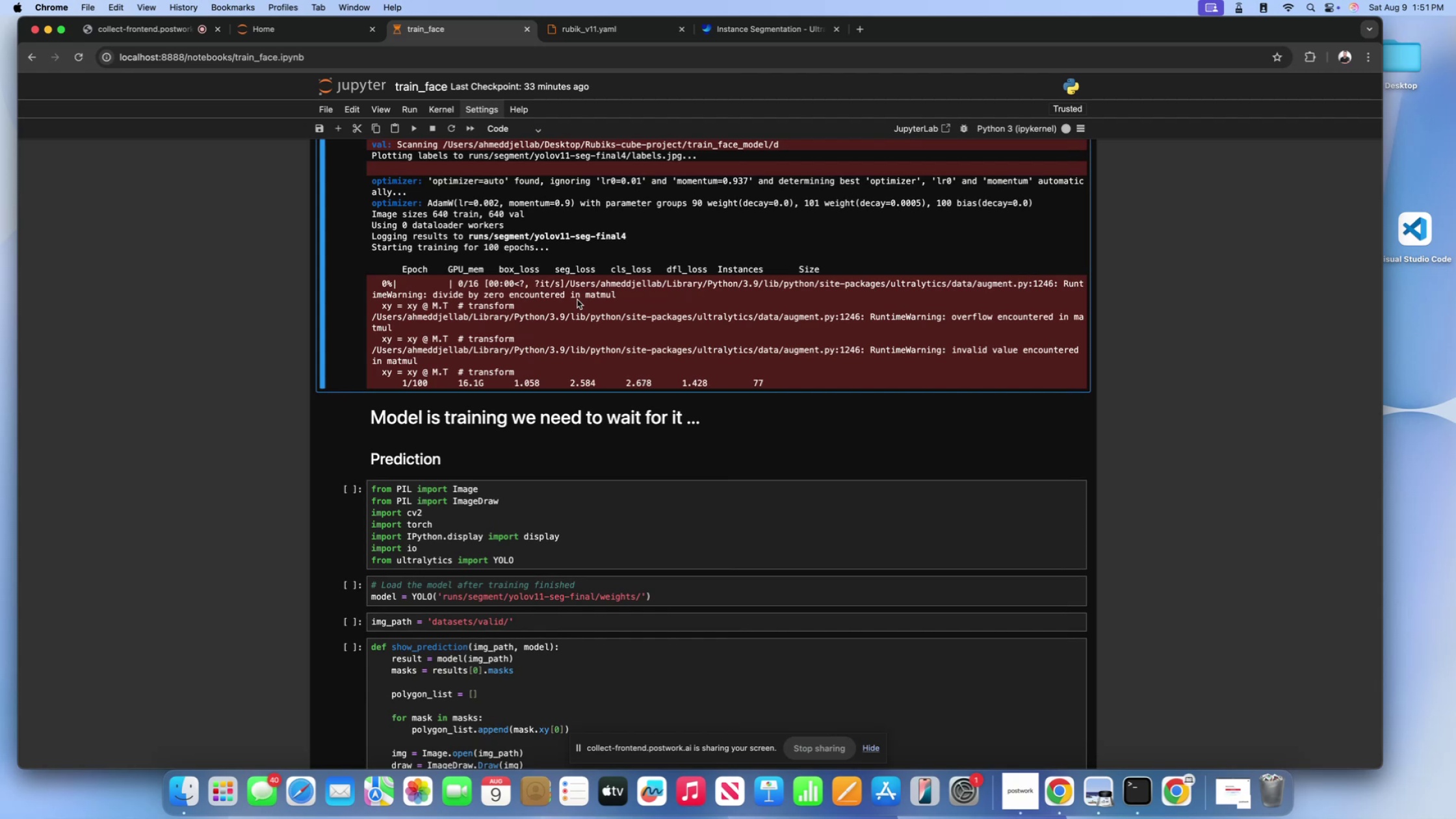 
wait(26.09)
 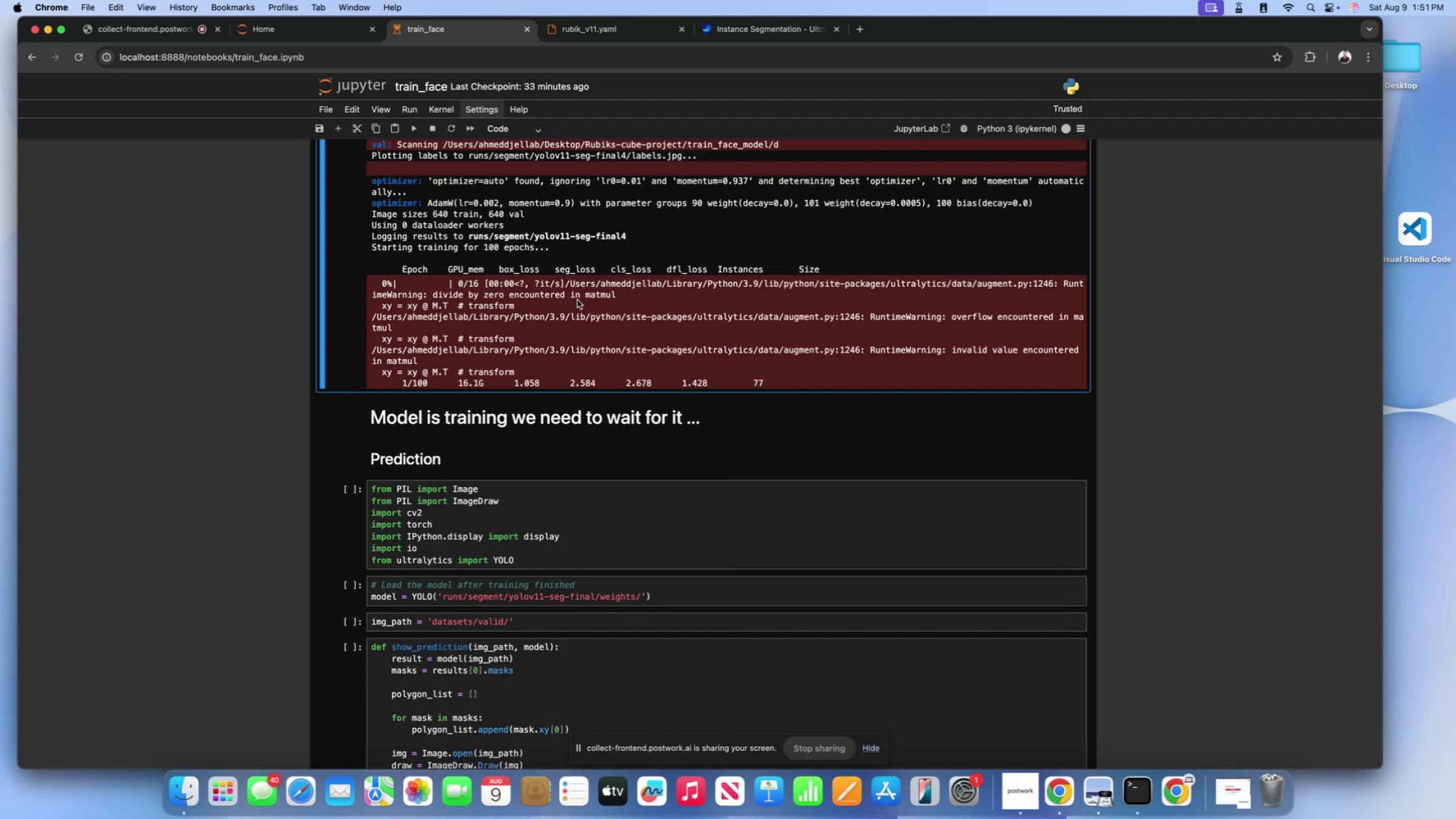 
scroll: coordinate [653, 307], scroll_direction: up, amount: 21.0
 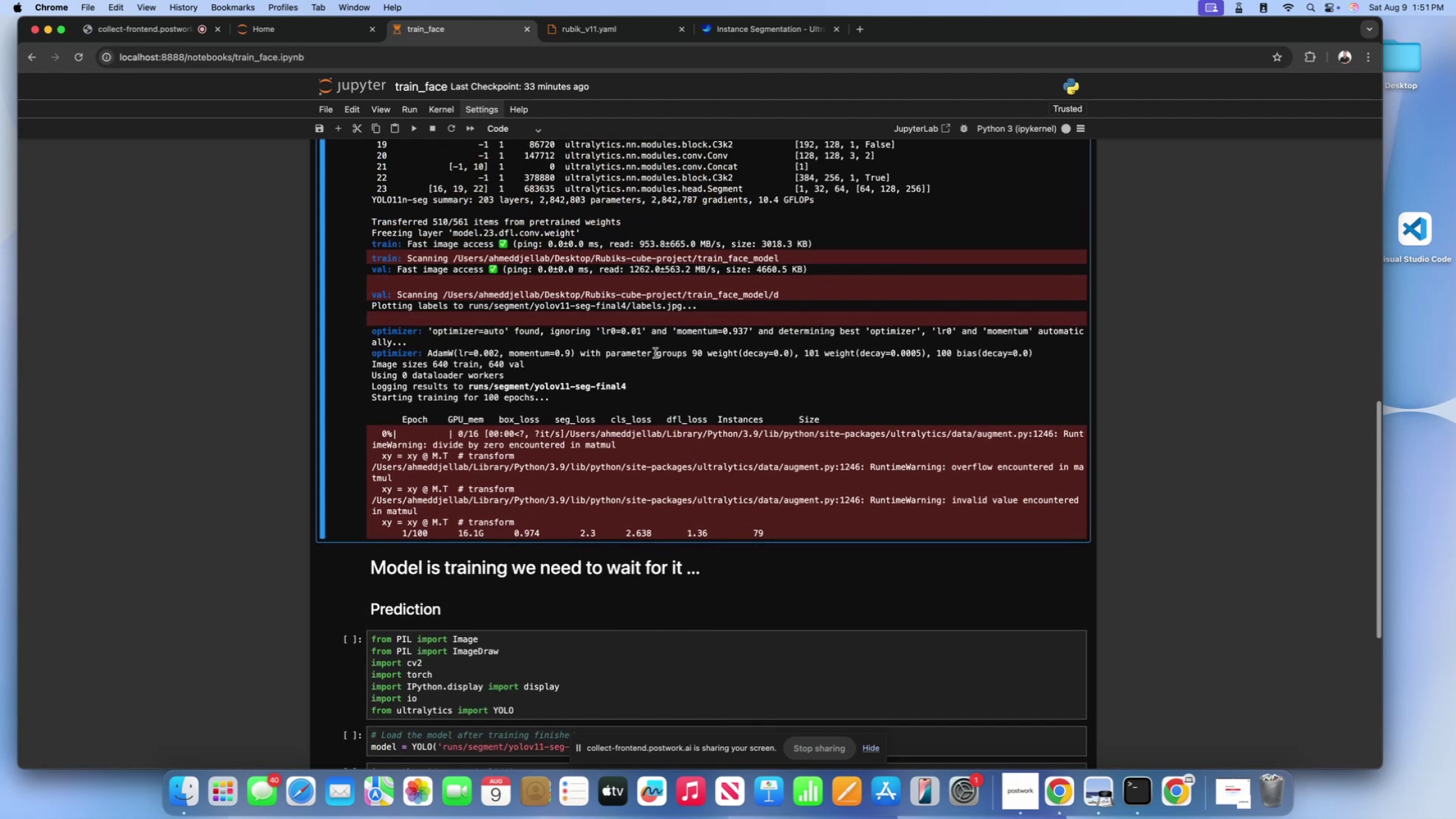 
left_click([656, 353])
 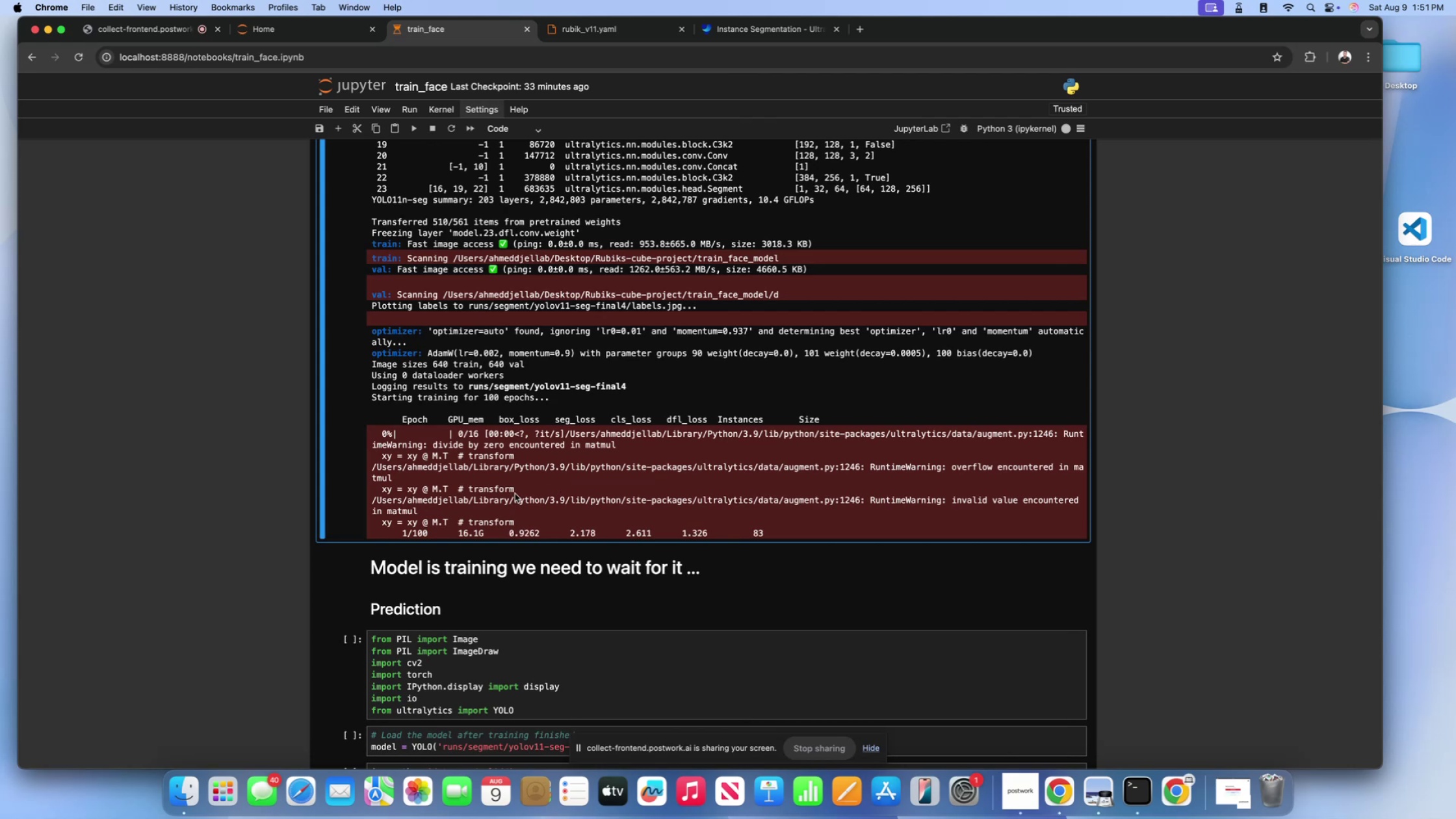 
scroll: coordinate [515, 493], scroll_direction: down, amount: 4.0
 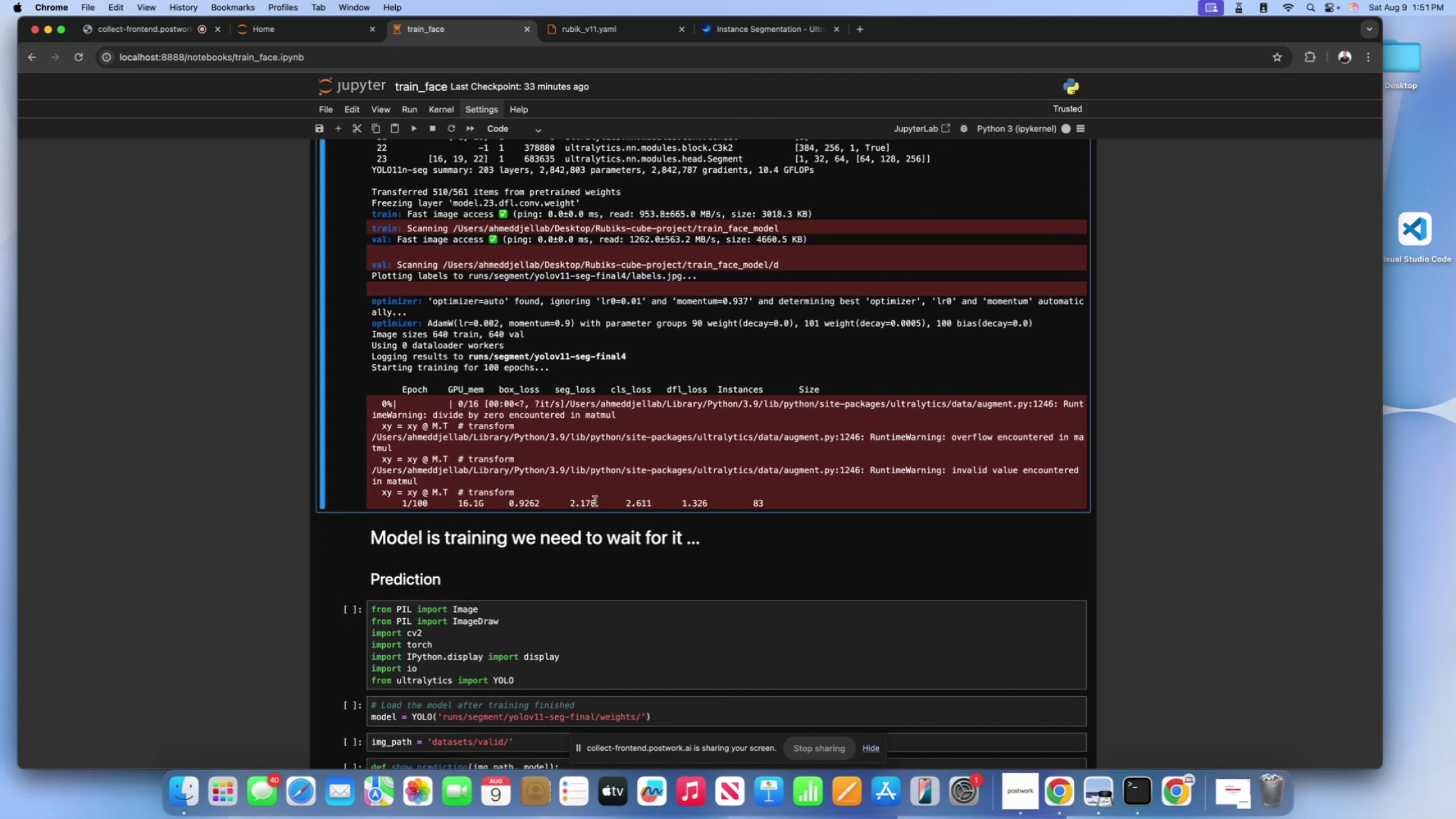 
left_click_drag(start_coordinate=[582, 501], to_coordinate=[649, 499])
 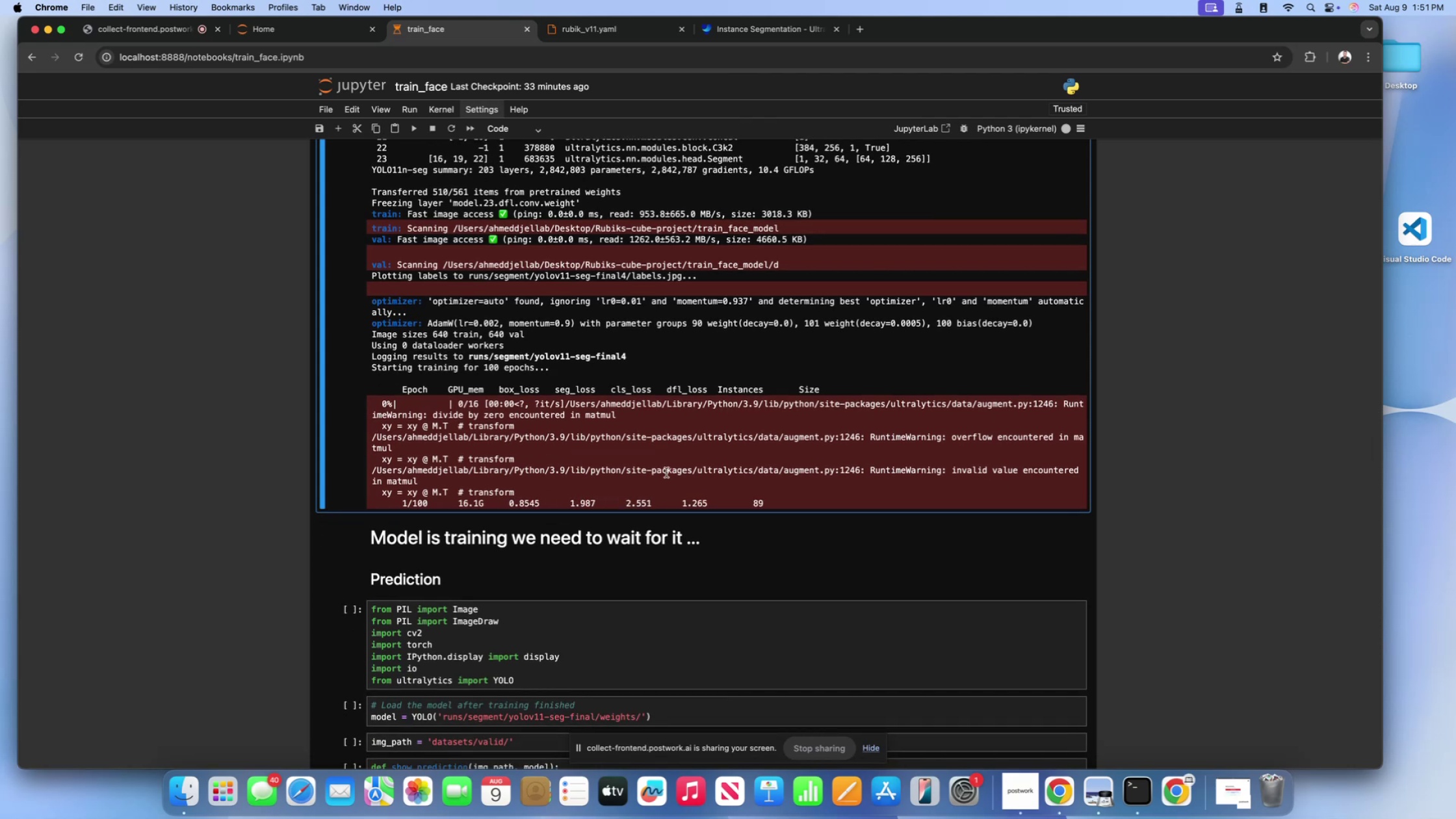 
scroll: coordinate [666, 473], scroll_direction: down, amount: 10.0
 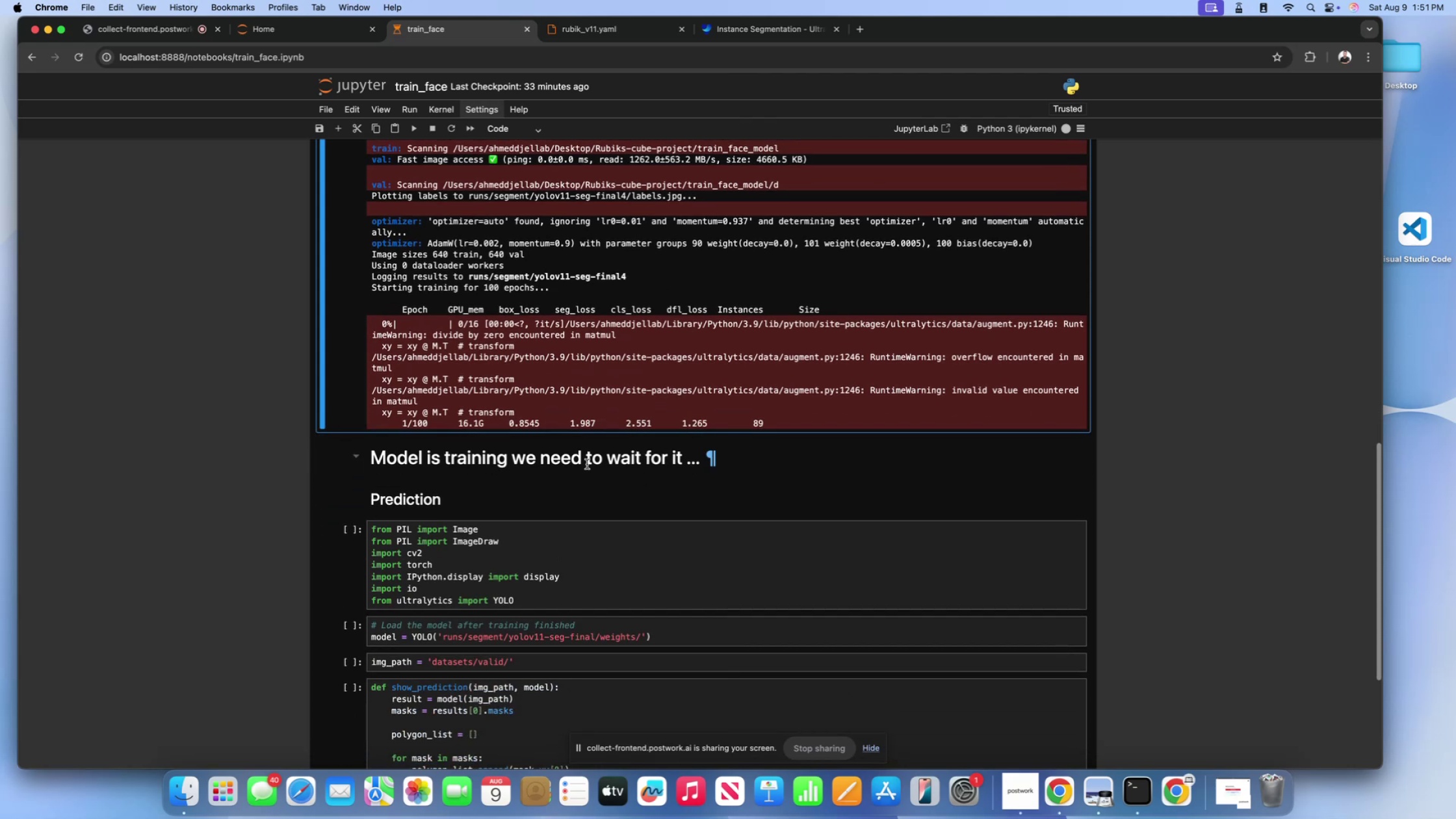 
left_click([587, 464])
 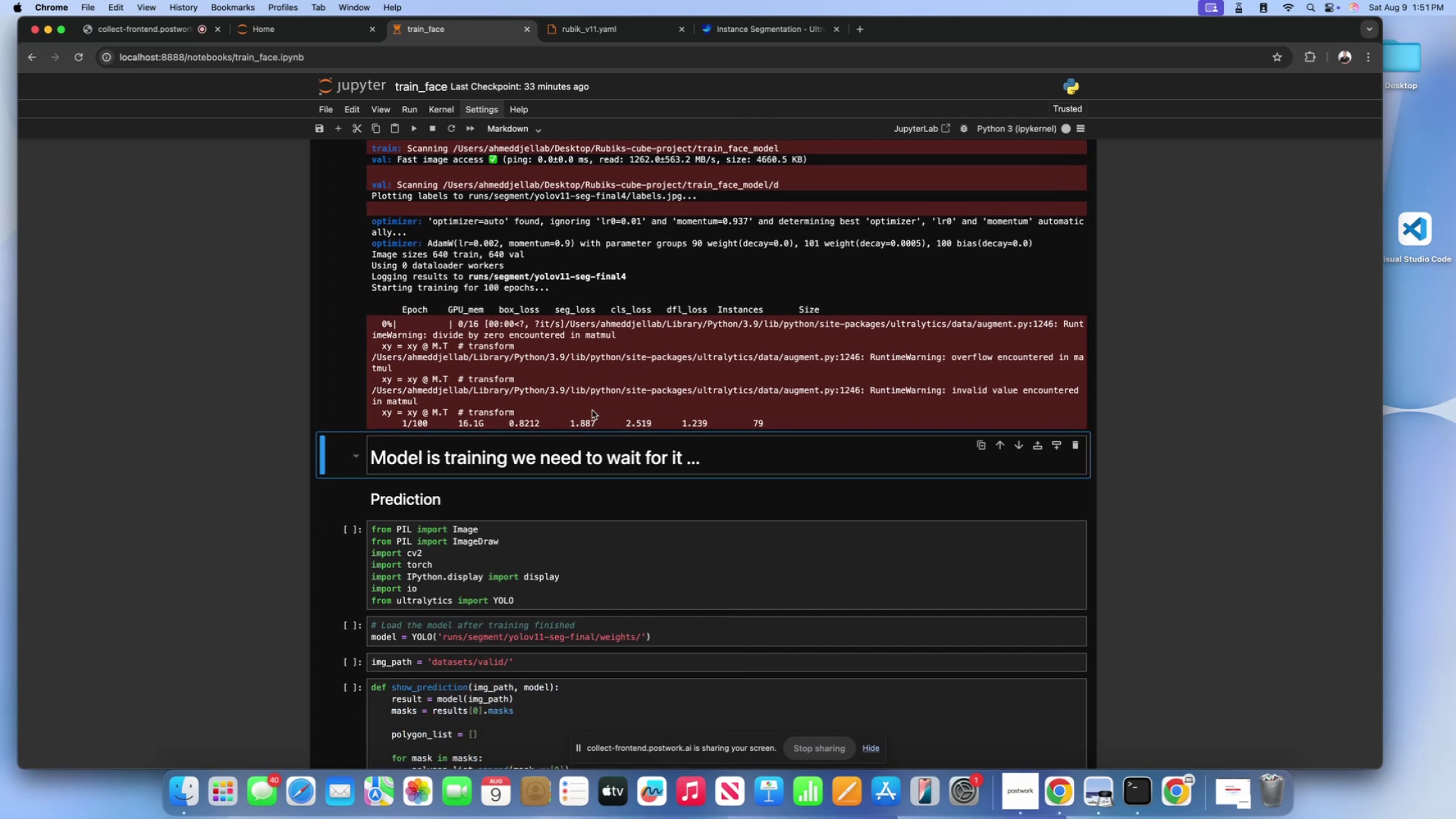 
left_click([592, 407])
 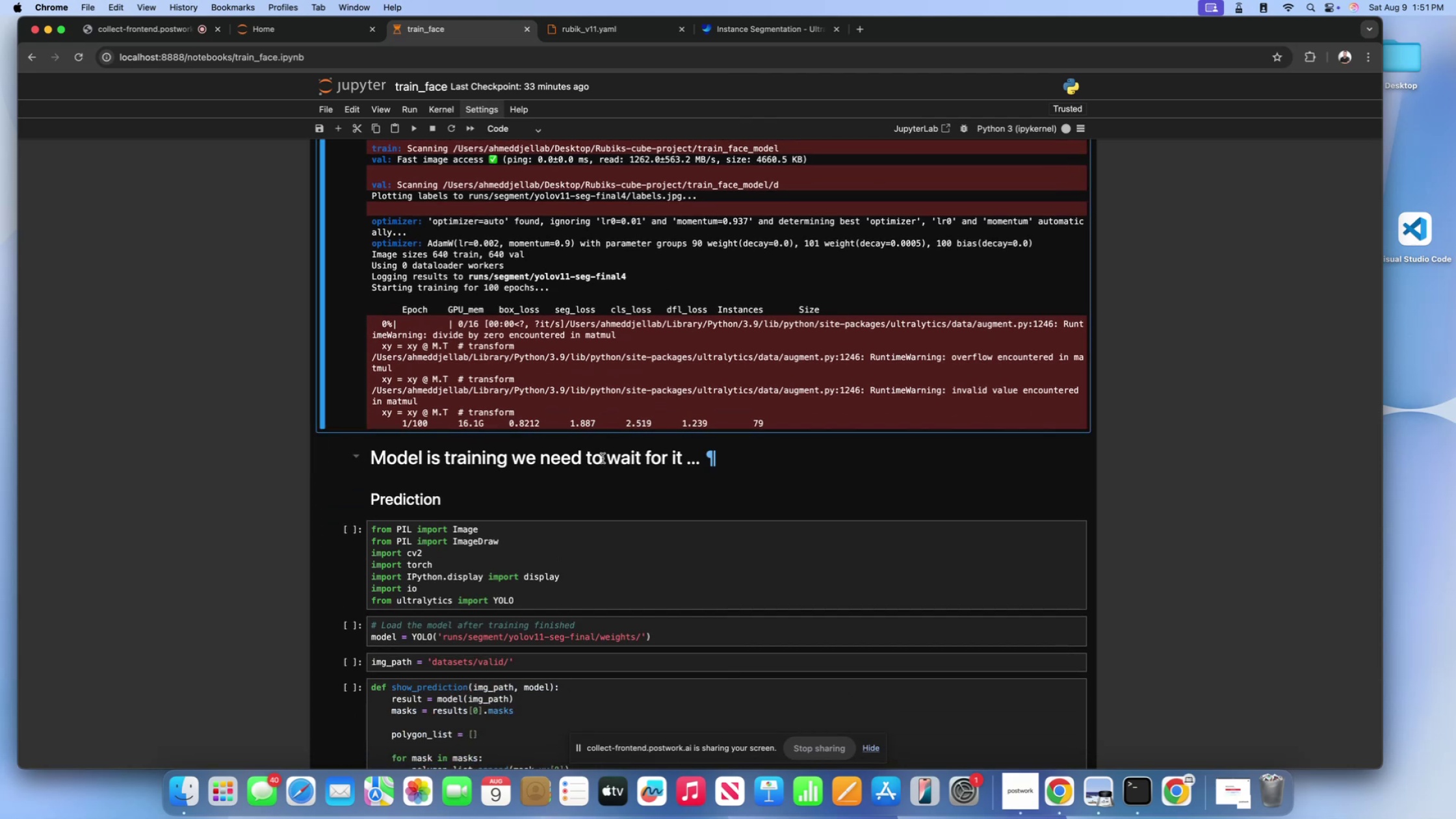 
left_click([603, 458])
 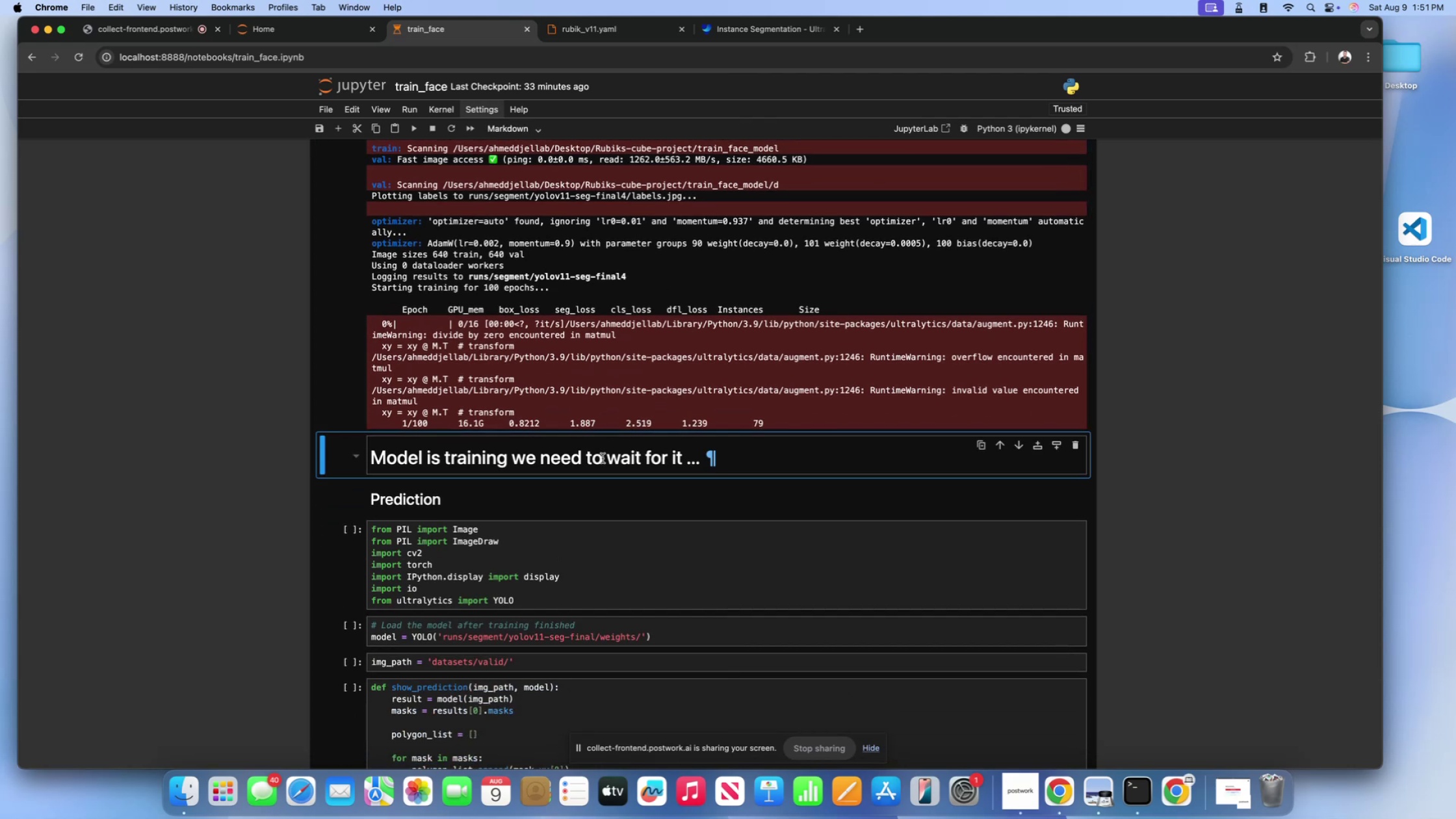 
scroll: coordinate [603, 458], scroll_direction: up, amount: 9.0
 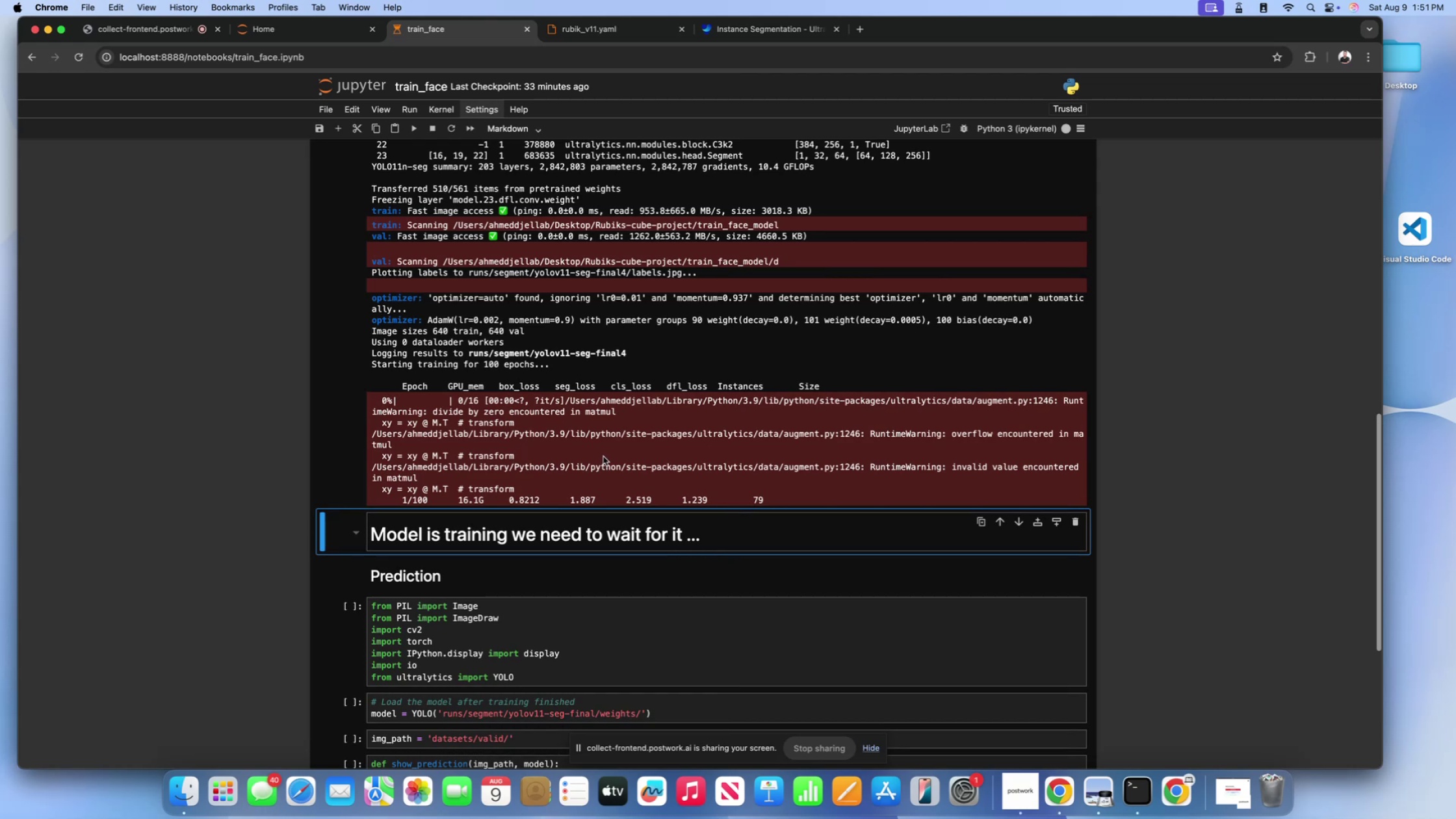 
left_click([603, 456])
 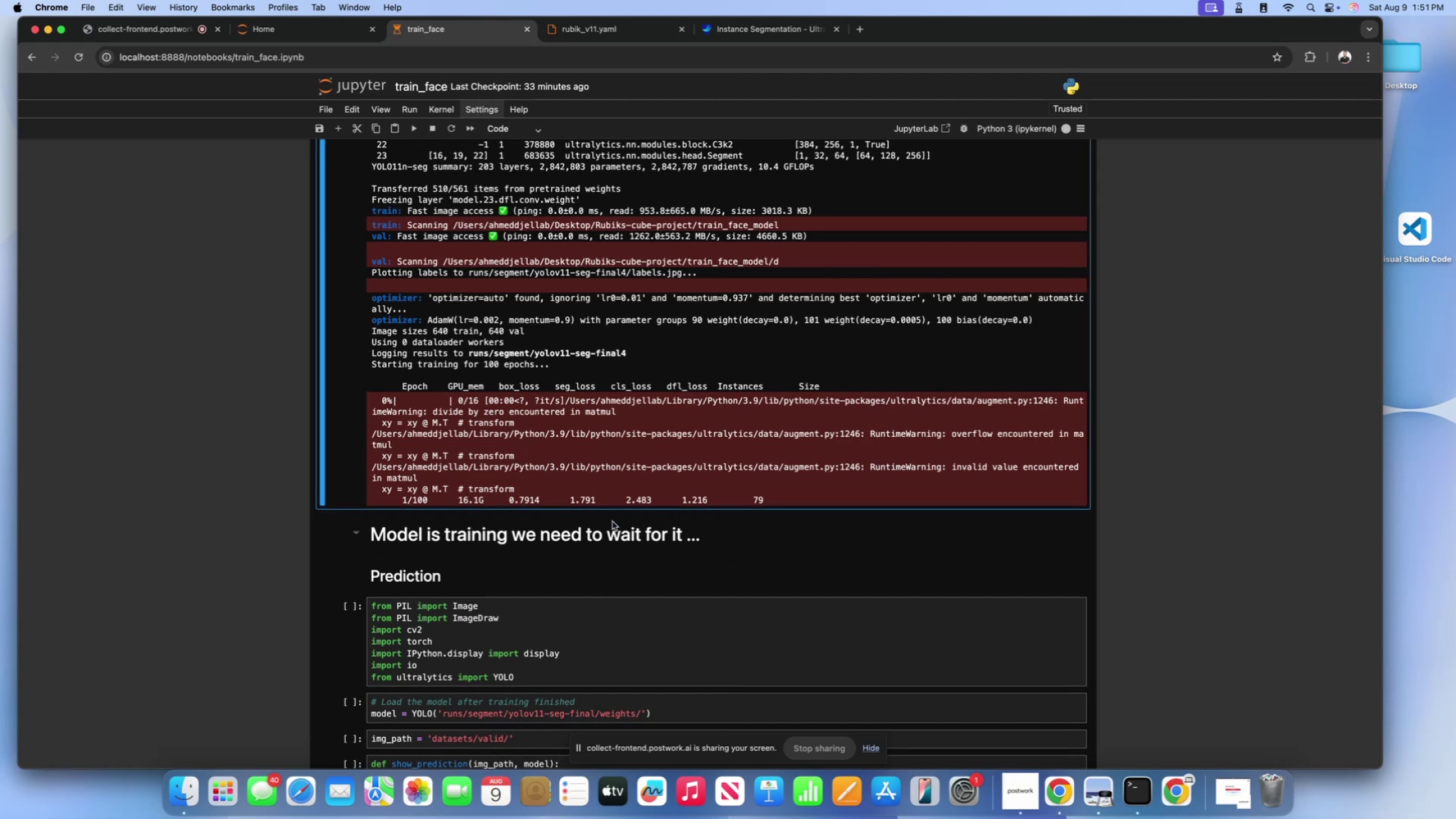 
left_click([612, 522])
 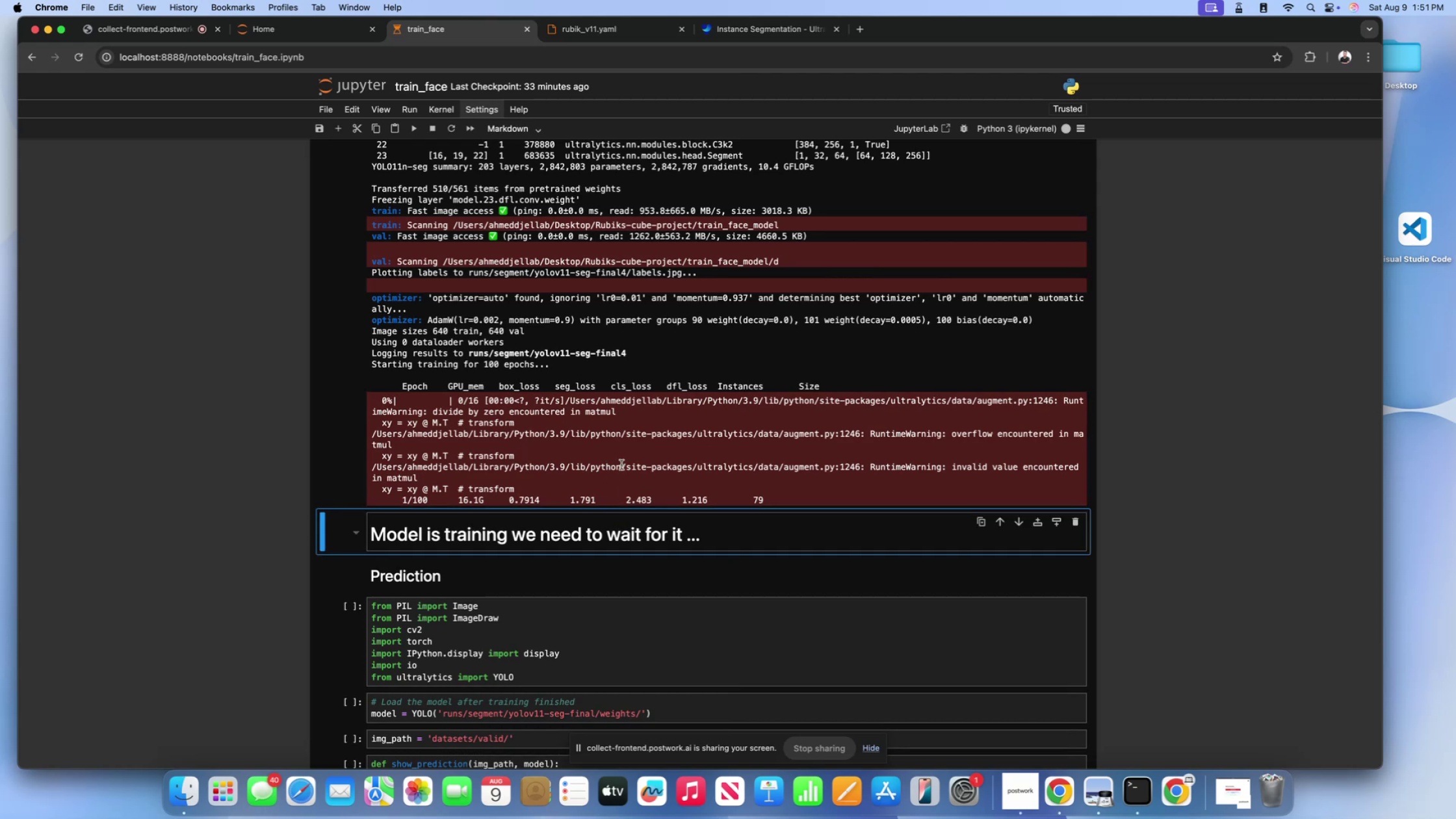 
left_click([621, 465])
 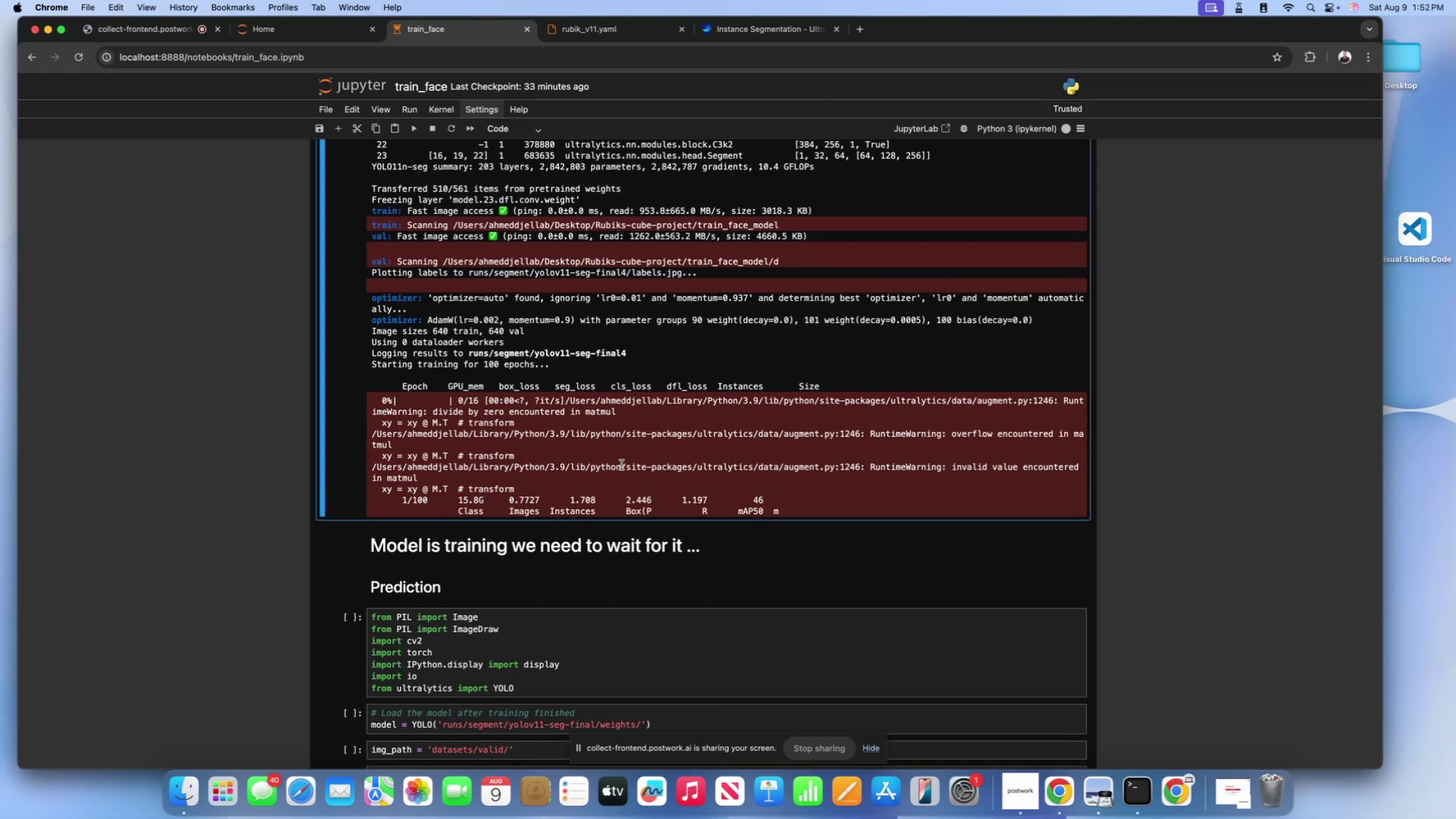 
wait(6.05)
 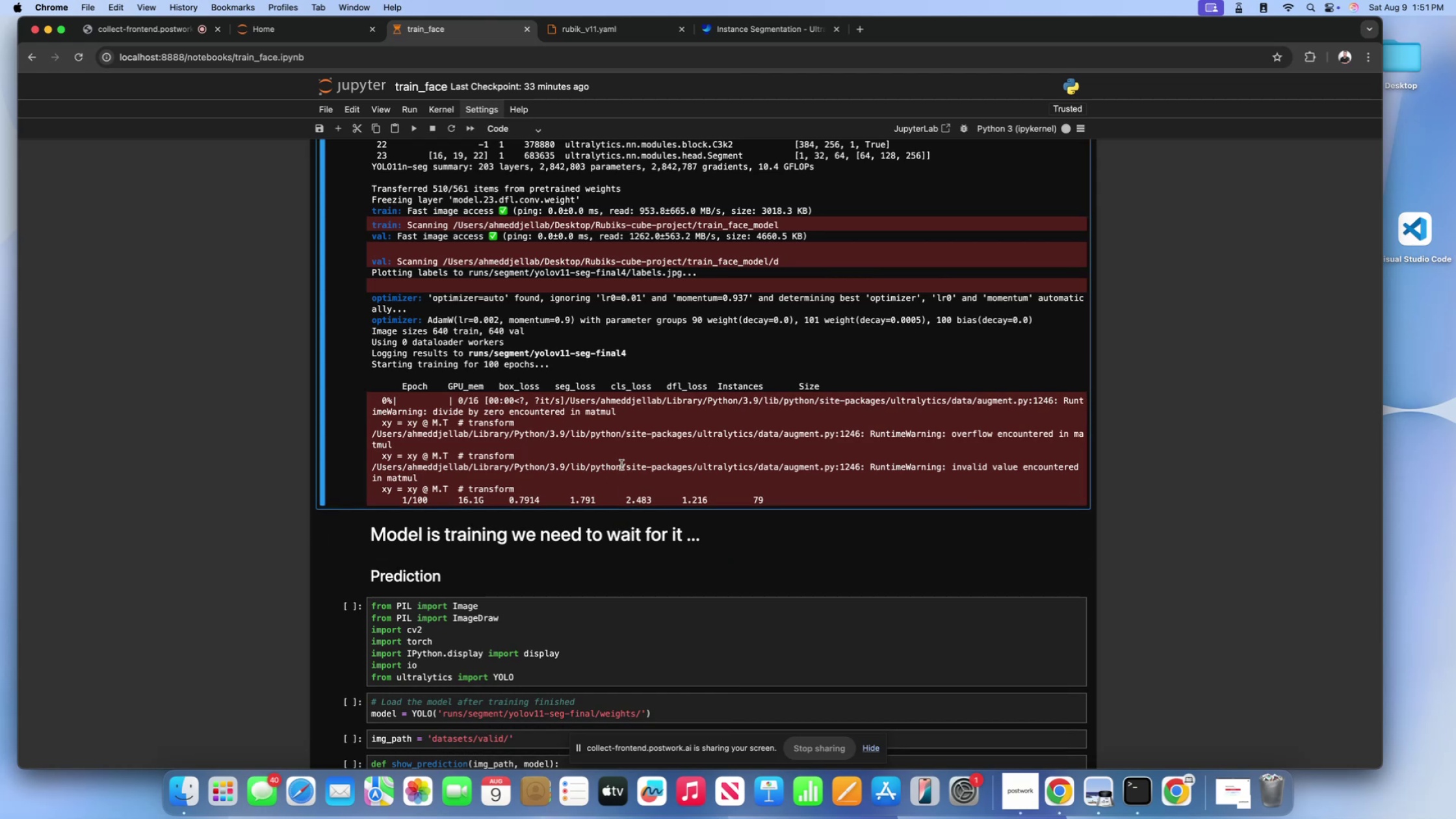 
scroll: coordinate [601, 462], scroll_direction: down, amount: 10.0
 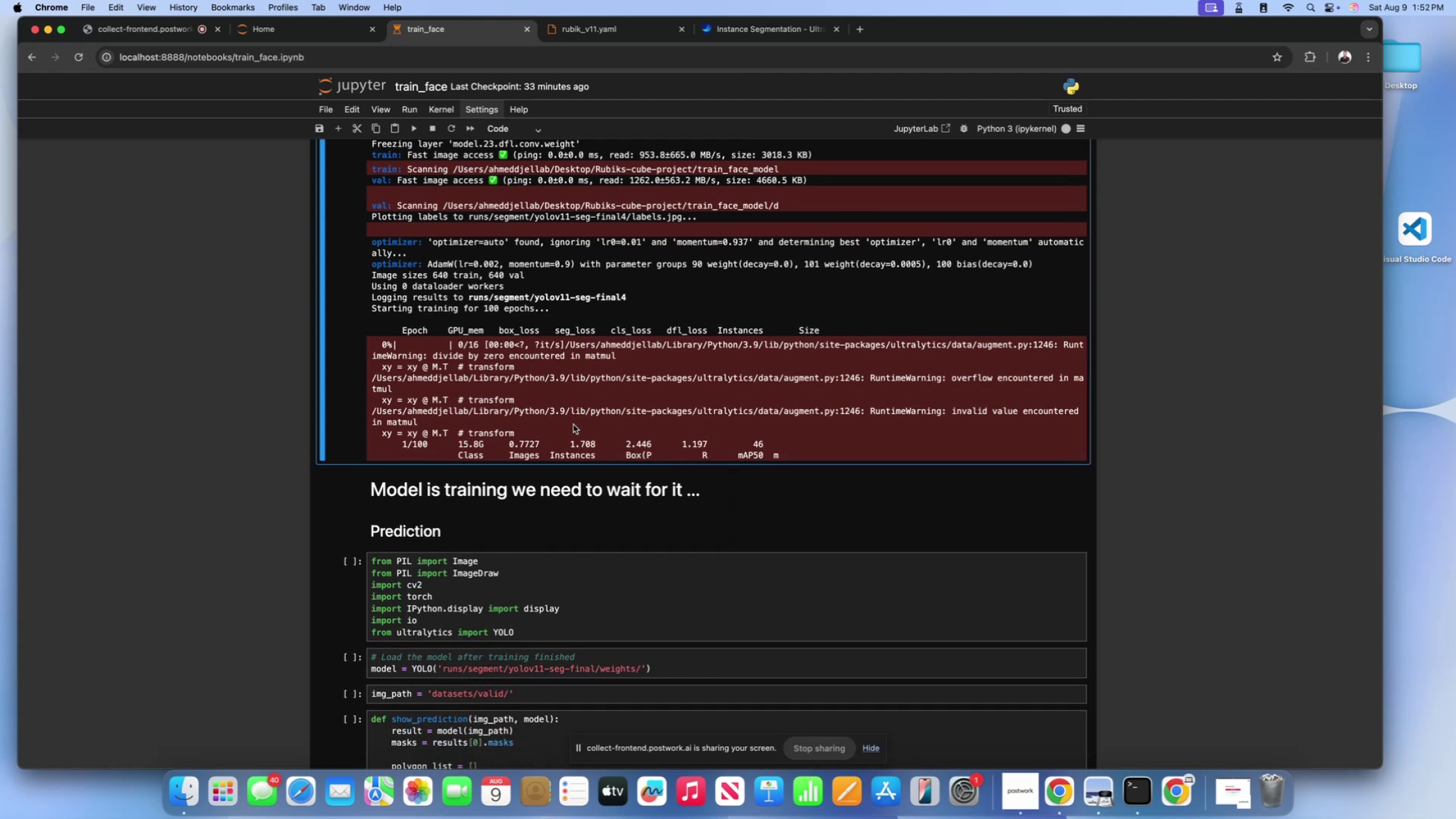 
scroll: coordinate [579, 442], scroll_direction: up, amount: 12.0
 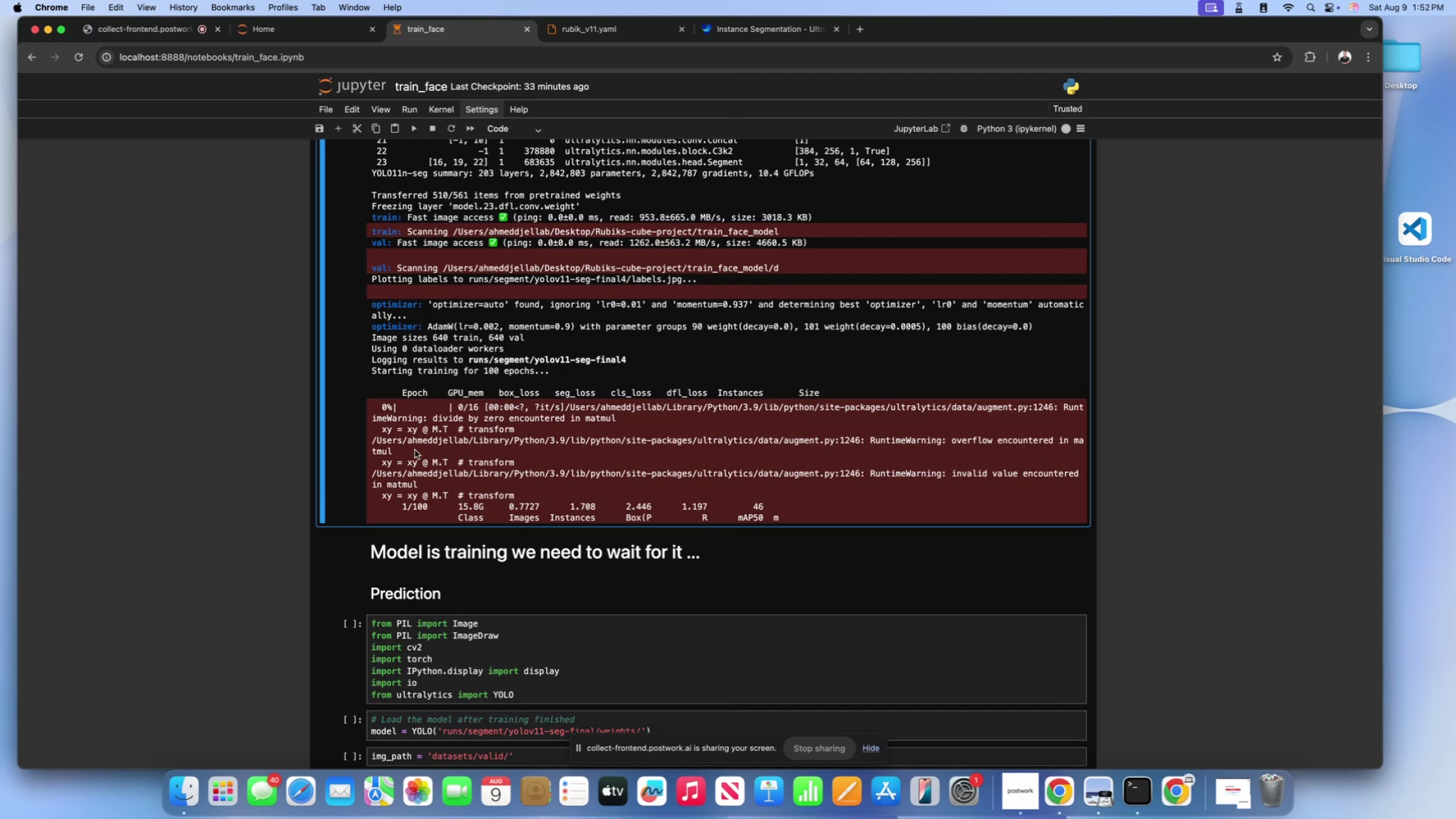 
scroll: coordinate [530, 426], scroll_direction: down, amount: 30.0
 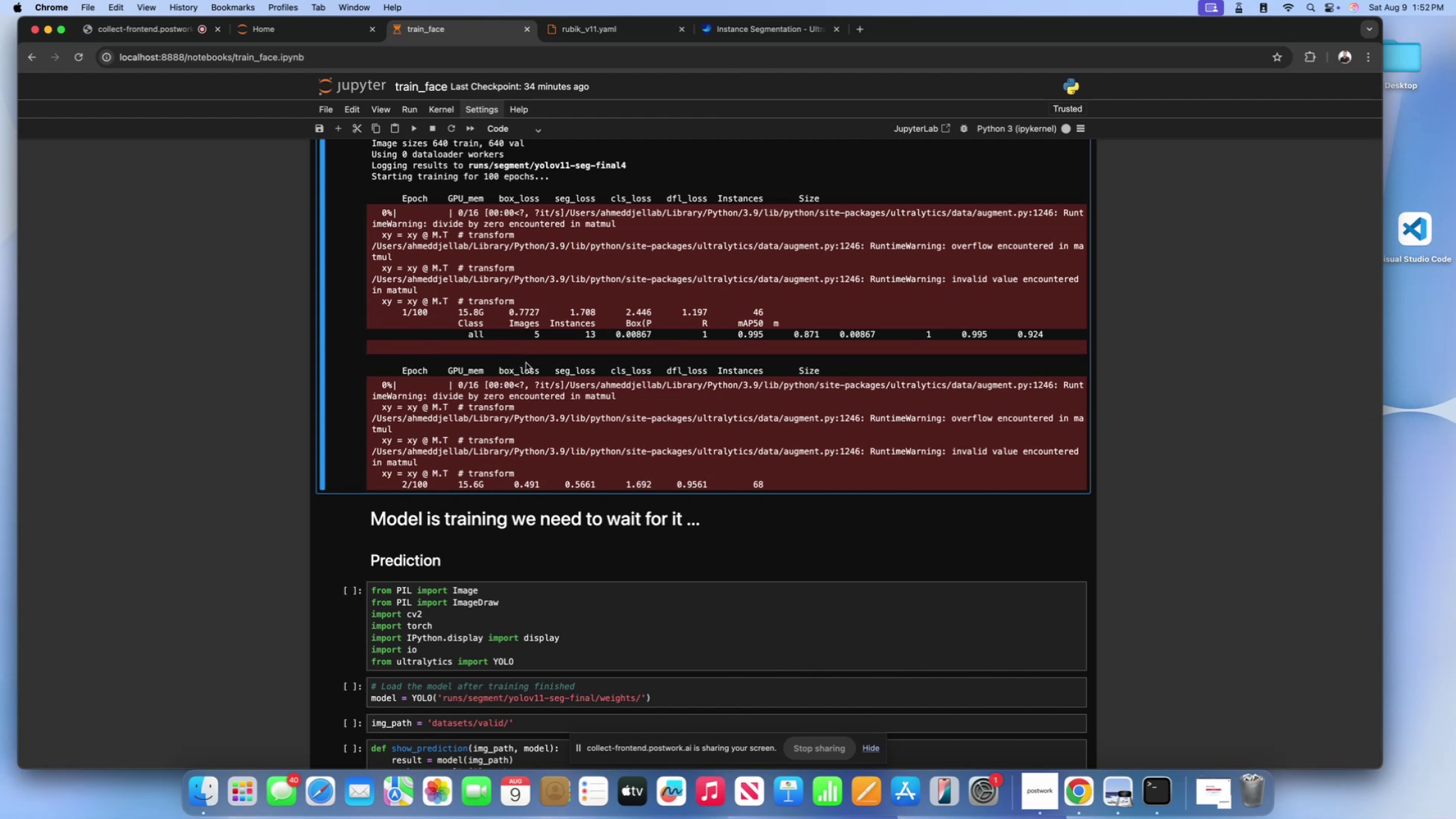 
wait(27.78)
 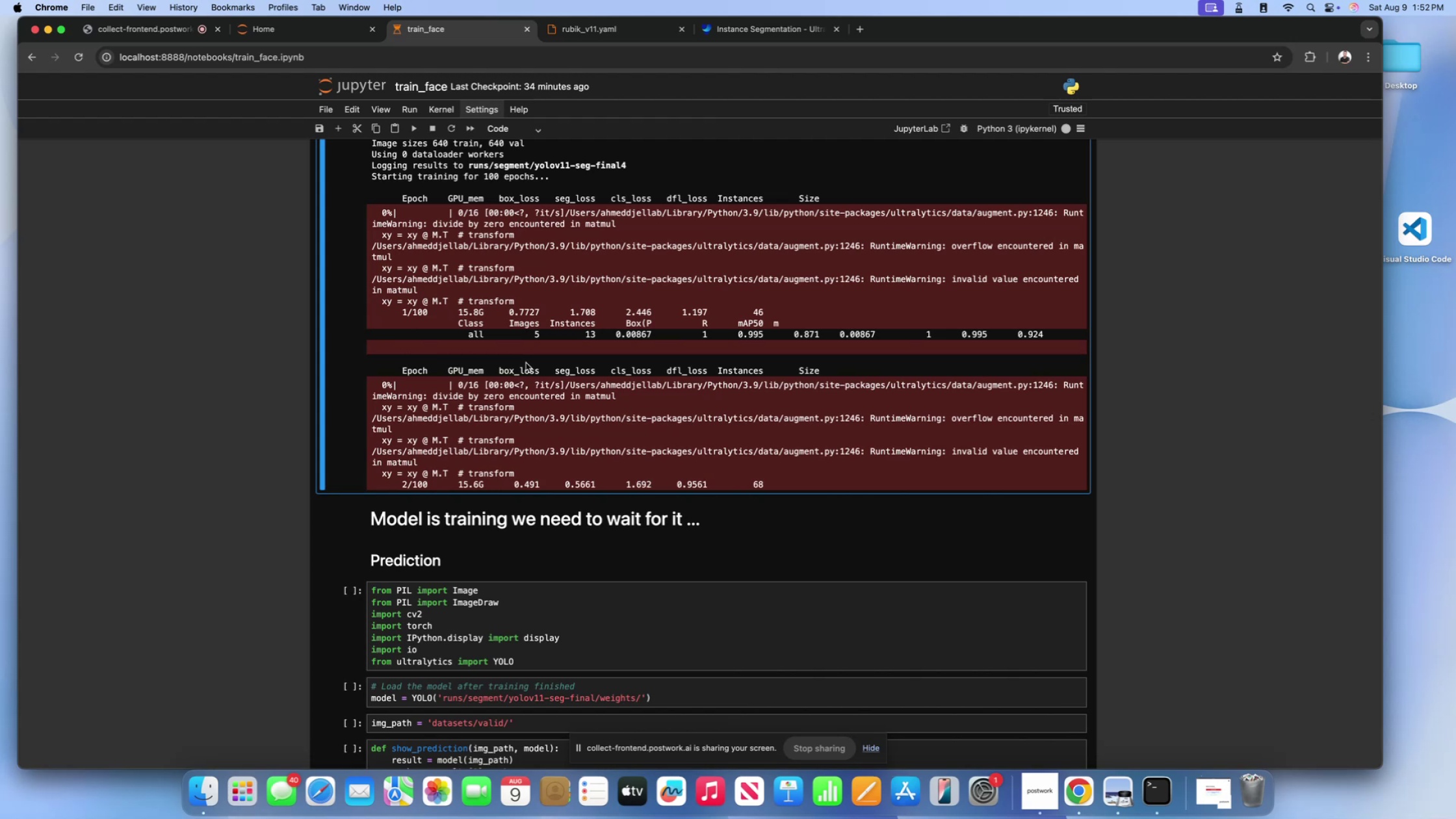 
scroll: coordinate [717, 387], scroll_direction: down, amount: 5.0
 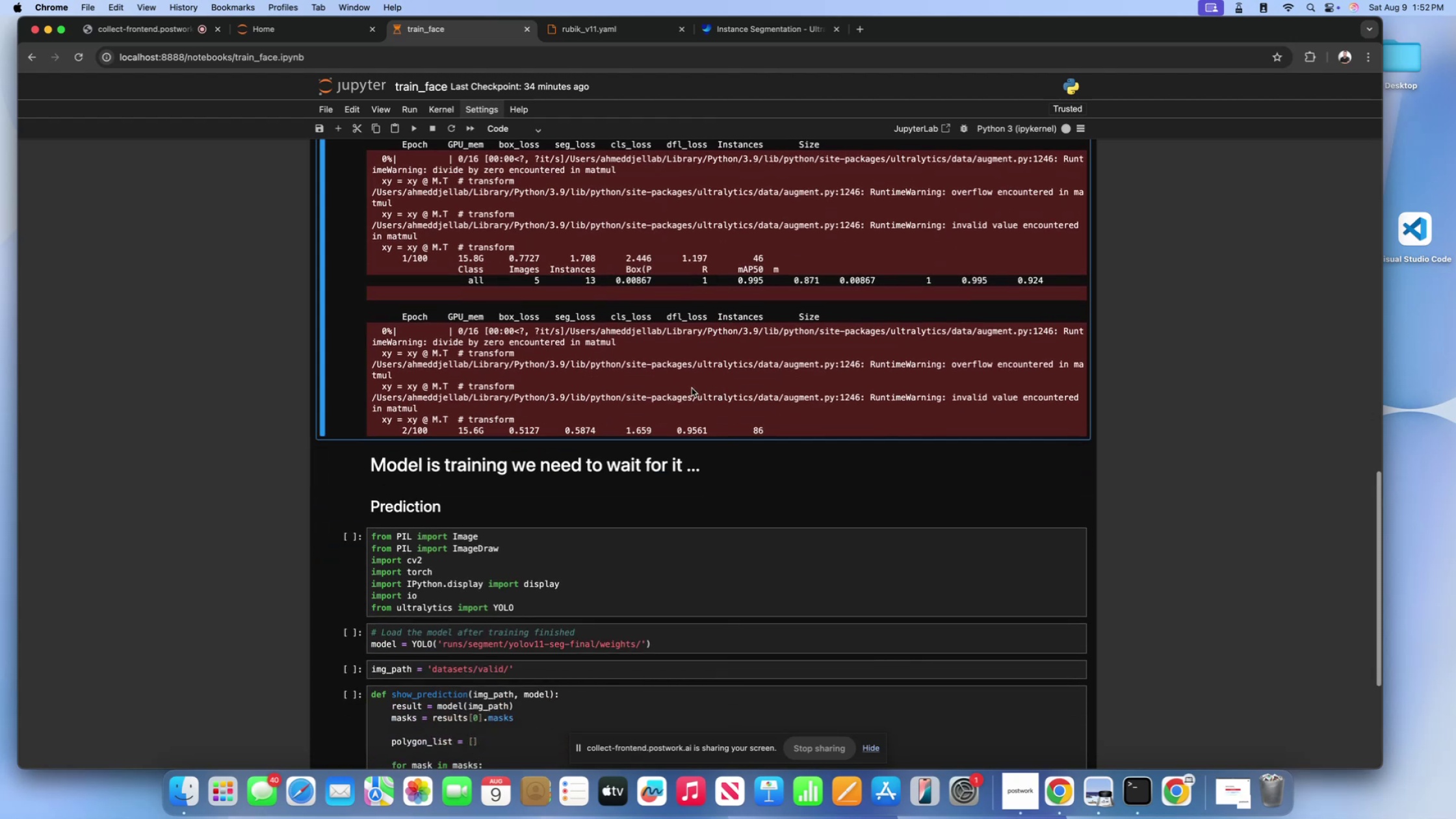 
scroll: coordinate [657, 381], scroll_direction: up, amount: 8.0
 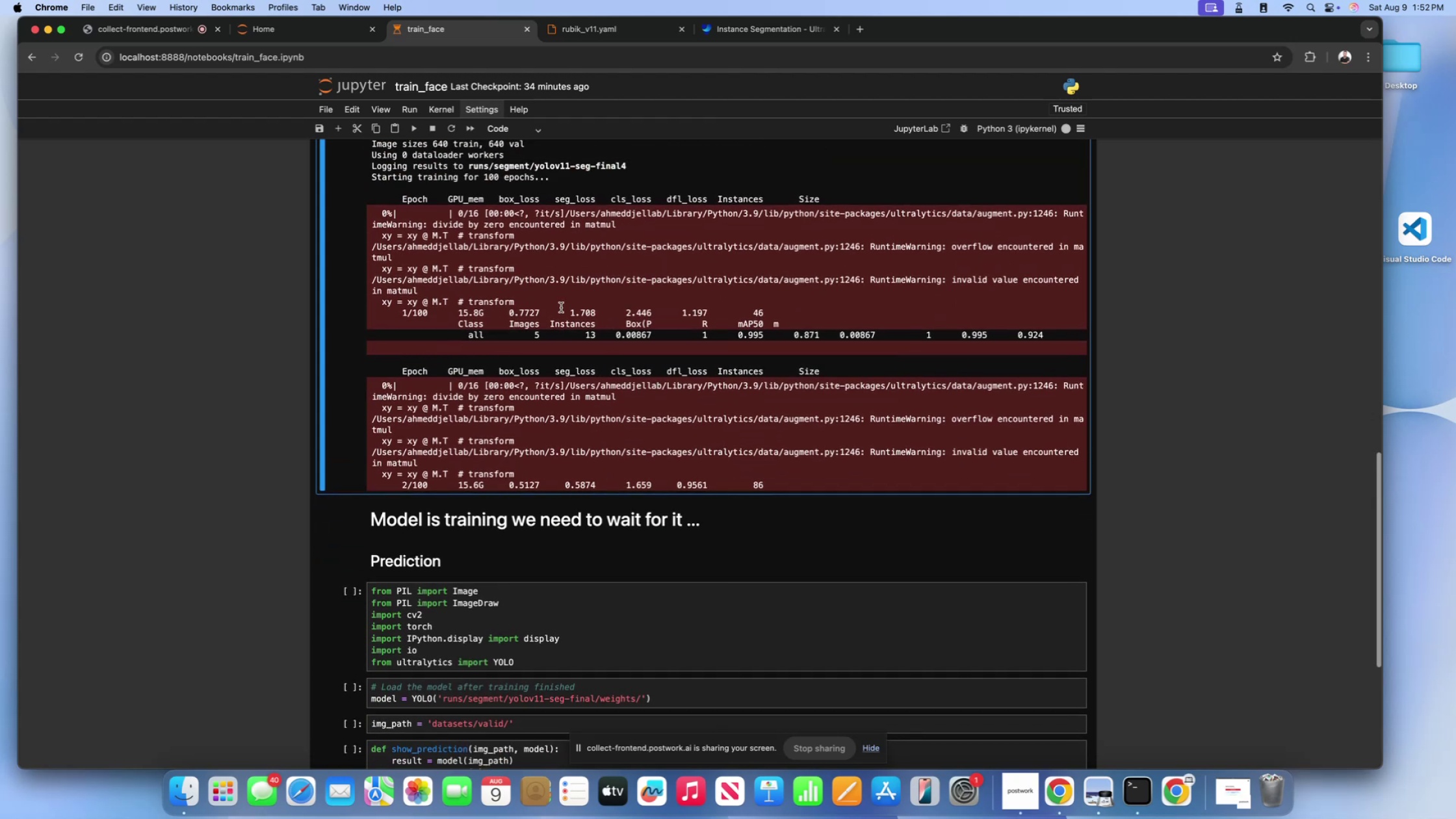 
left_click([561, 307])
 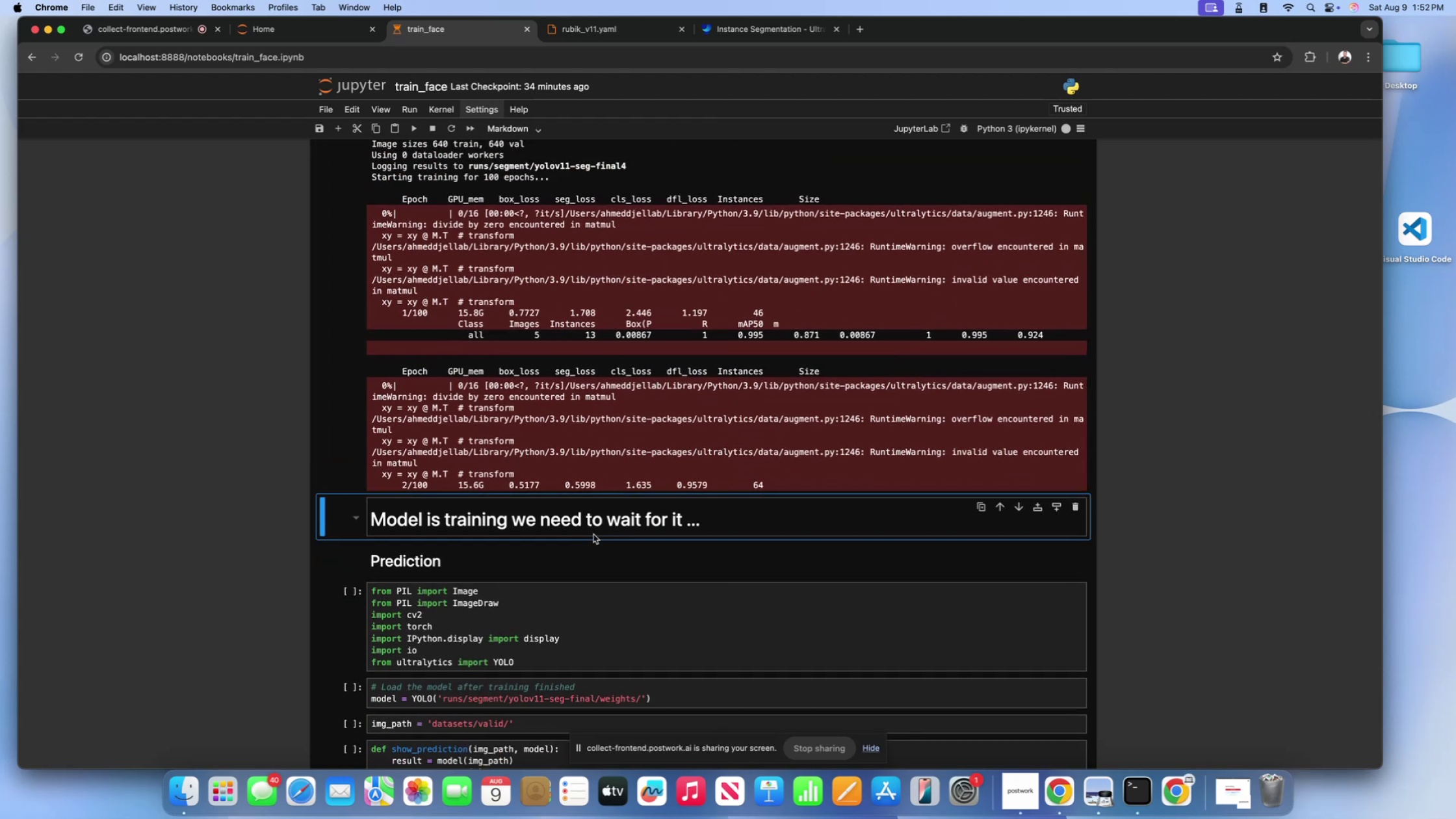 
double_click([588, 422])
 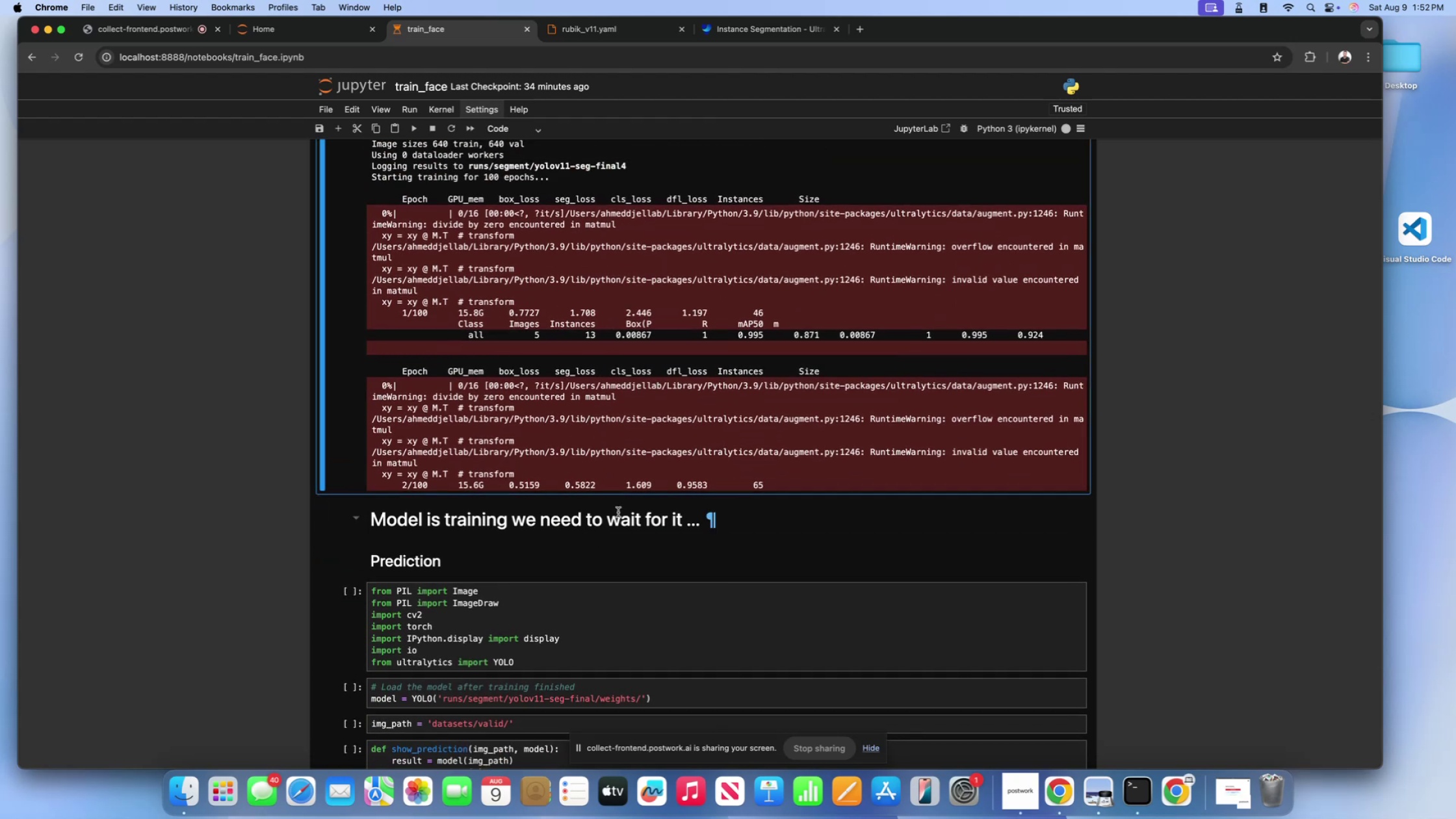 
double_click([617, 441])
 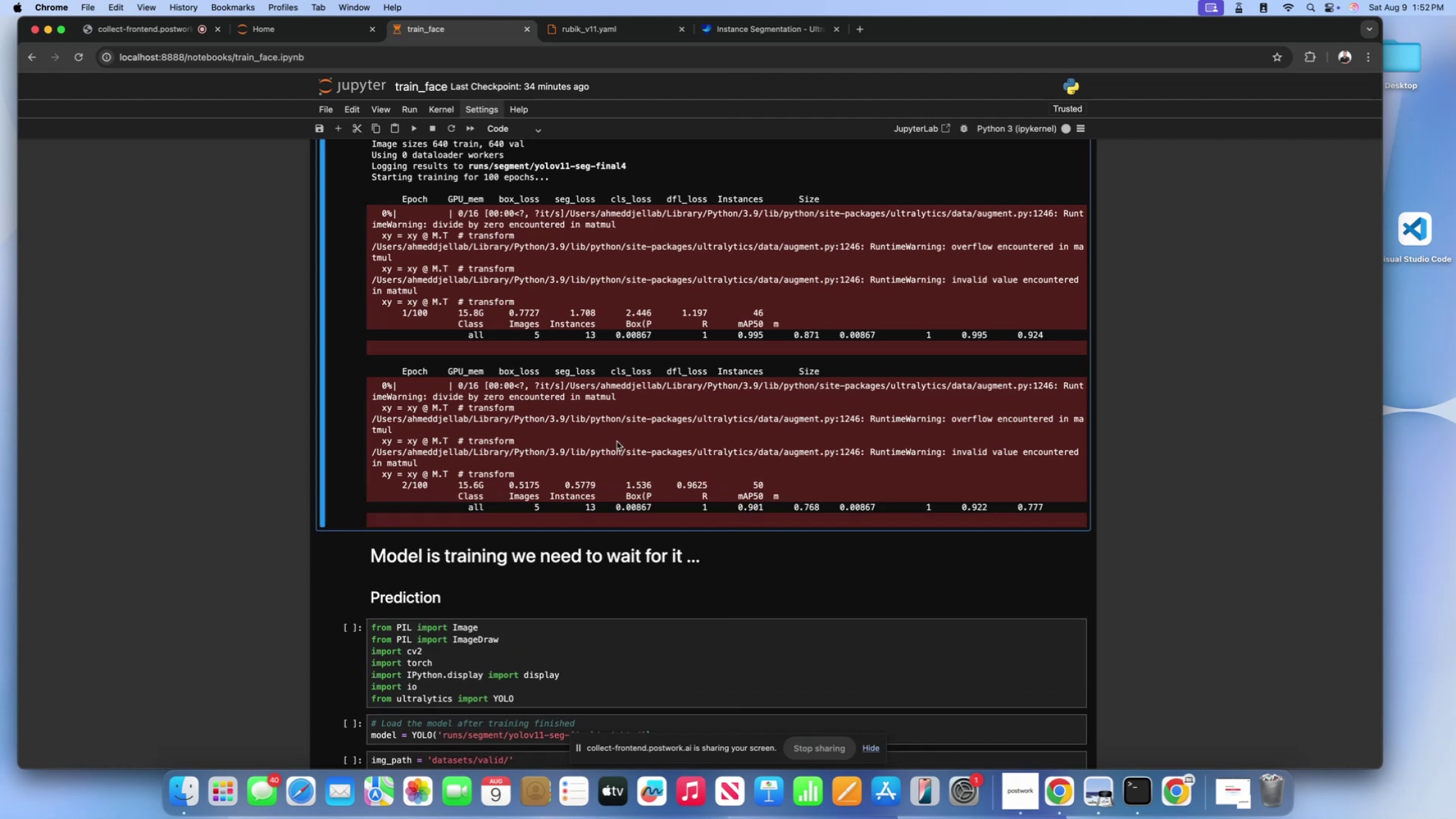 
wait(9.86)
 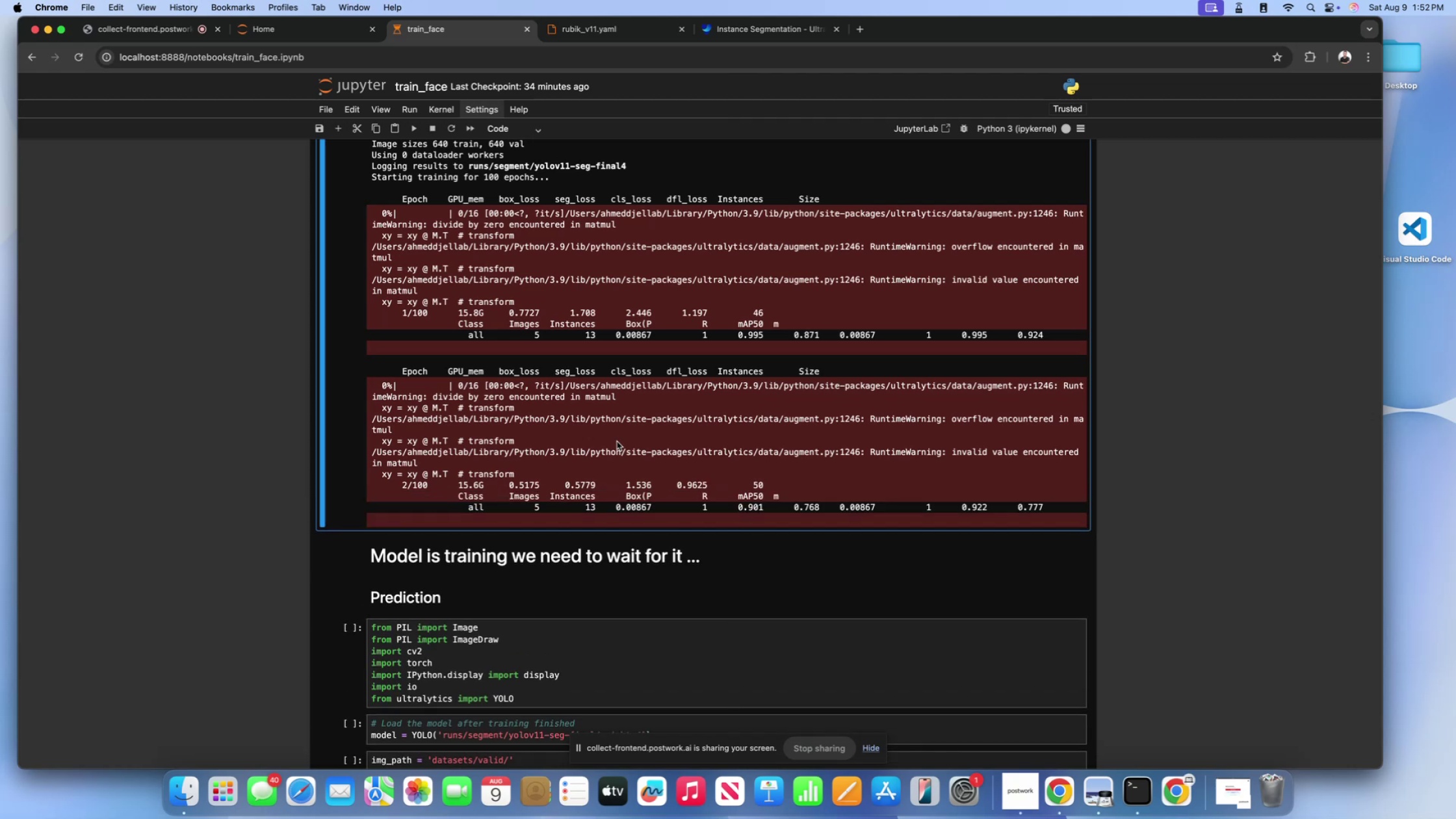 
scroll: coordinate [617, 441], scroll_direction: down, amount: 14.0
 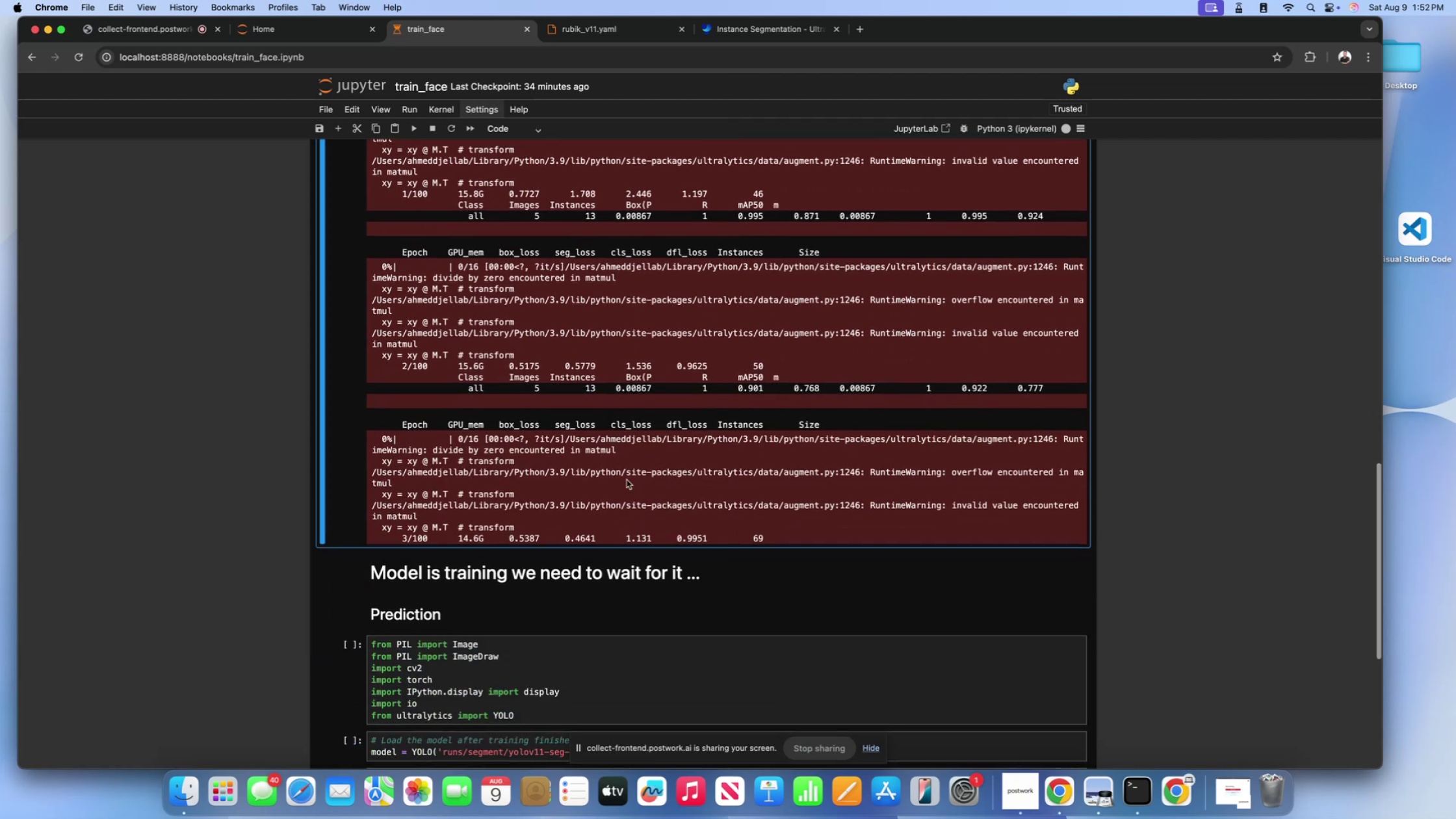 
left_click([627, 481])
 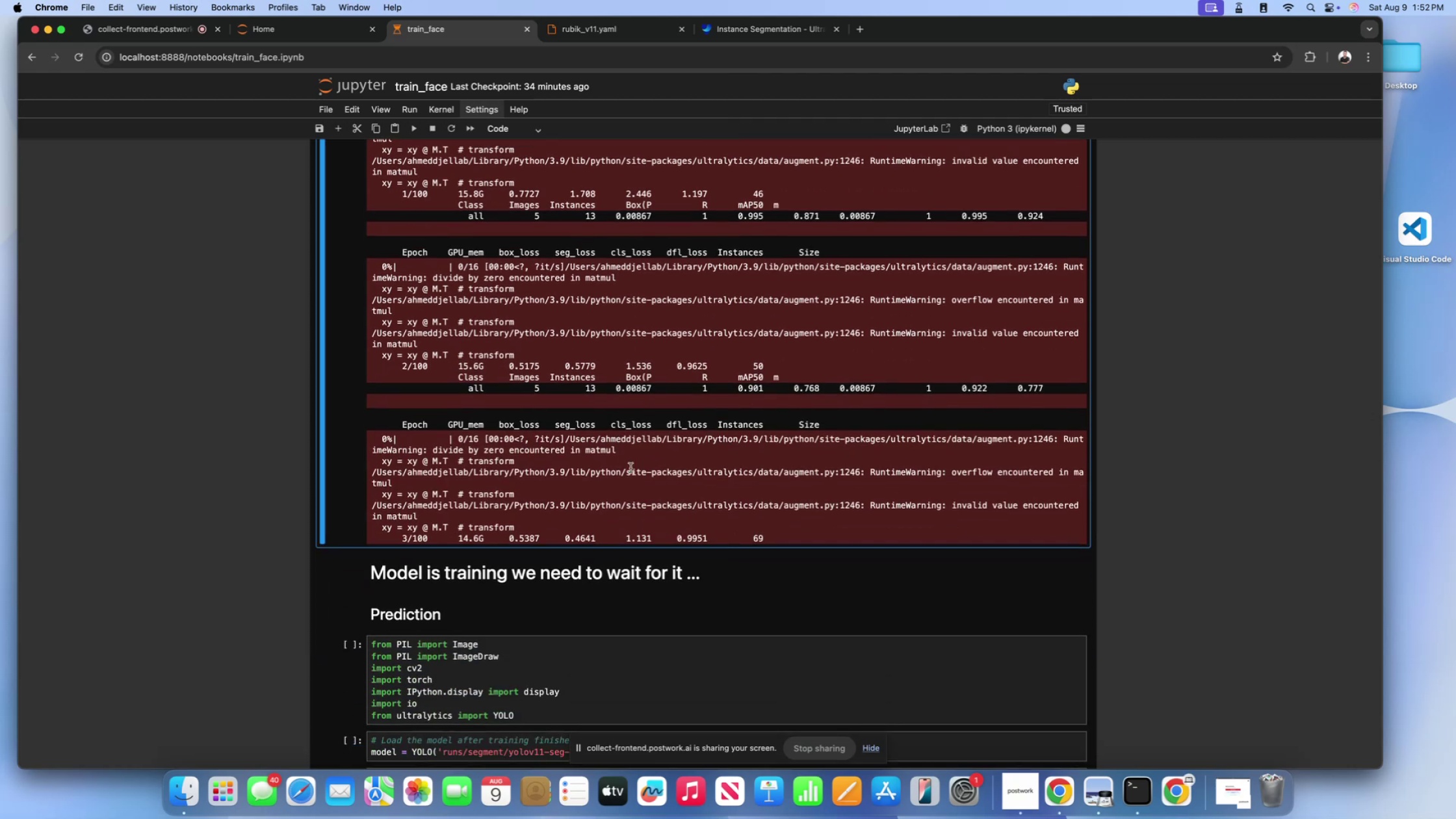 
scroll: coordinate [630, 468], scroll_direction: down, amount: 8.0
 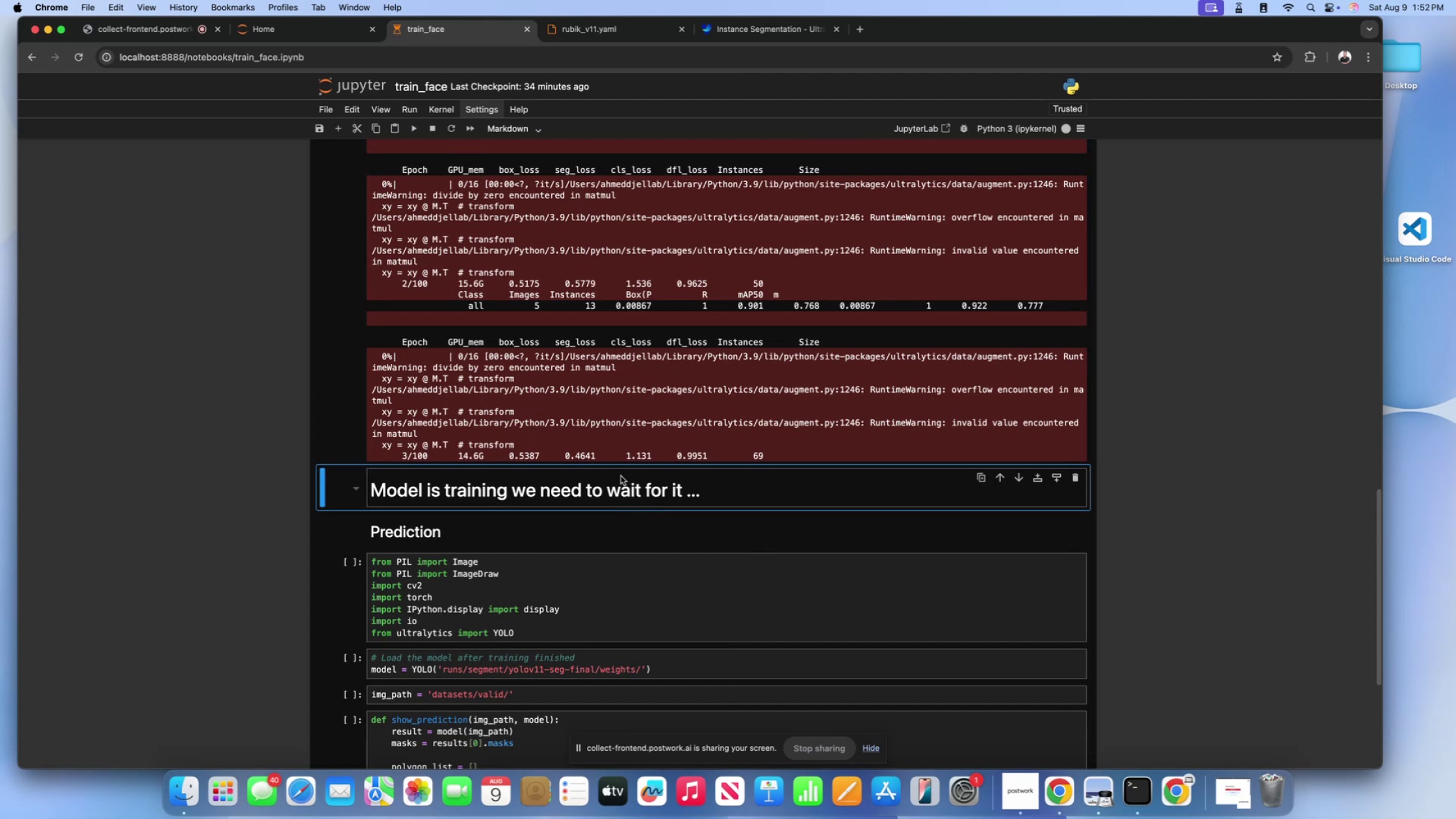 
double_click([608, 405])
 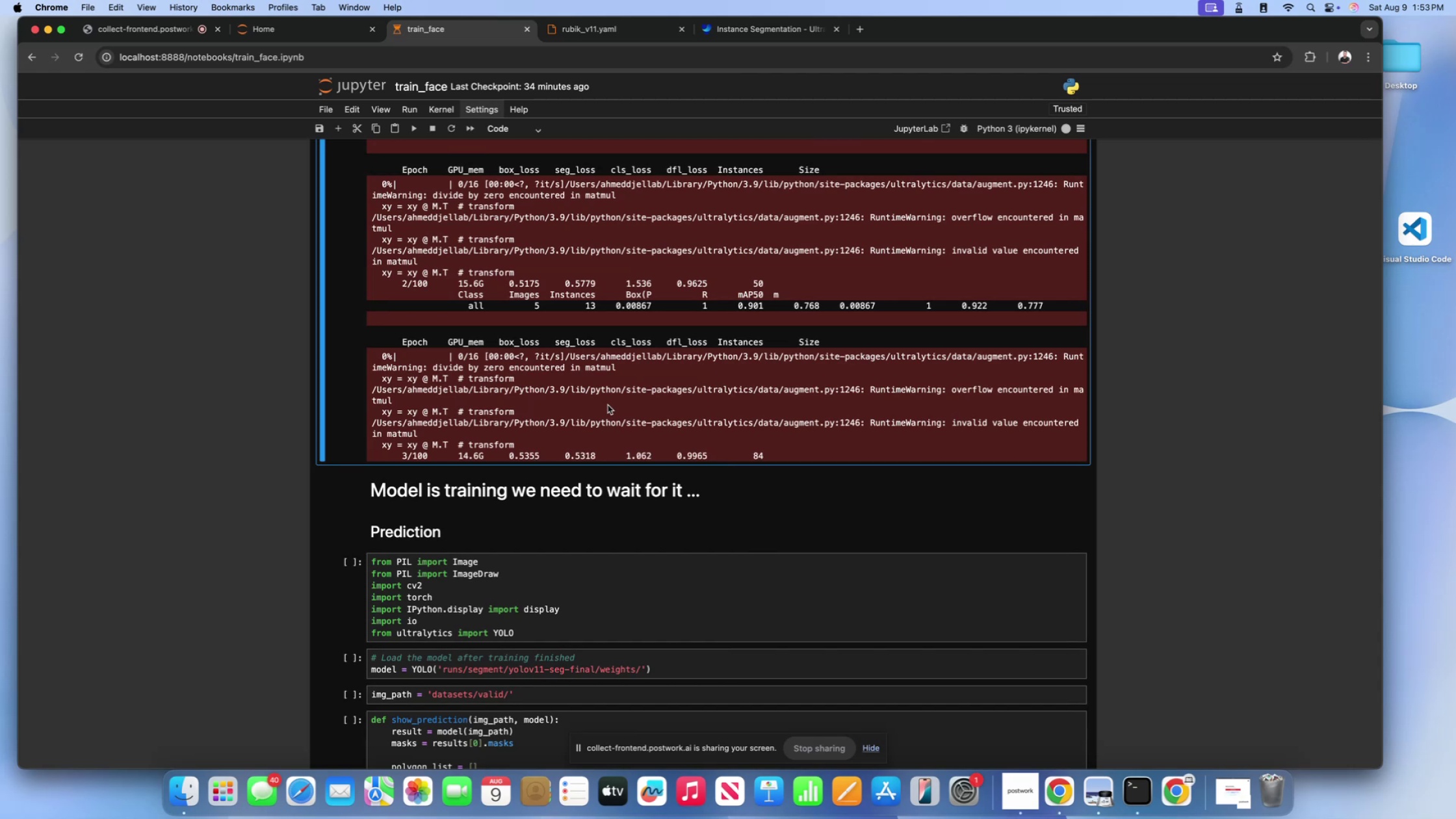 
wait(22.34)
 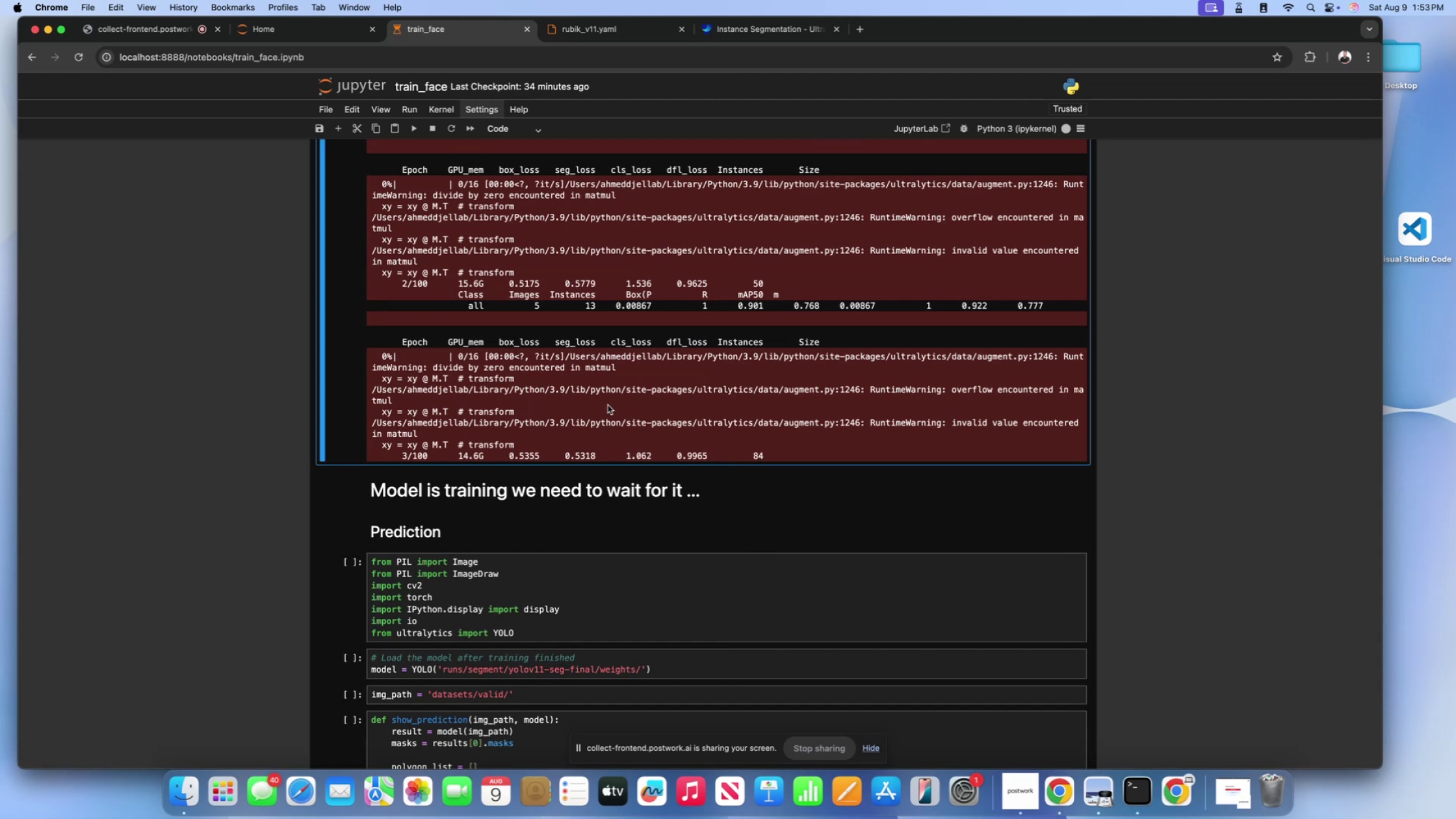 
left_click([1409, 399])
 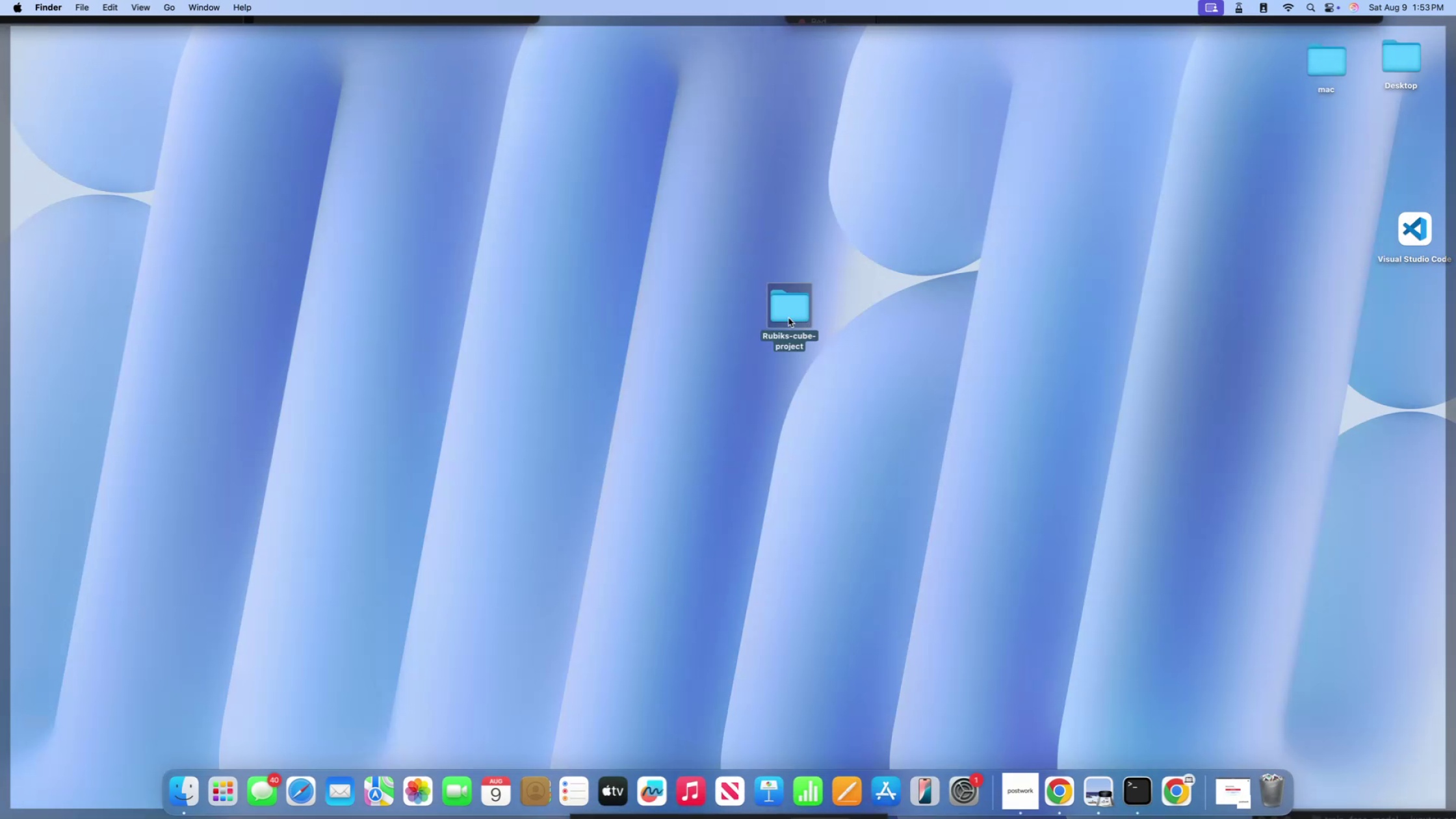 
double_click([786, 318])
 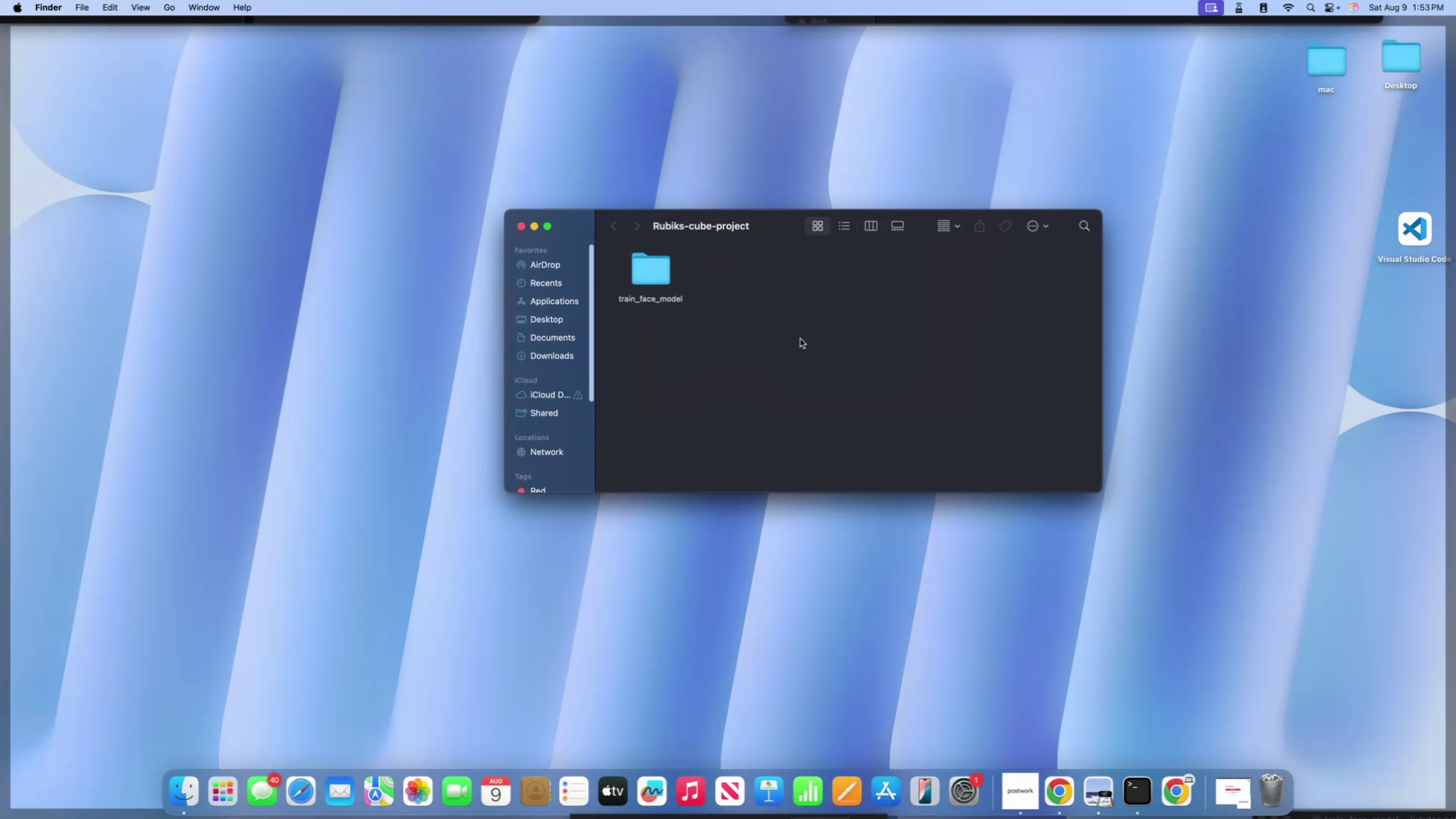 
key(Control+ControlLeft)
 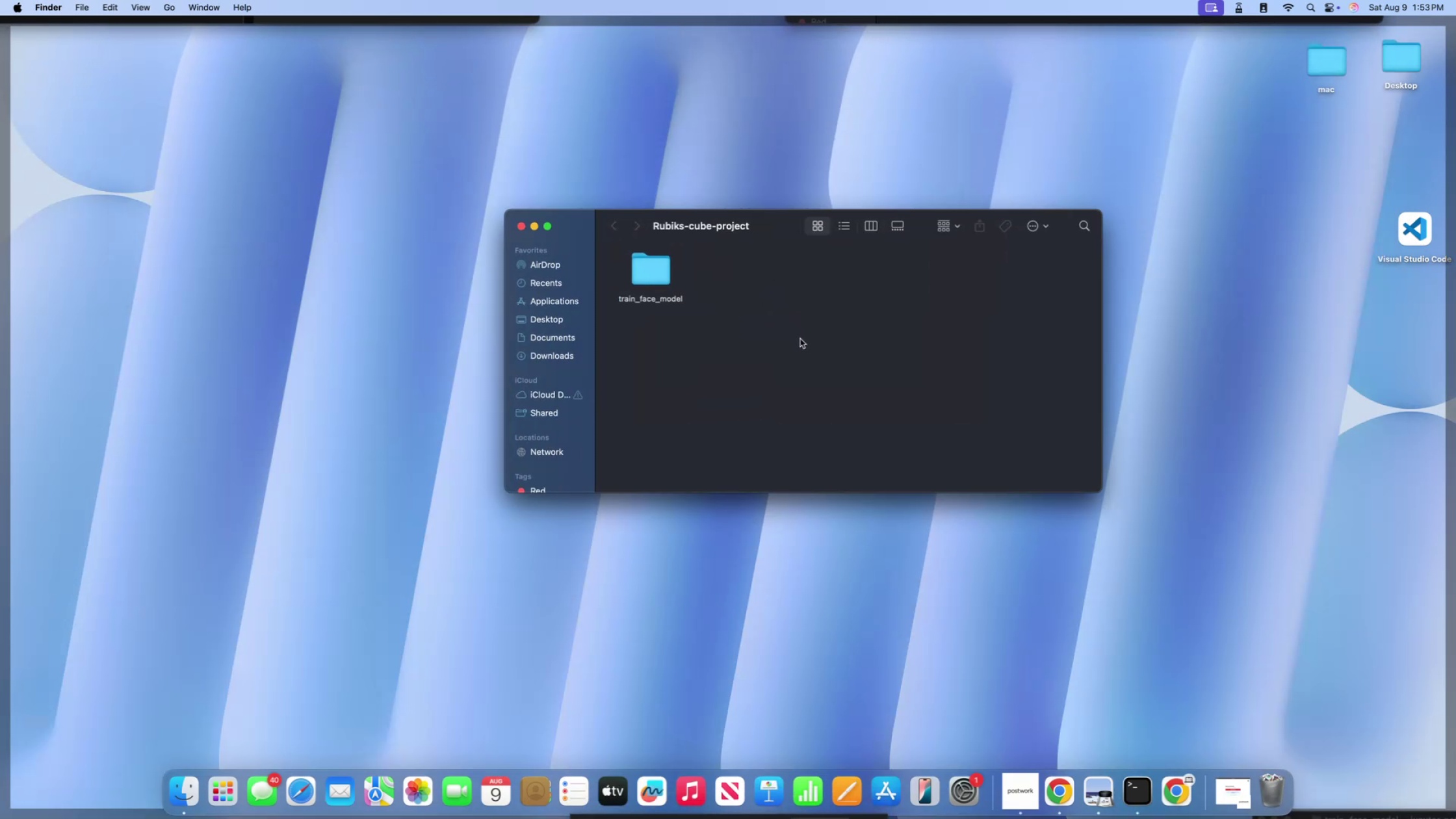 
left_click([800, 339])
 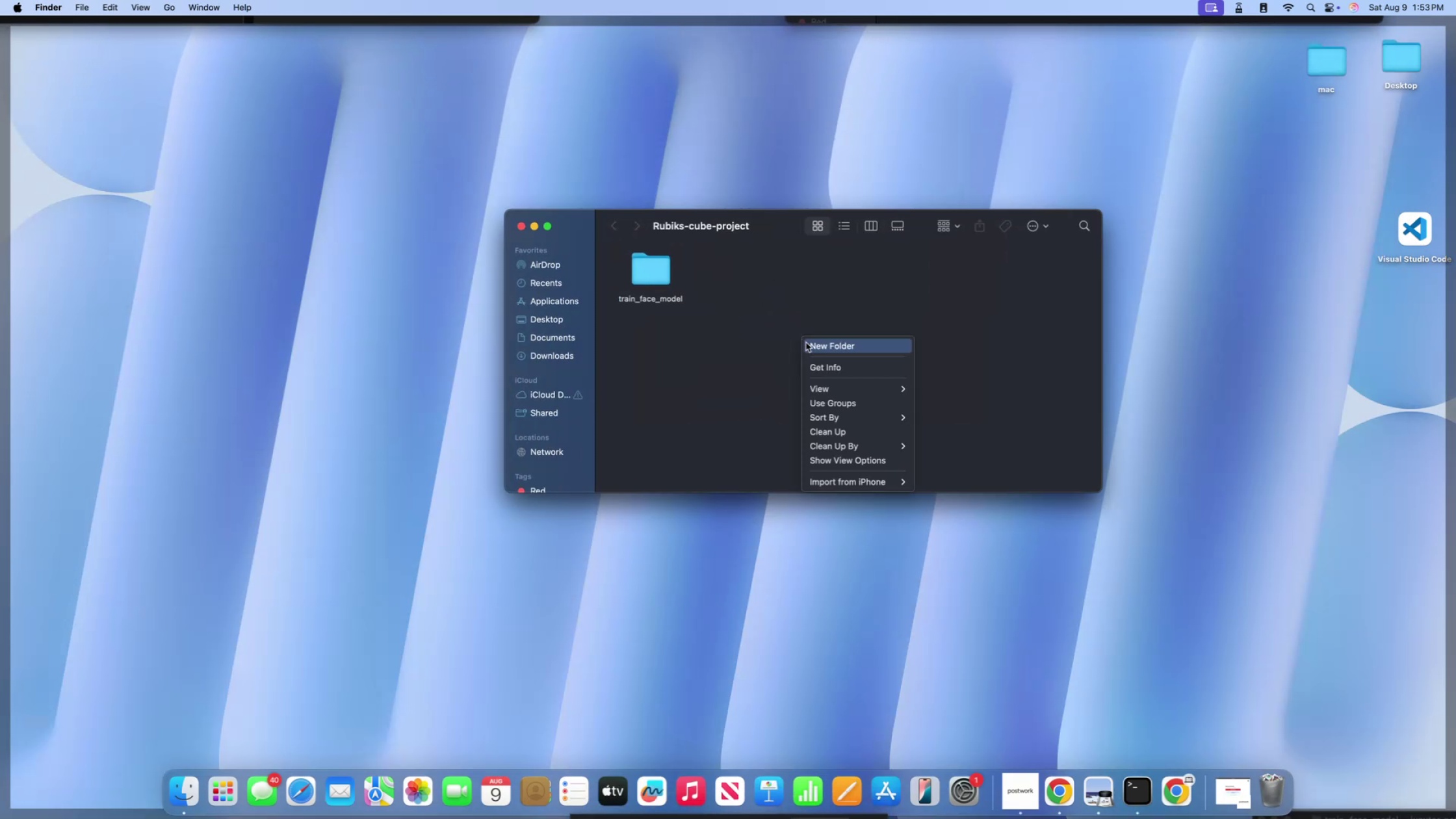 
left_click([806, 343])
 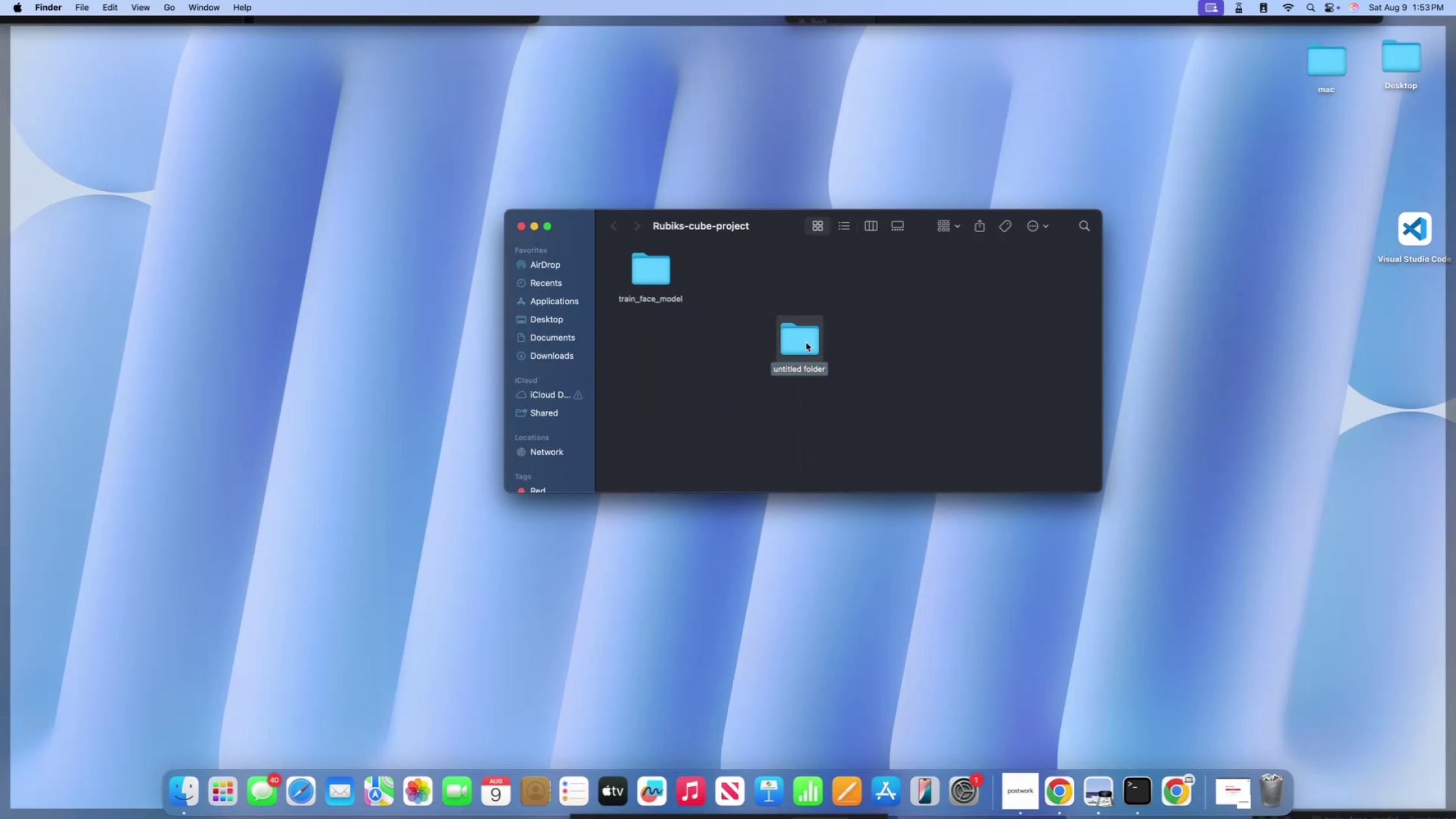 
type(train_cube_model)
 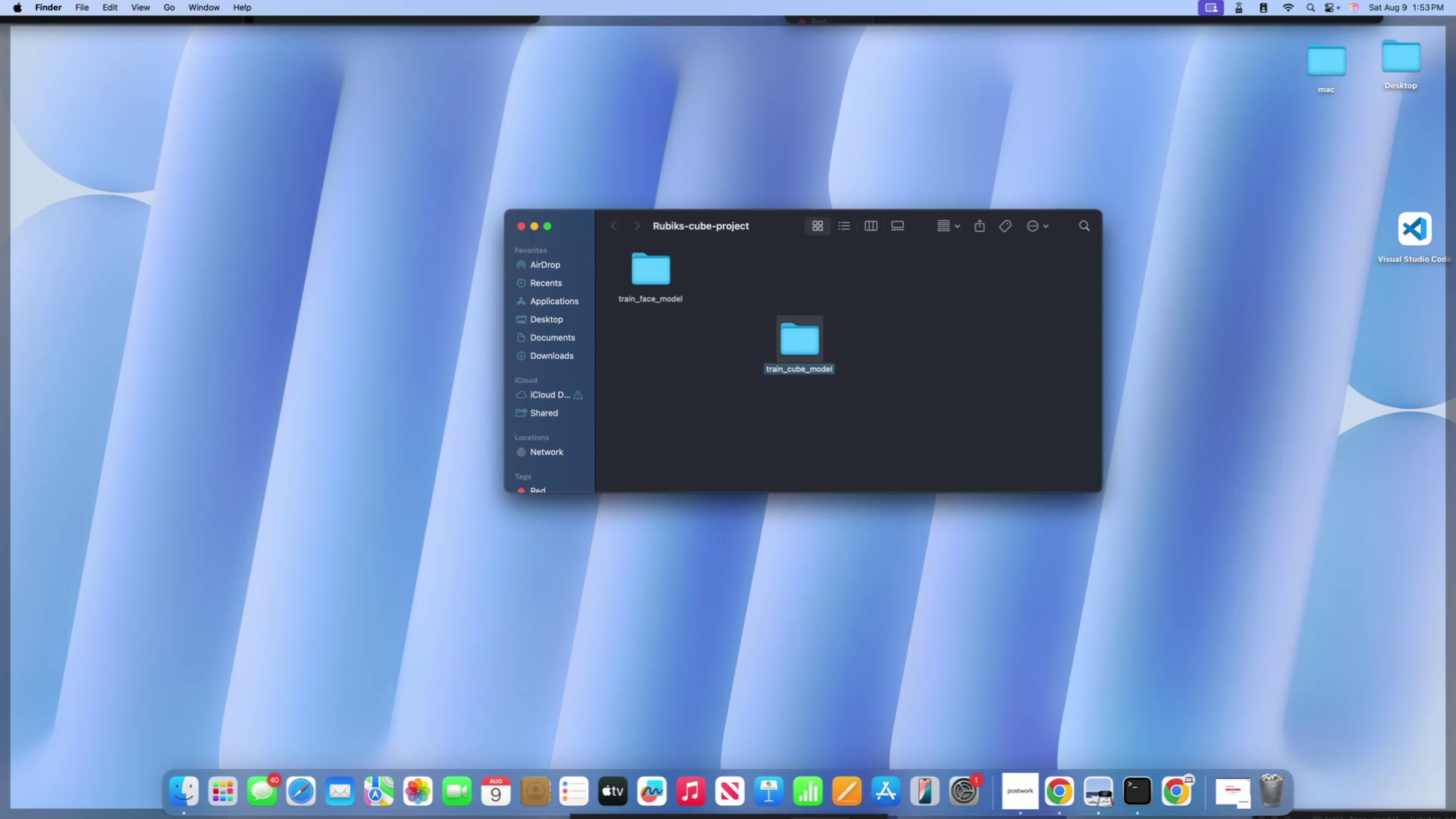 
 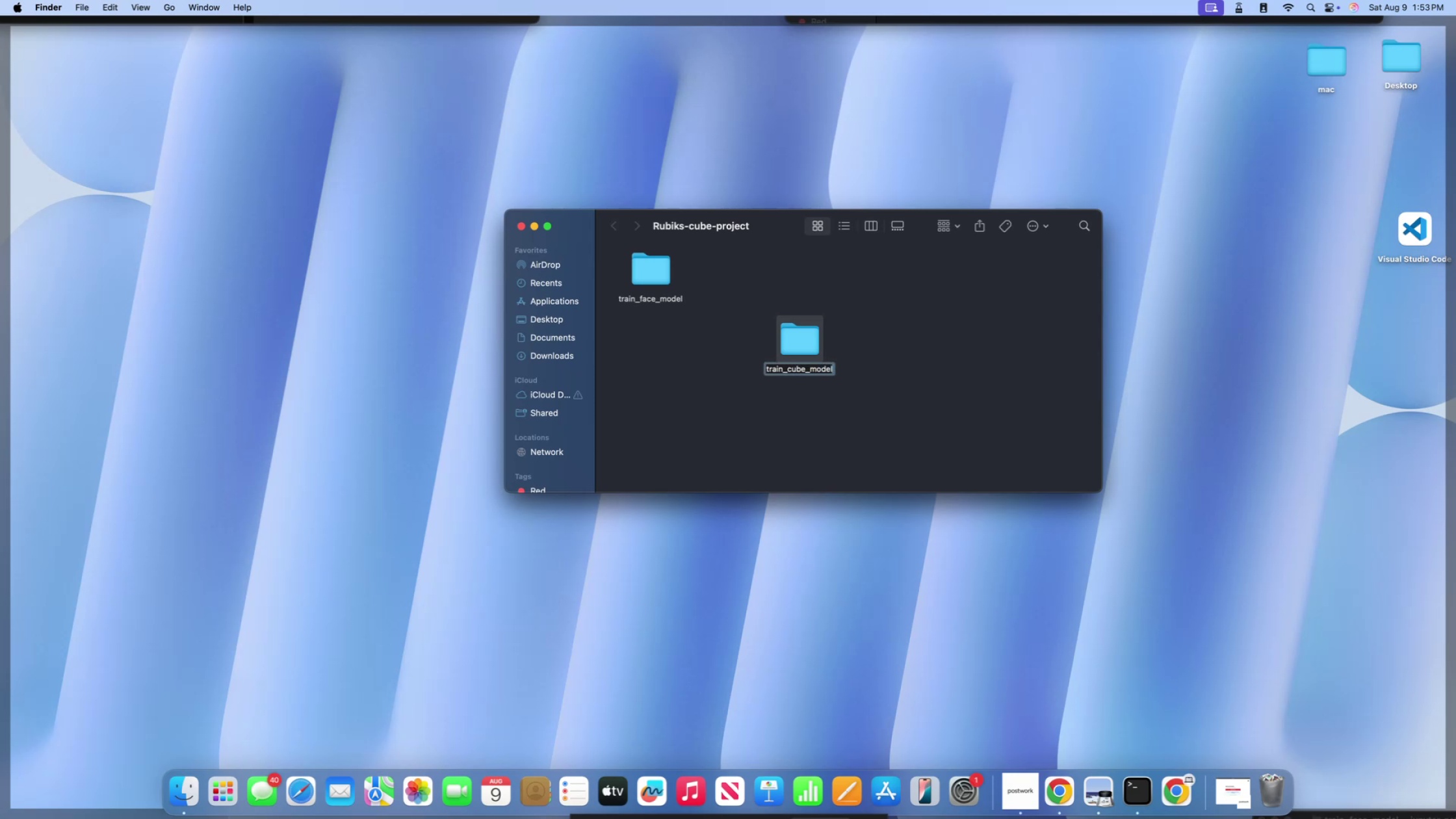 
key(Enter)
 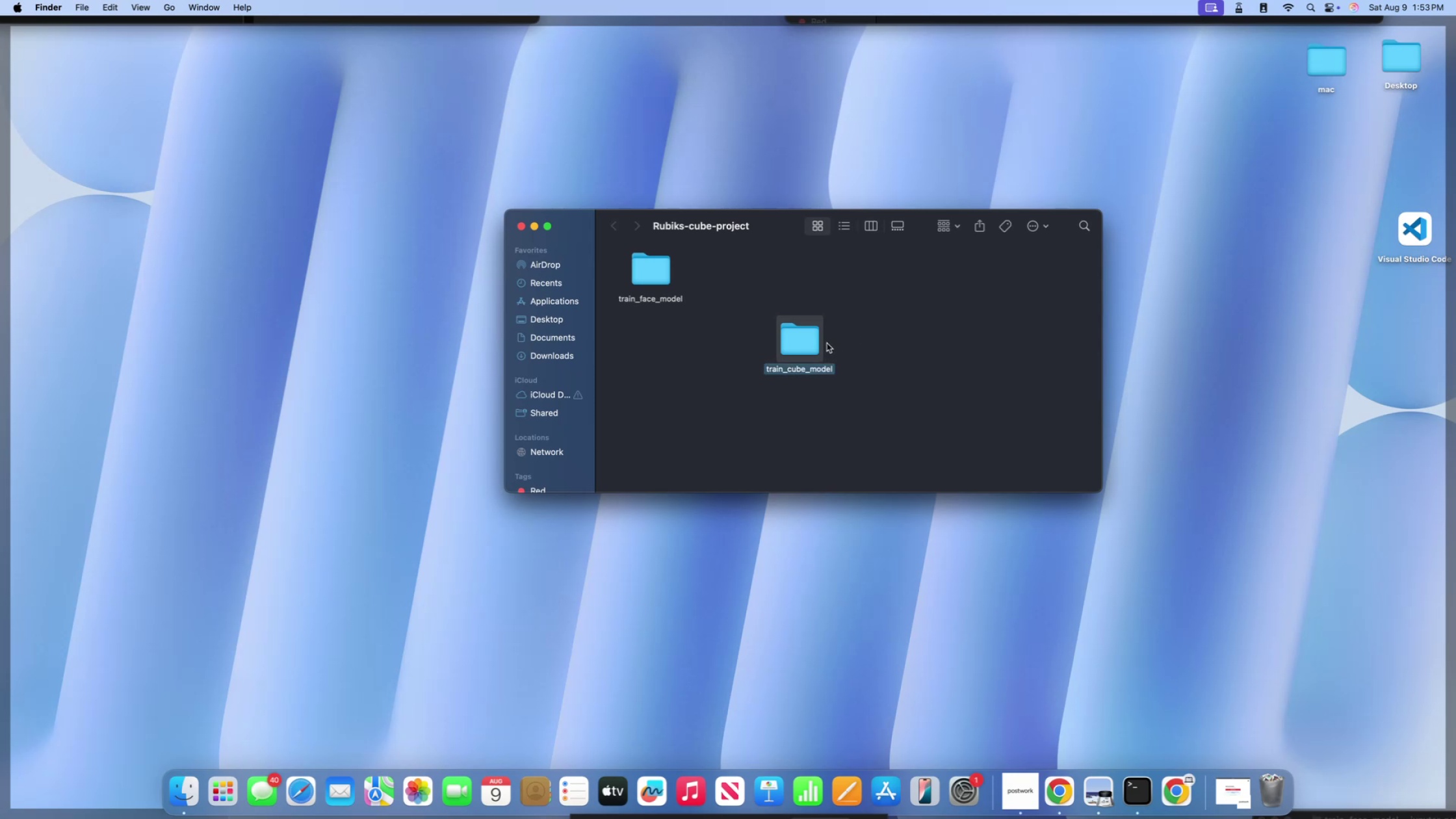 
left_click_drag(start_coordinate=[814, 345], to_coordinate=[758, 275])
 